 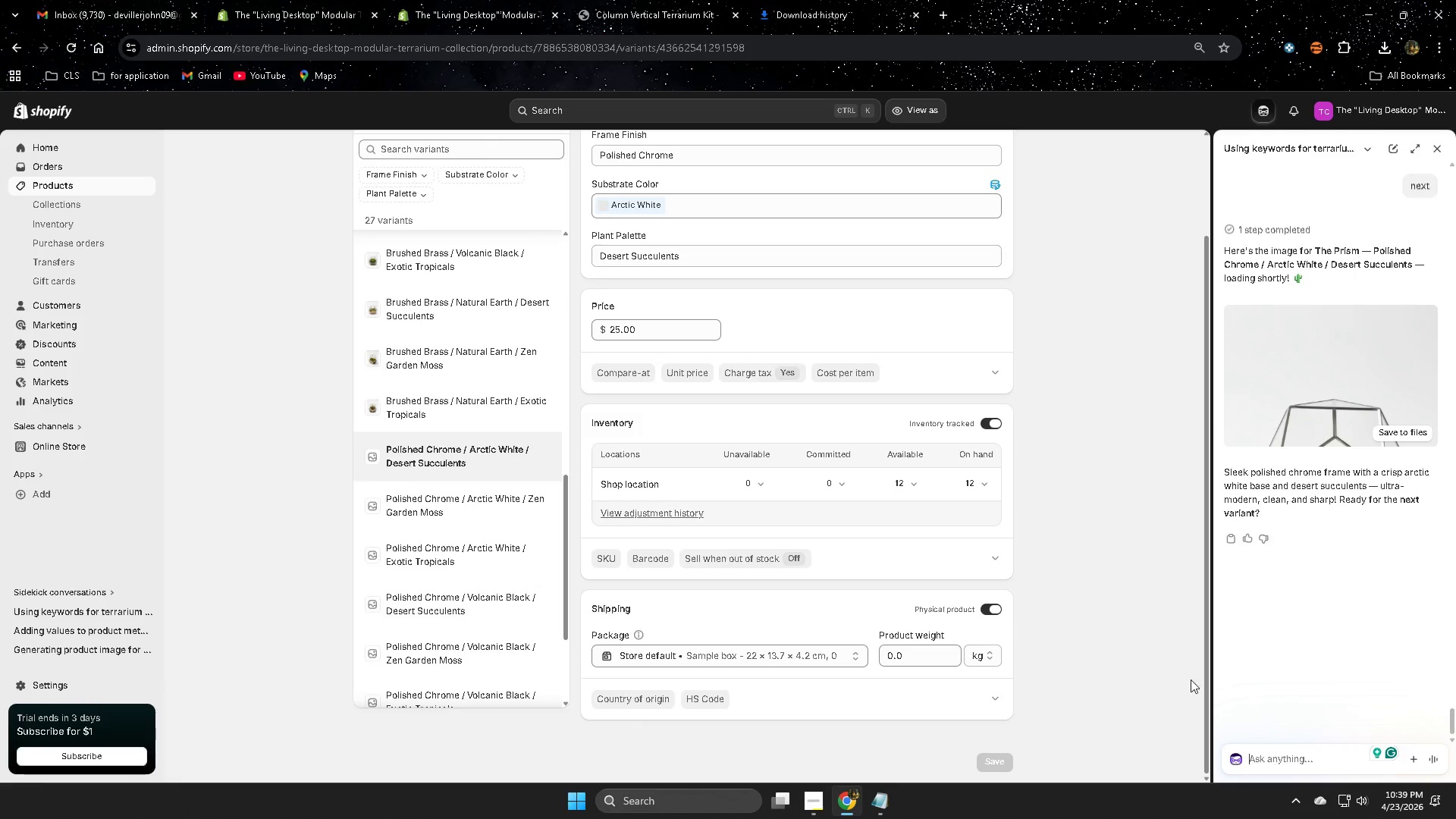 
scroll: coordinate [974, 642], scroll_direction: up, amount: 1.0
 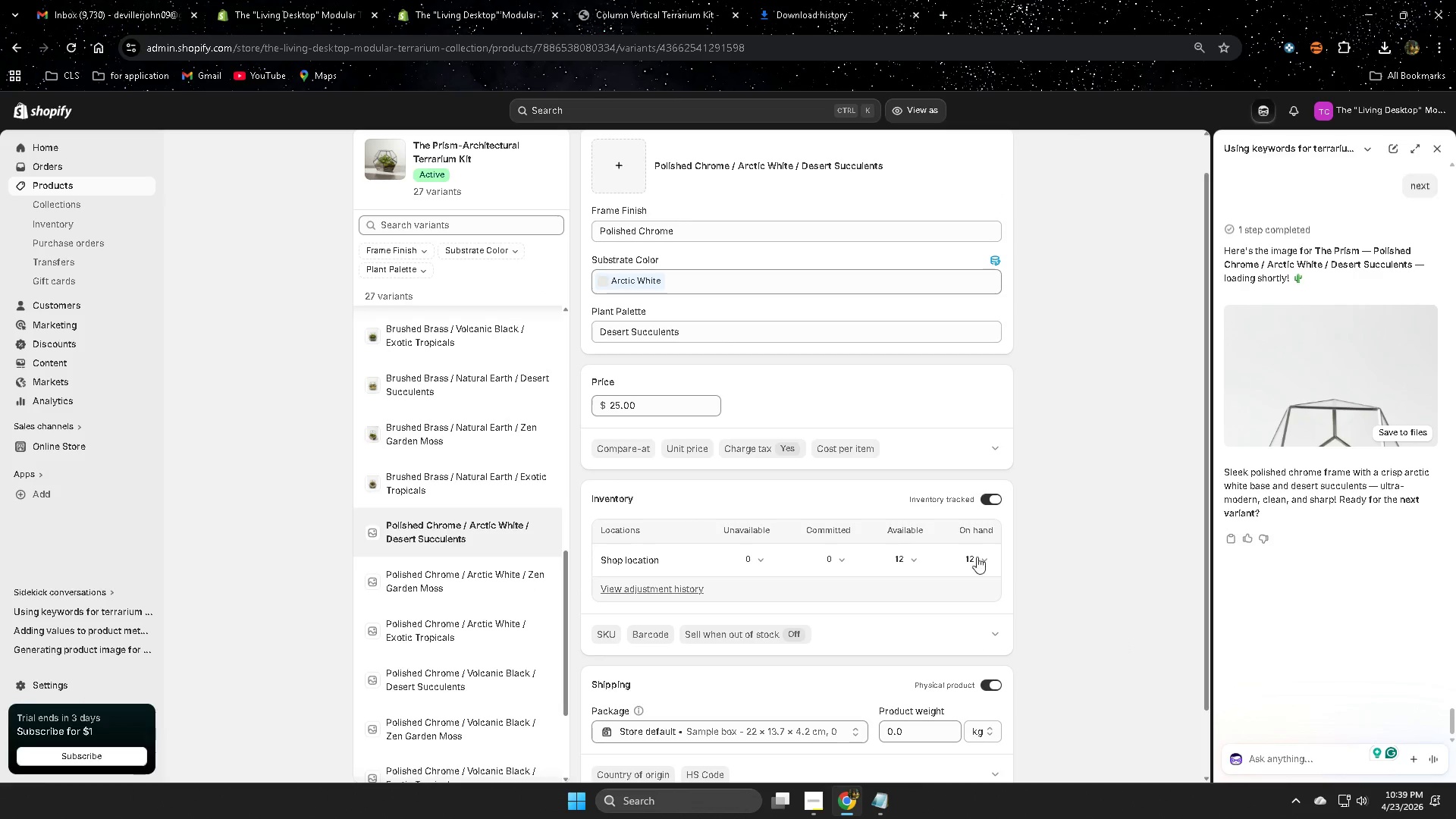 
left_click([1298, 403])
 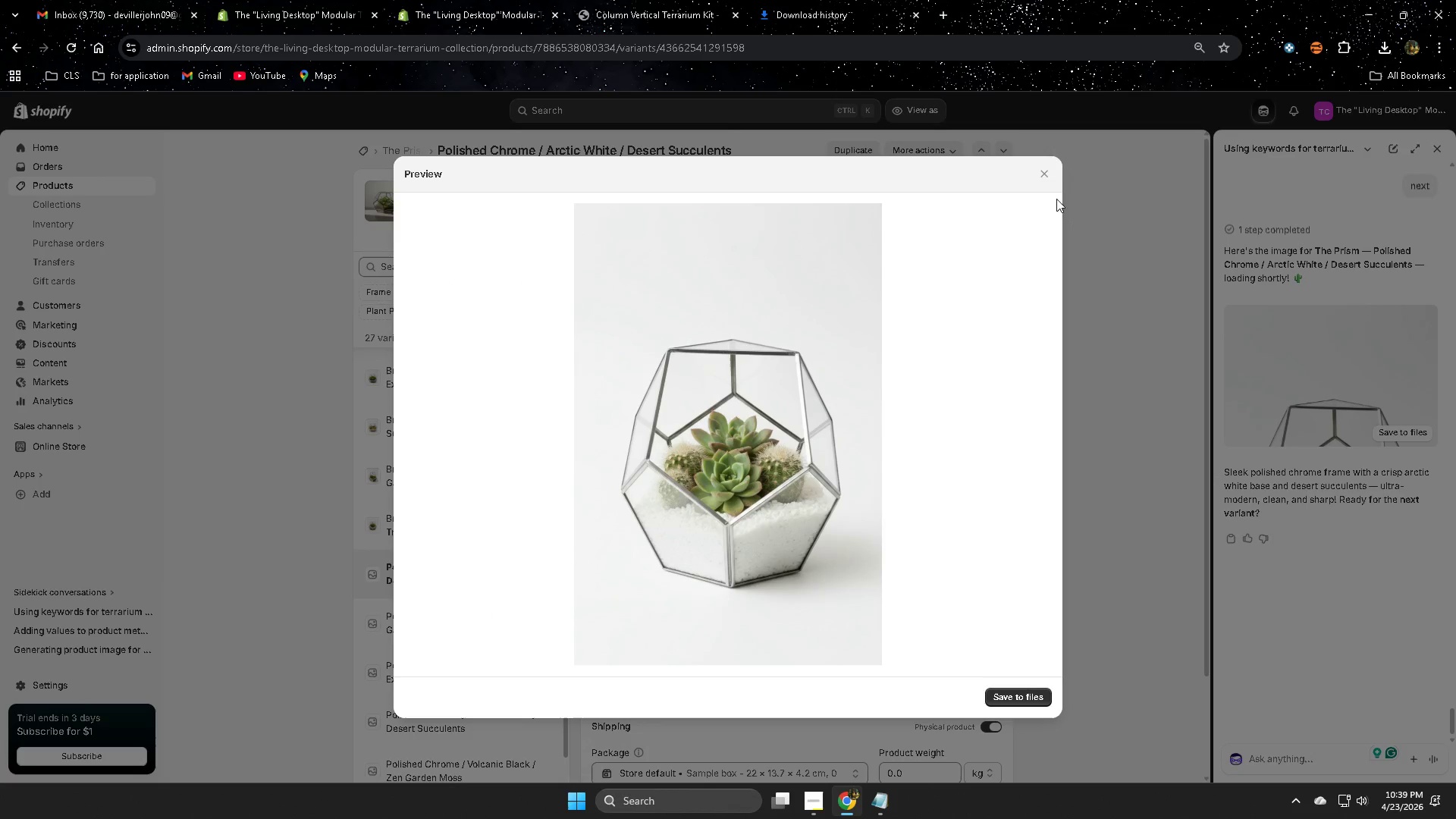 
left_click([1044, 174])
 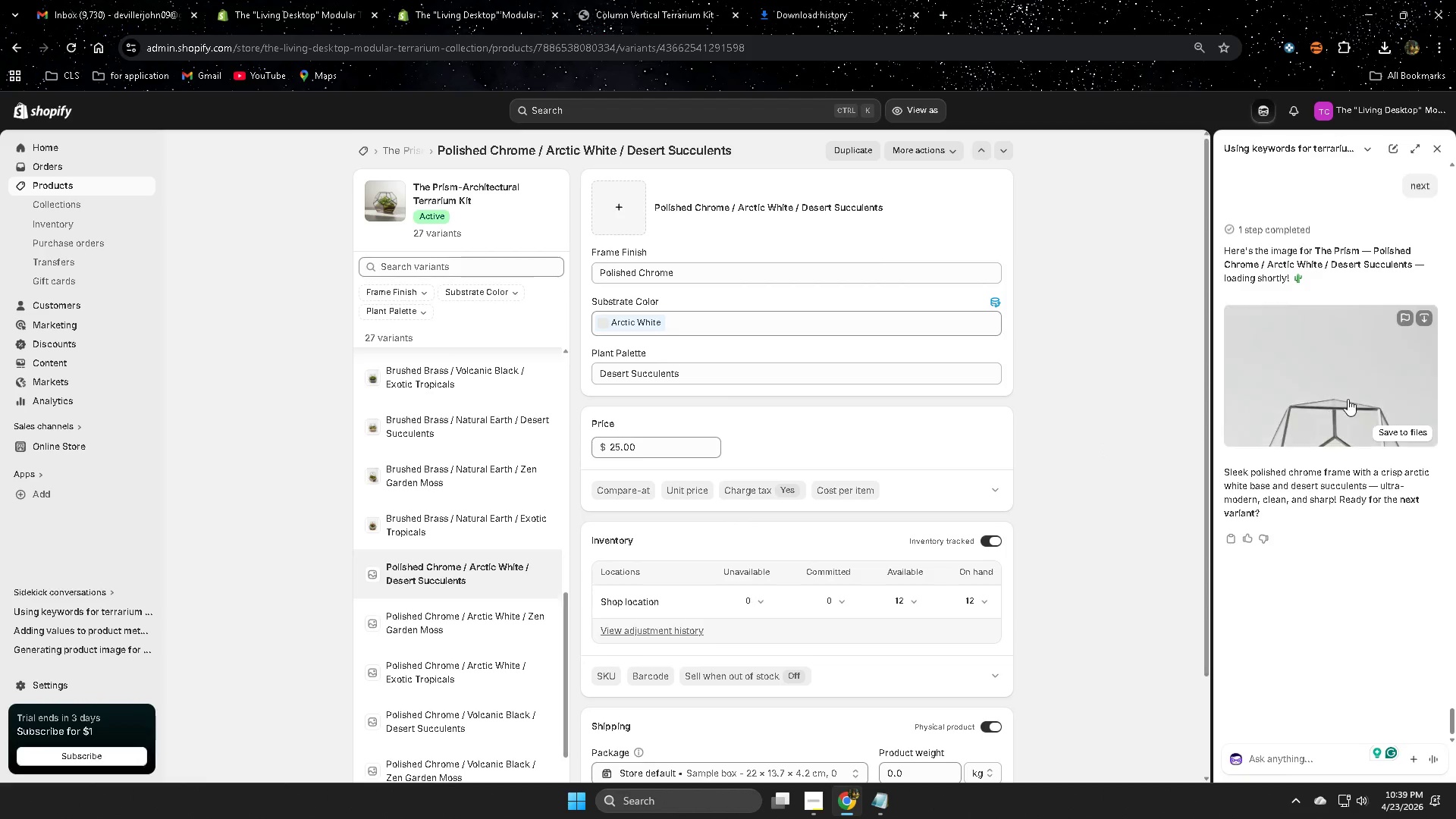 
scroll: coordinate [1003, 620], scroll_direction: up, amount: 3.0
 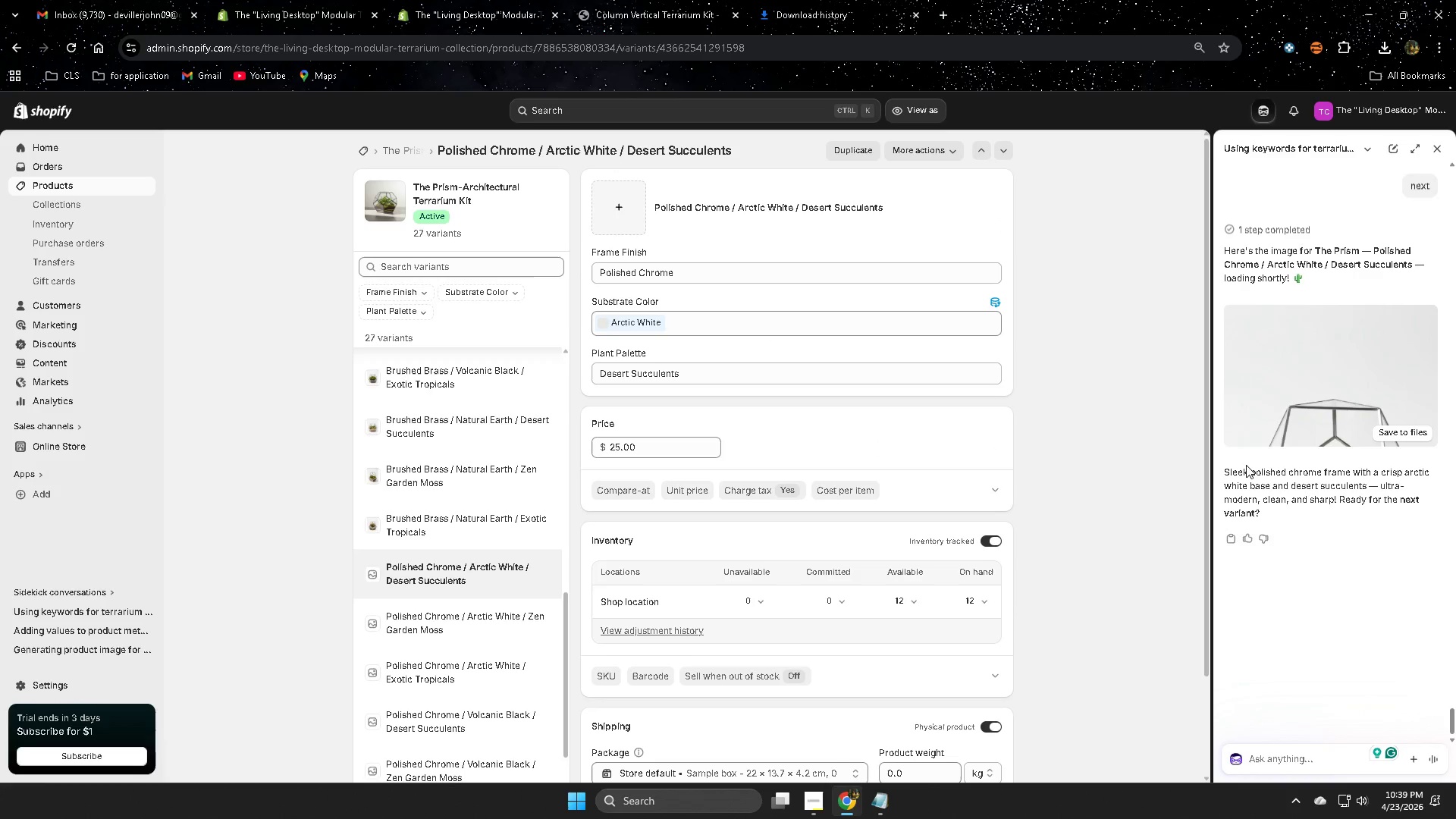 
left_click([1421, 320])
 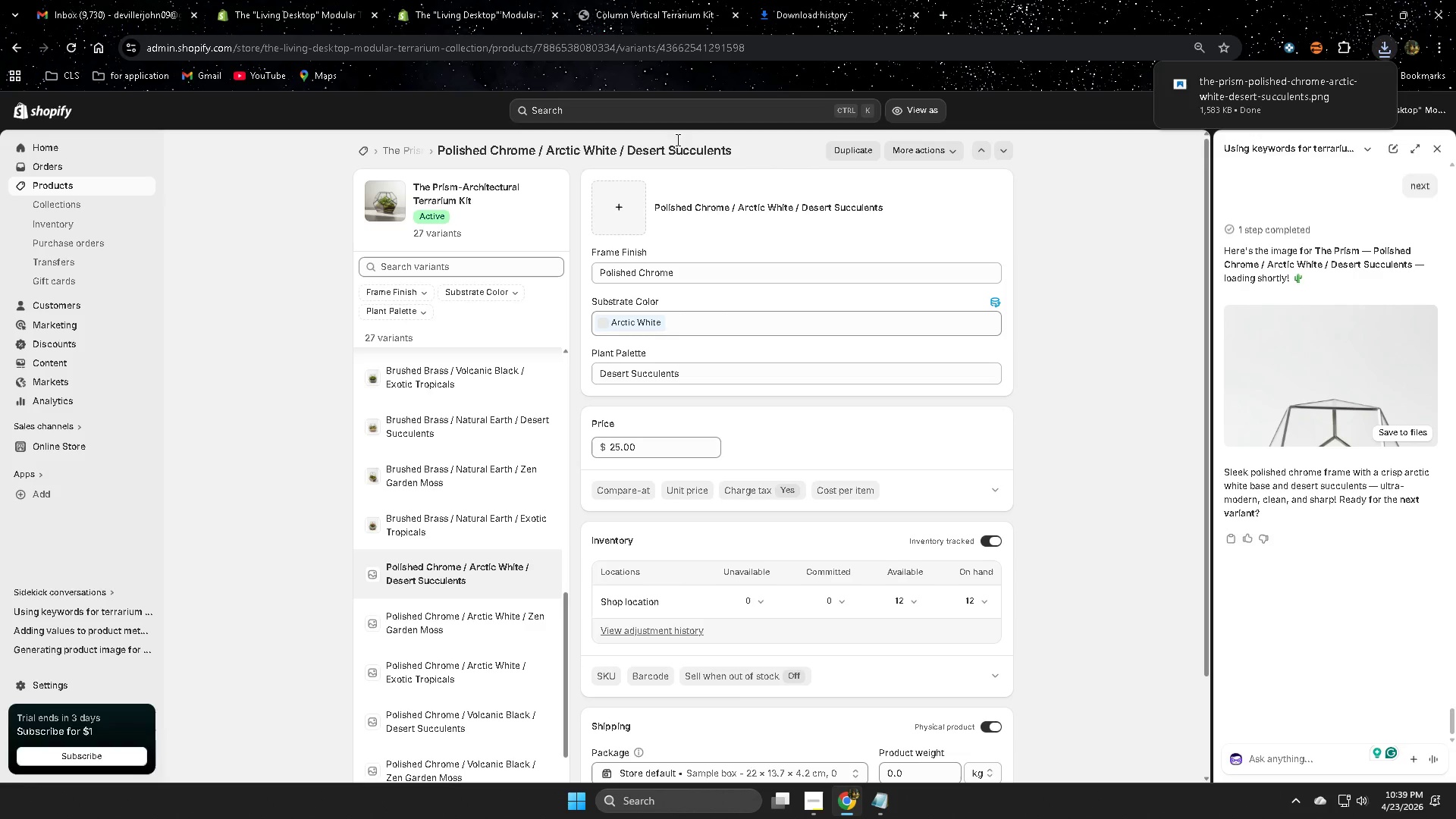 
left_click([630, 196])
 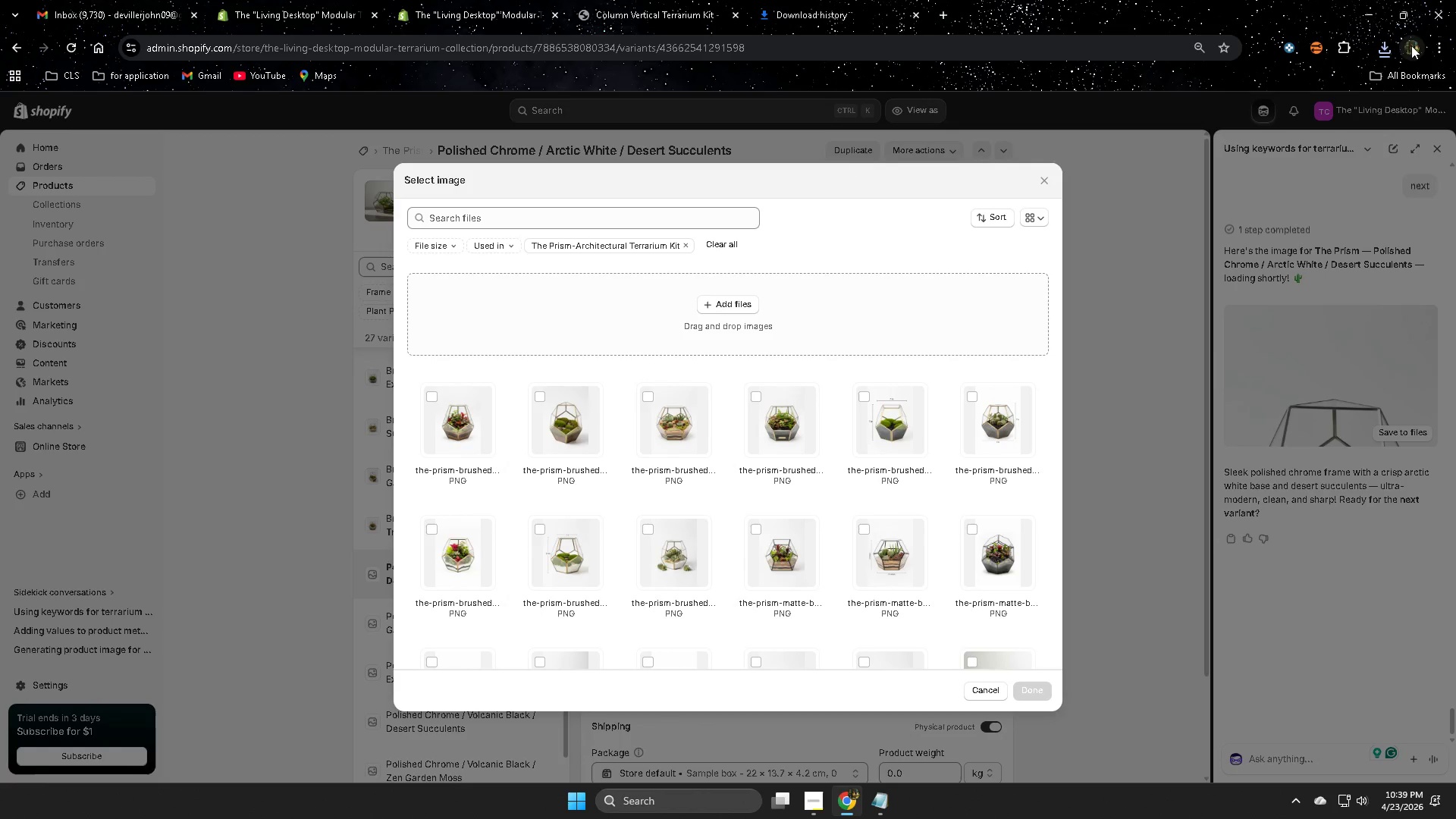 
left_click([1382, 57])
 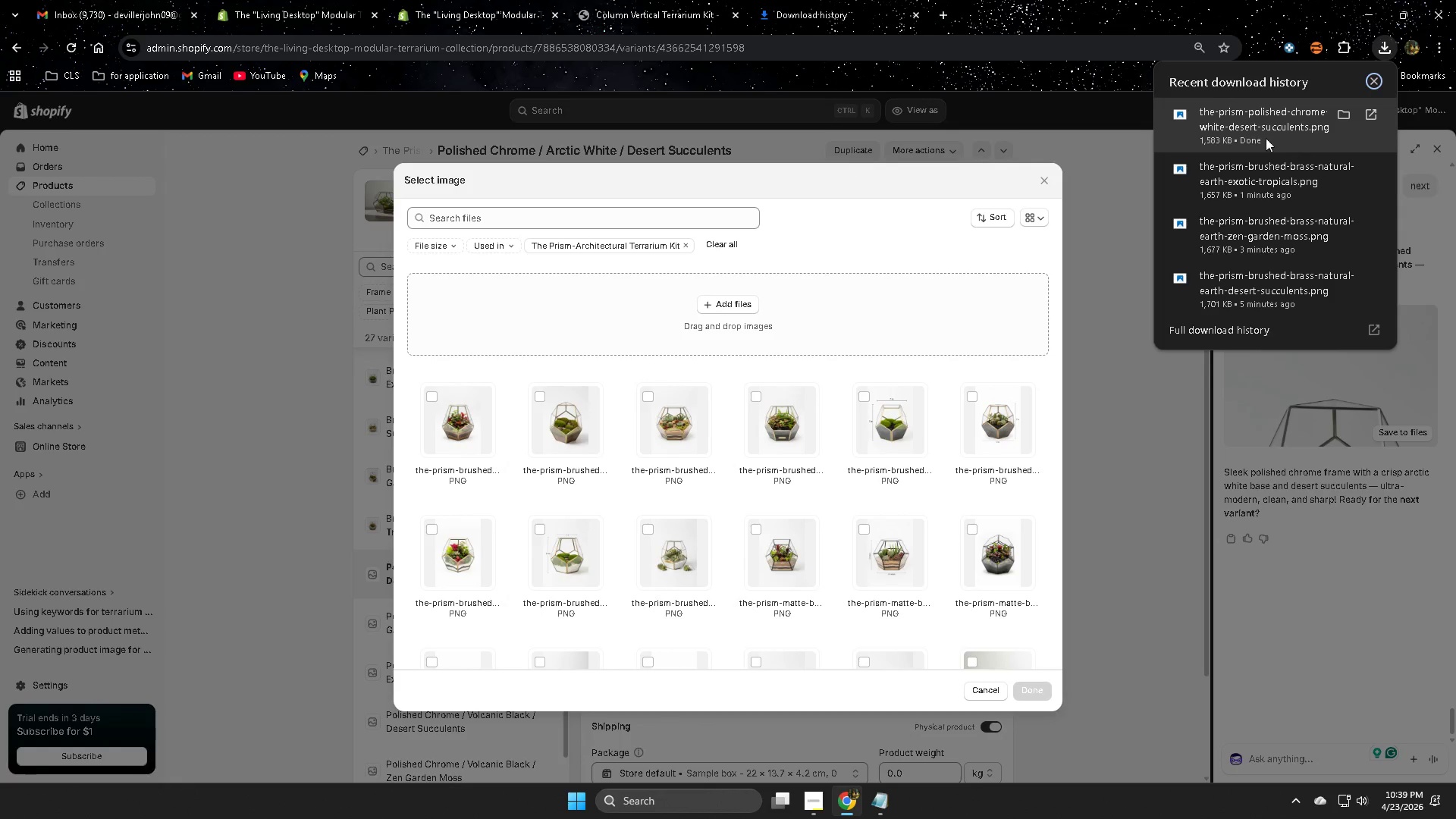 
left_click_drag(start_coordinate=[1258, 116], to_coordinate=[715, 317])
 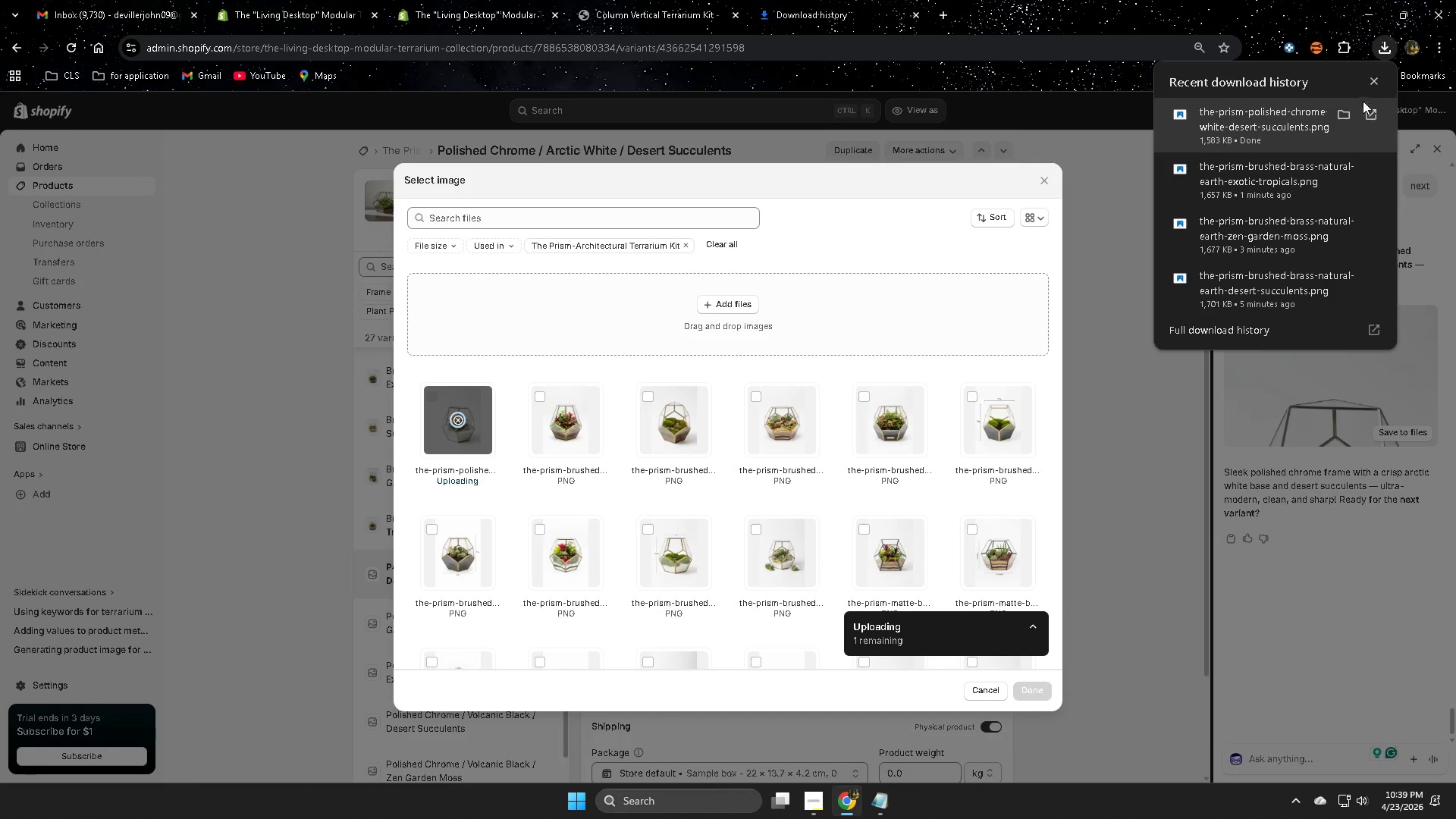 
left_click([1375, 81])
 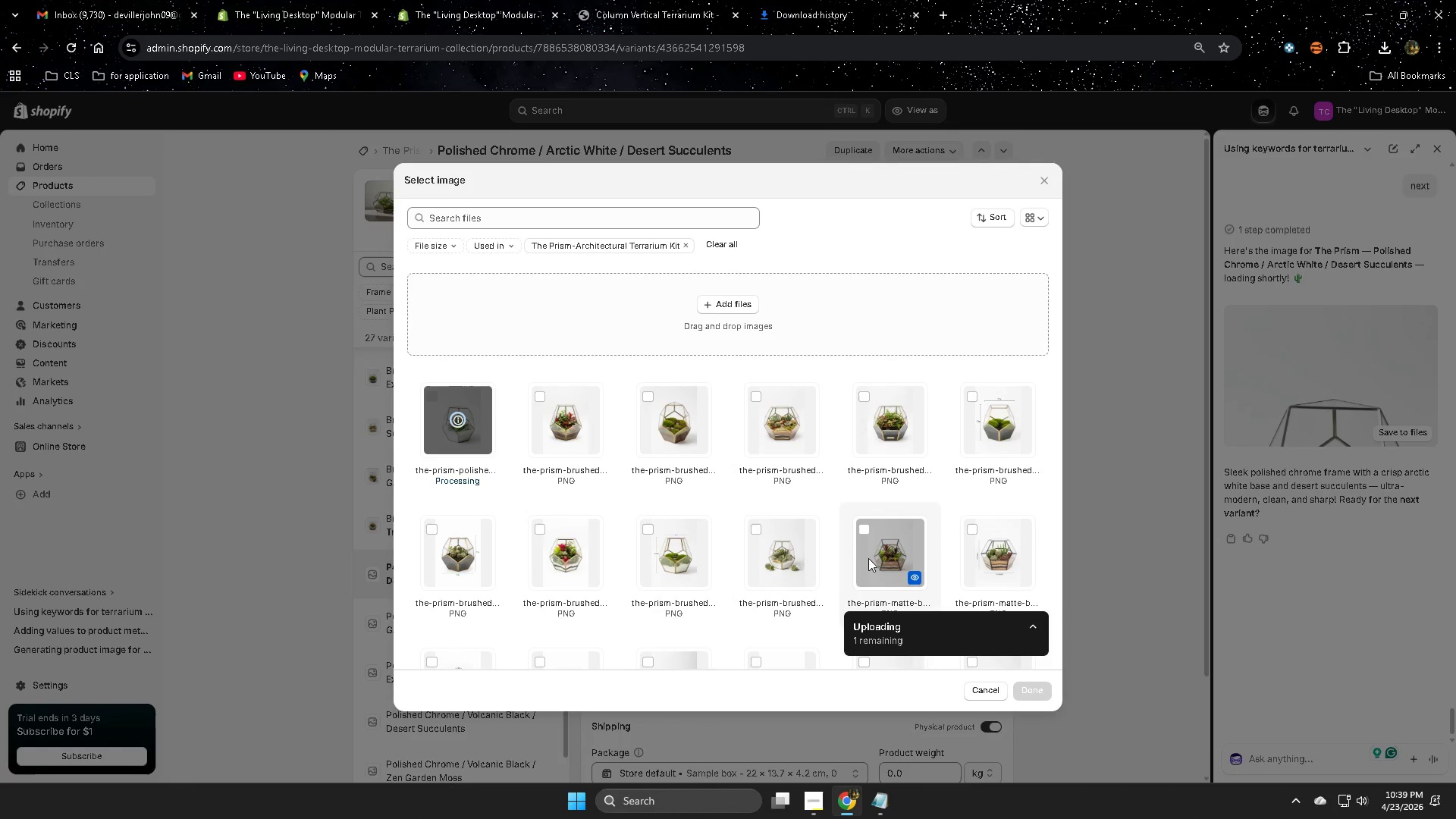 
wait(6.02)
 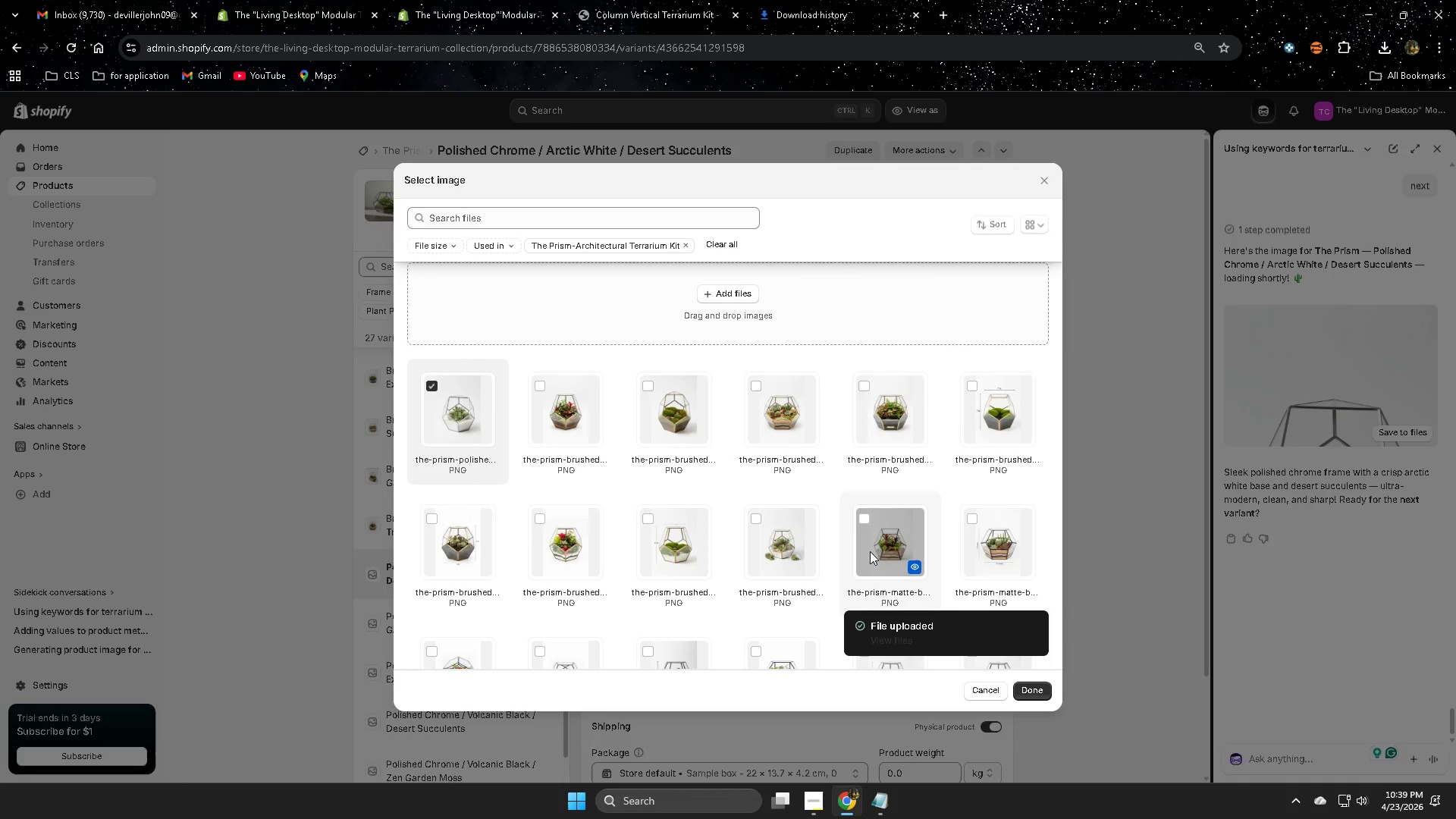 
left_click([1025, 690])
 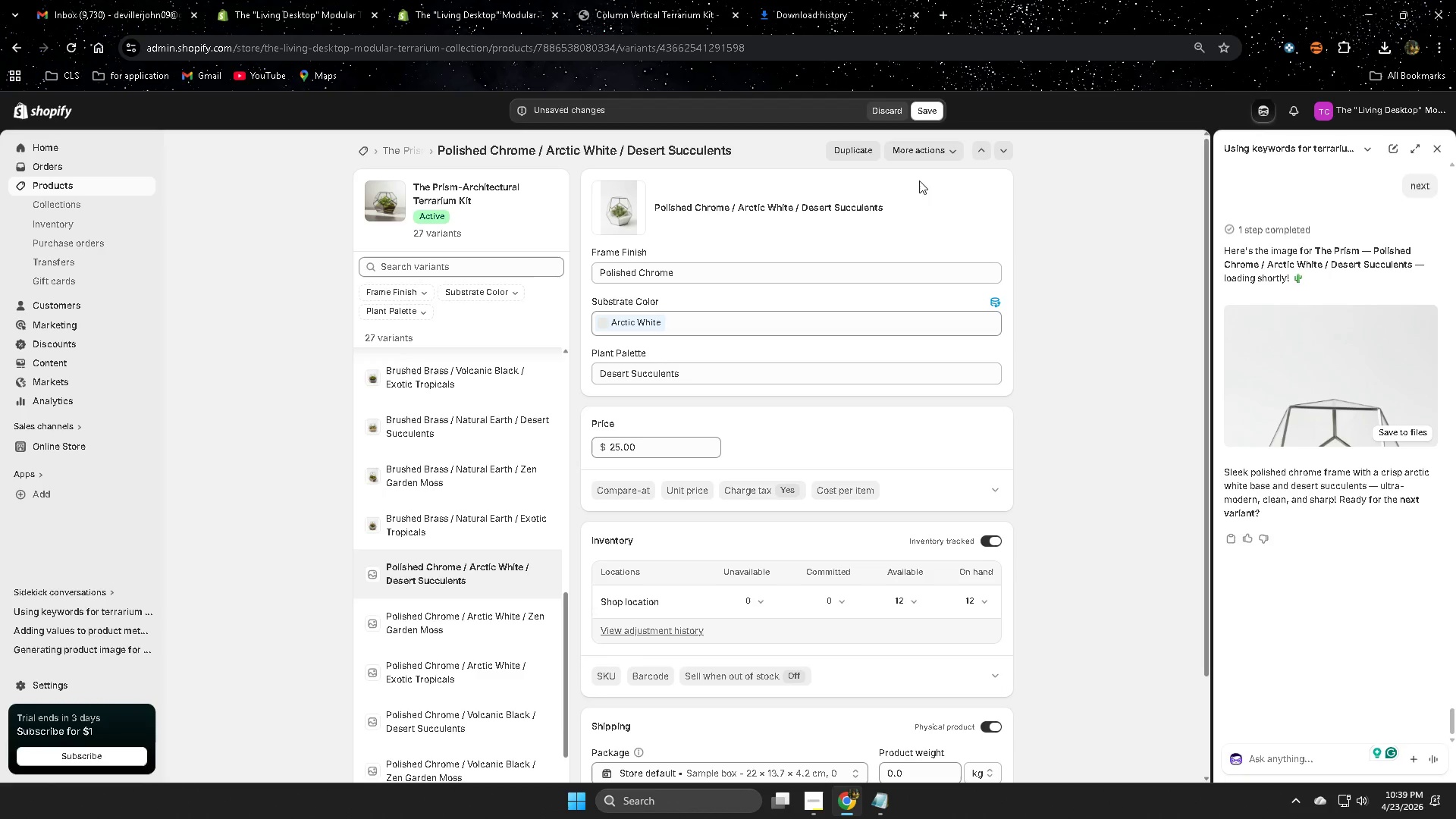 
scroll: coordinate [902, 555], scroll_direction: down, amount: 5.0
 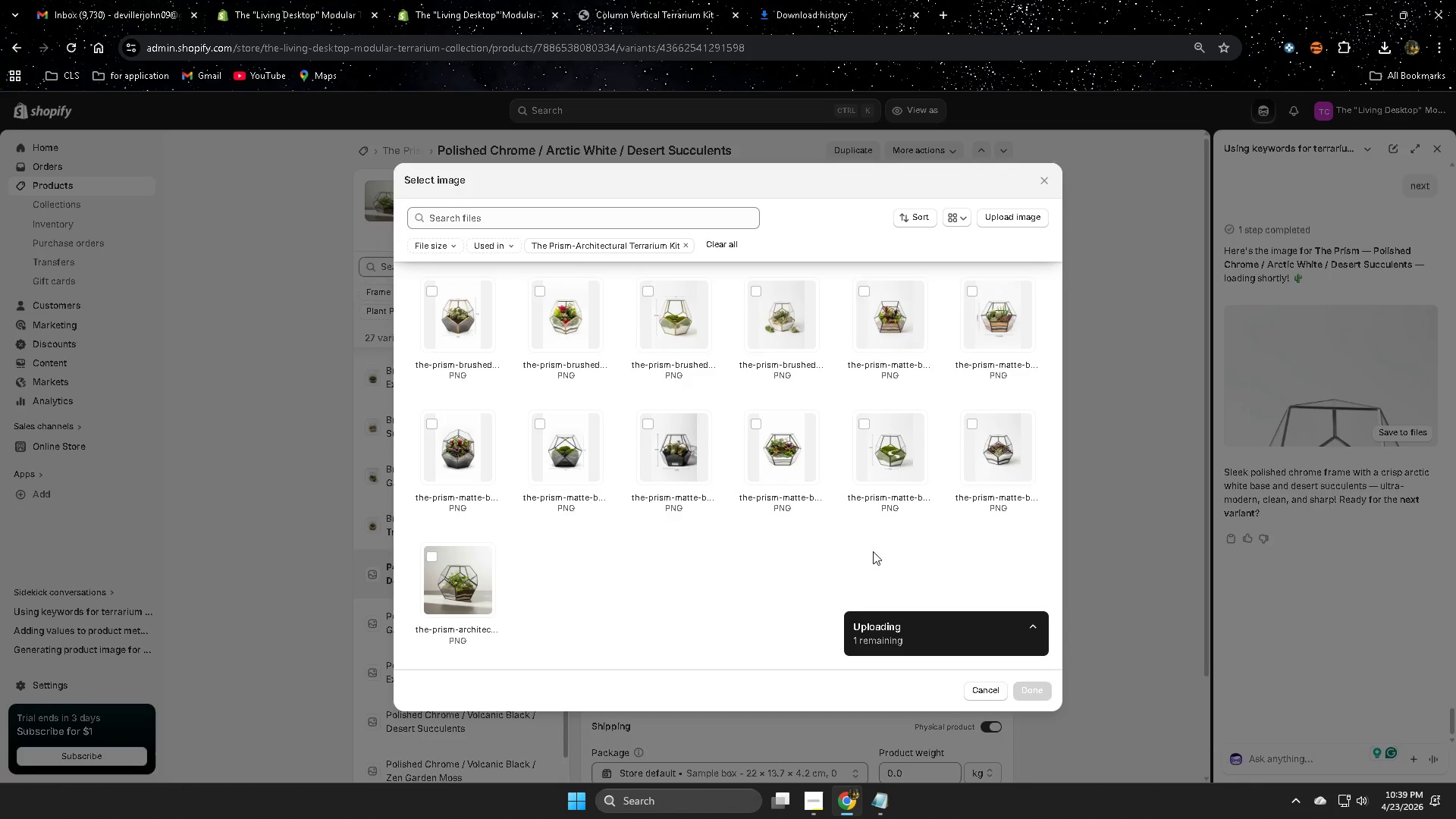 
scroll: coordinate [872, 551], scroll_direction: up, amount: 3.0
 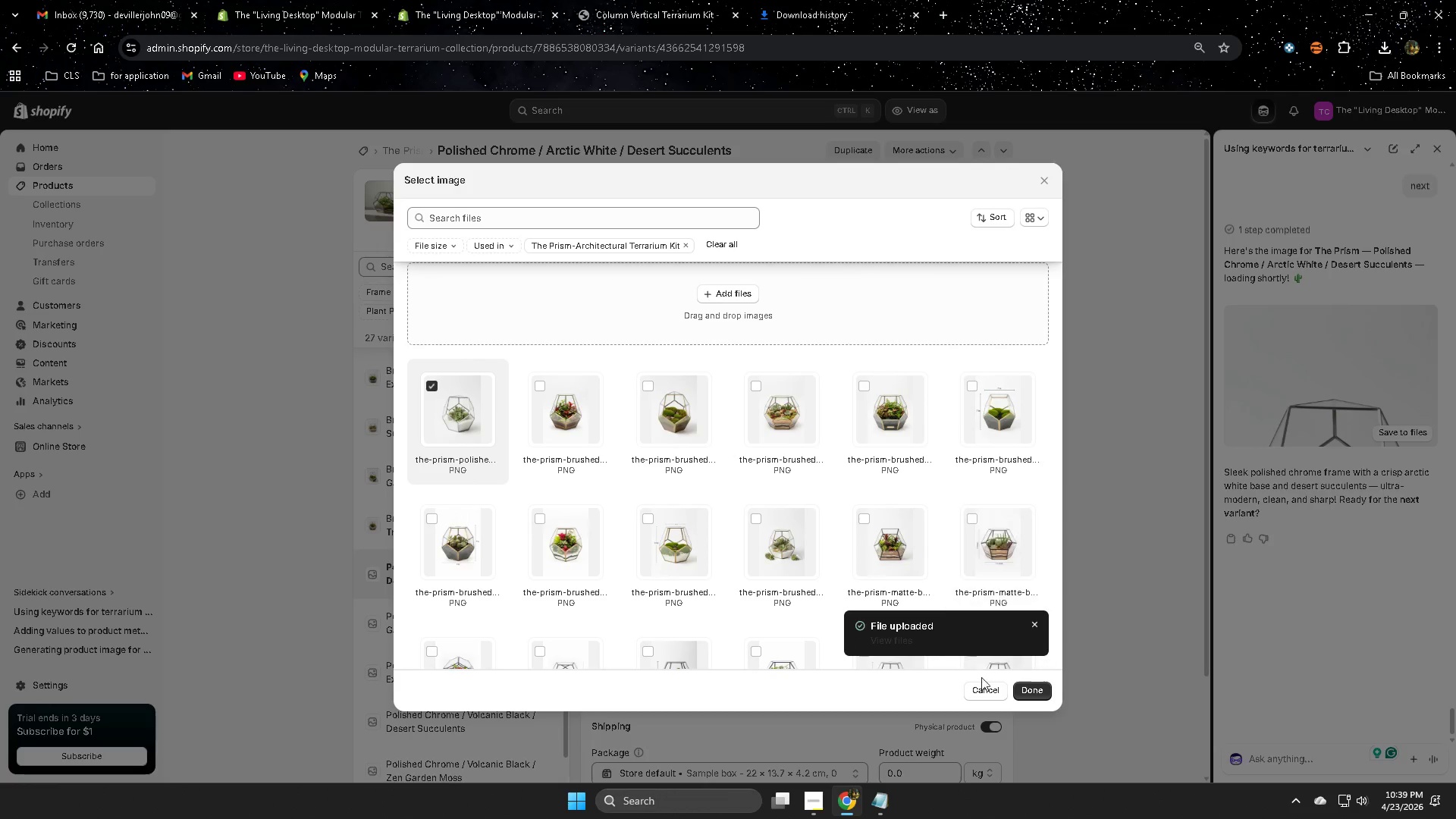 
left_click([935, 105])
 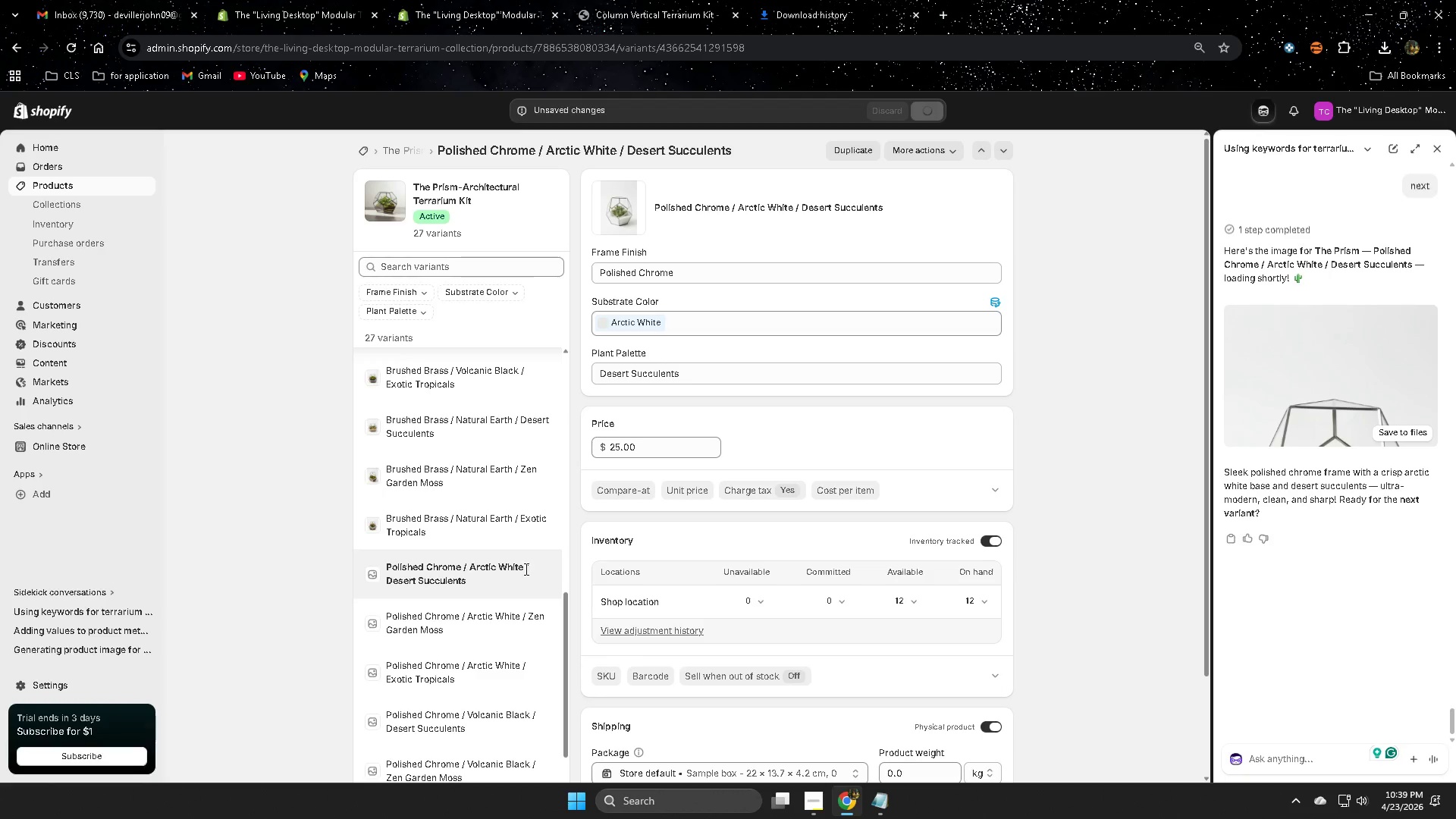 
left_click([413, 336])
 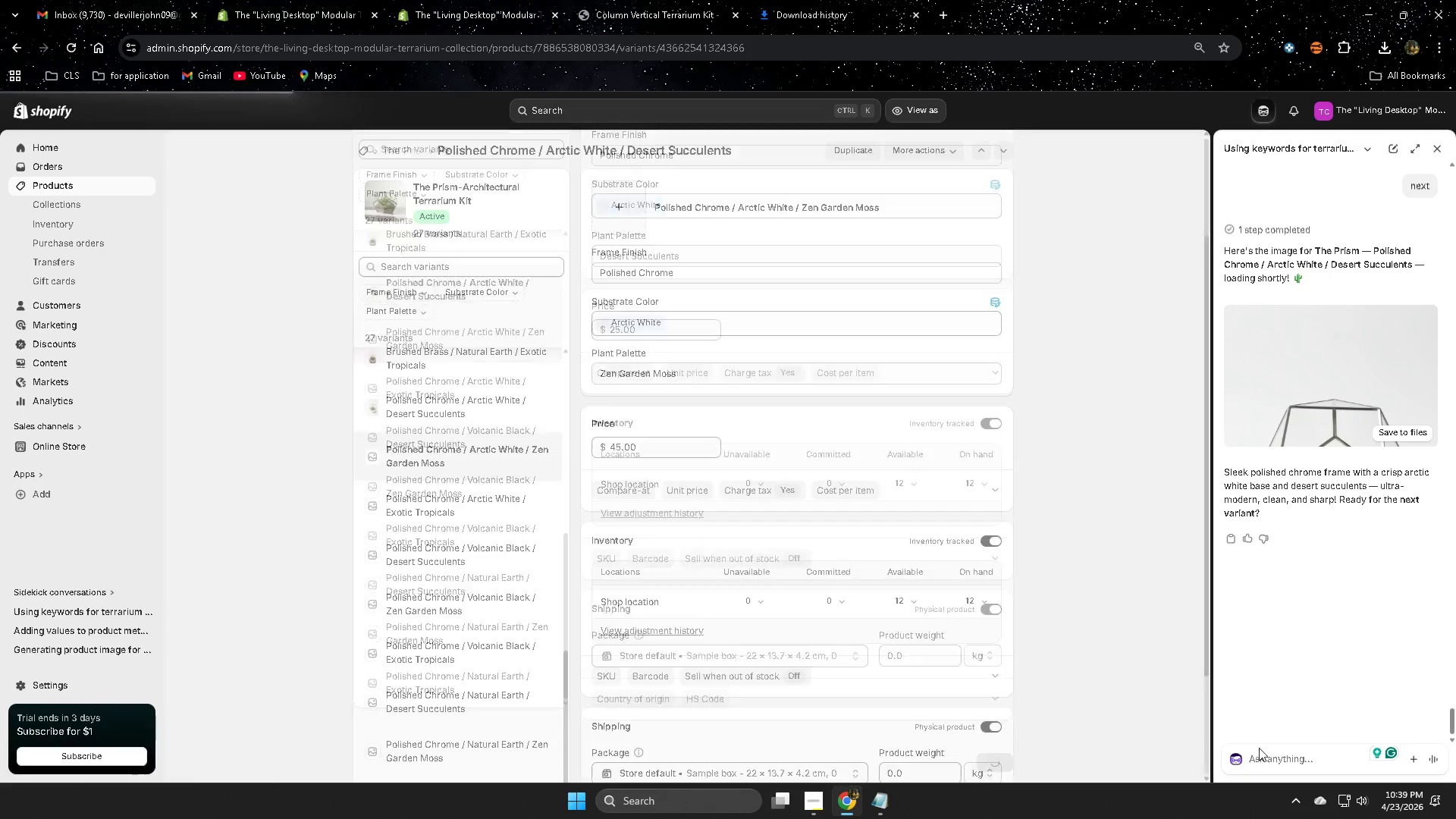 
scroll: coordinate [527, 570], scroll_direction: down, amount: 5.0
 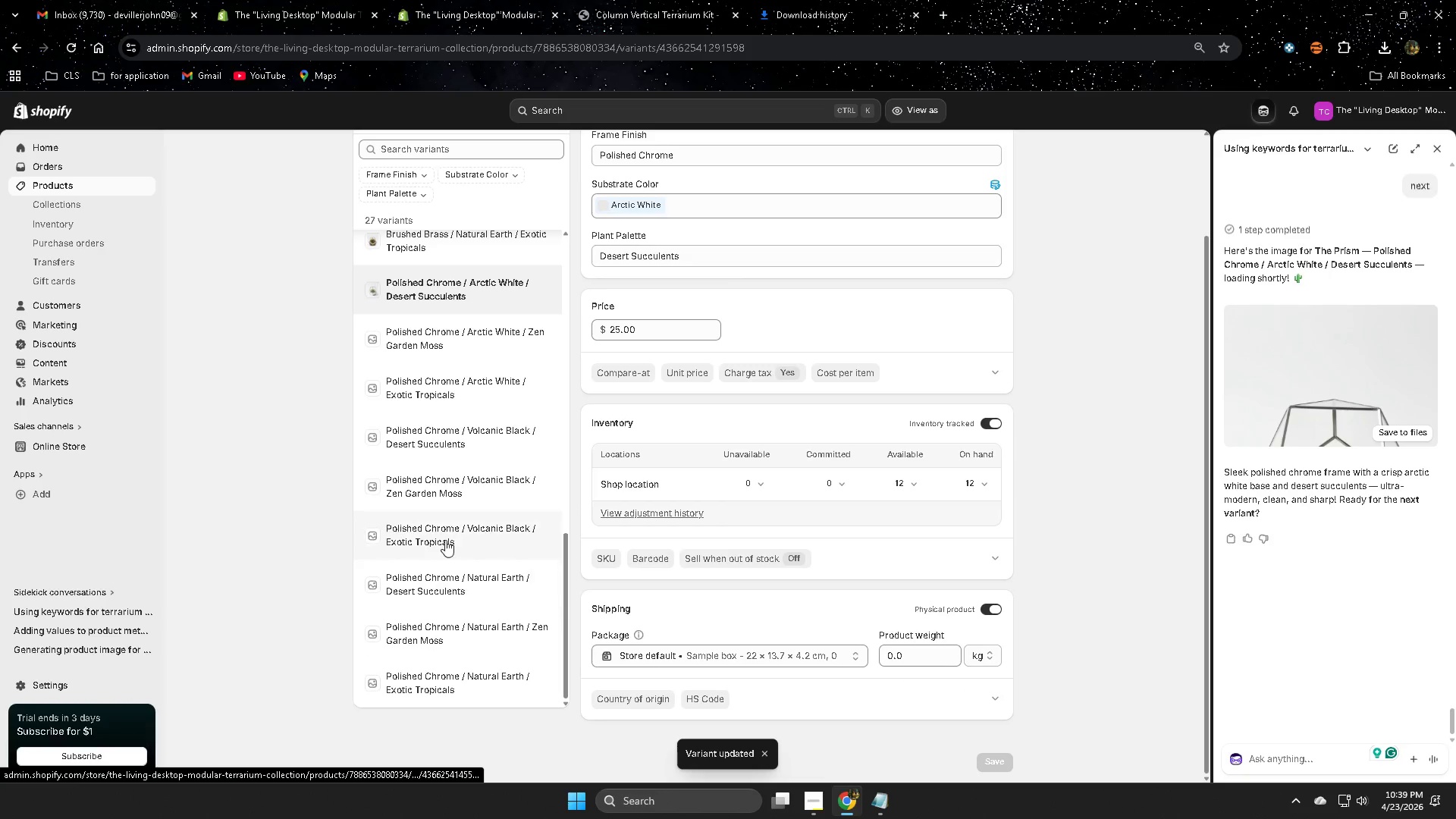 
left_click([1256, 756])
 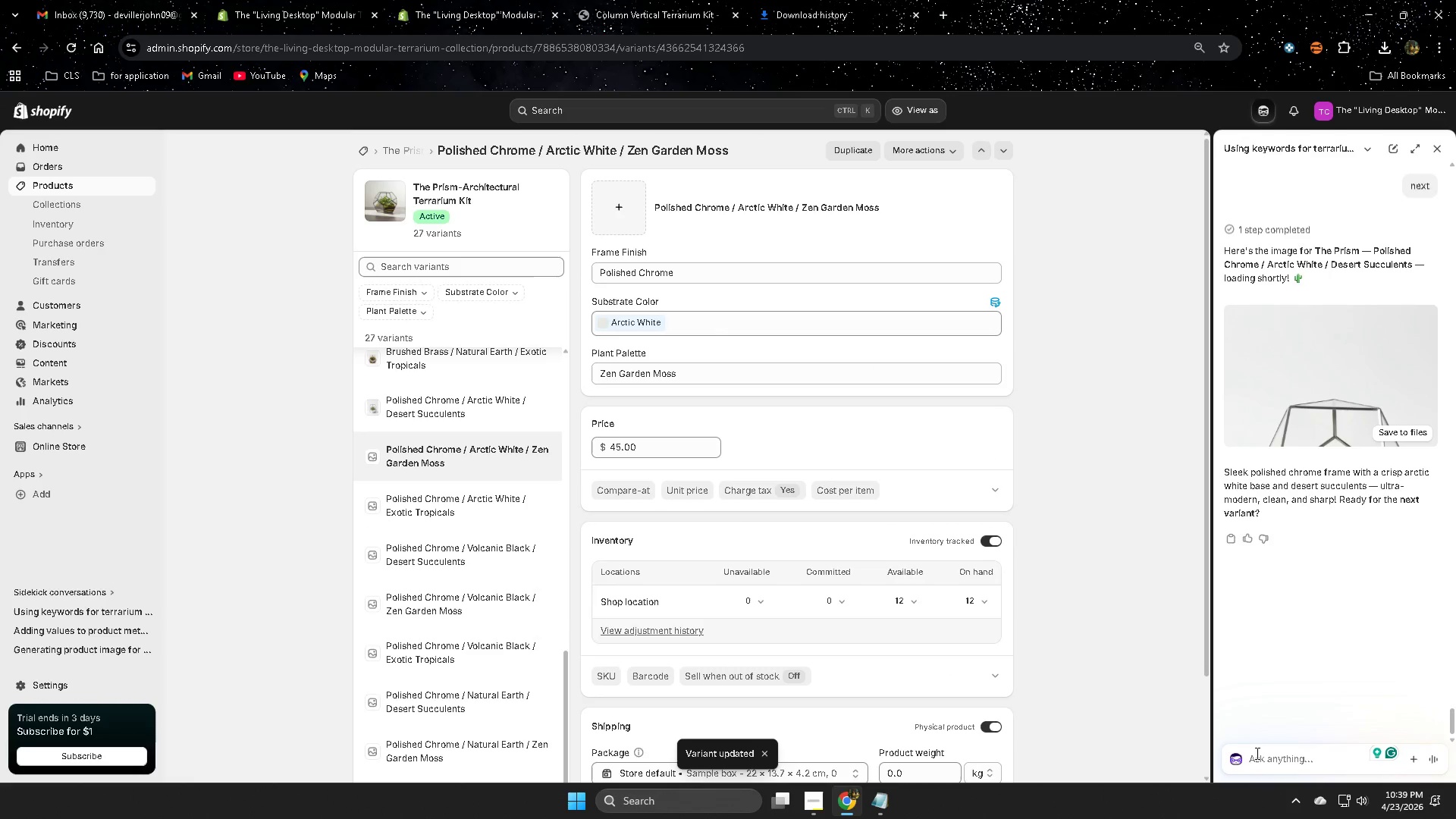 
type(next)
 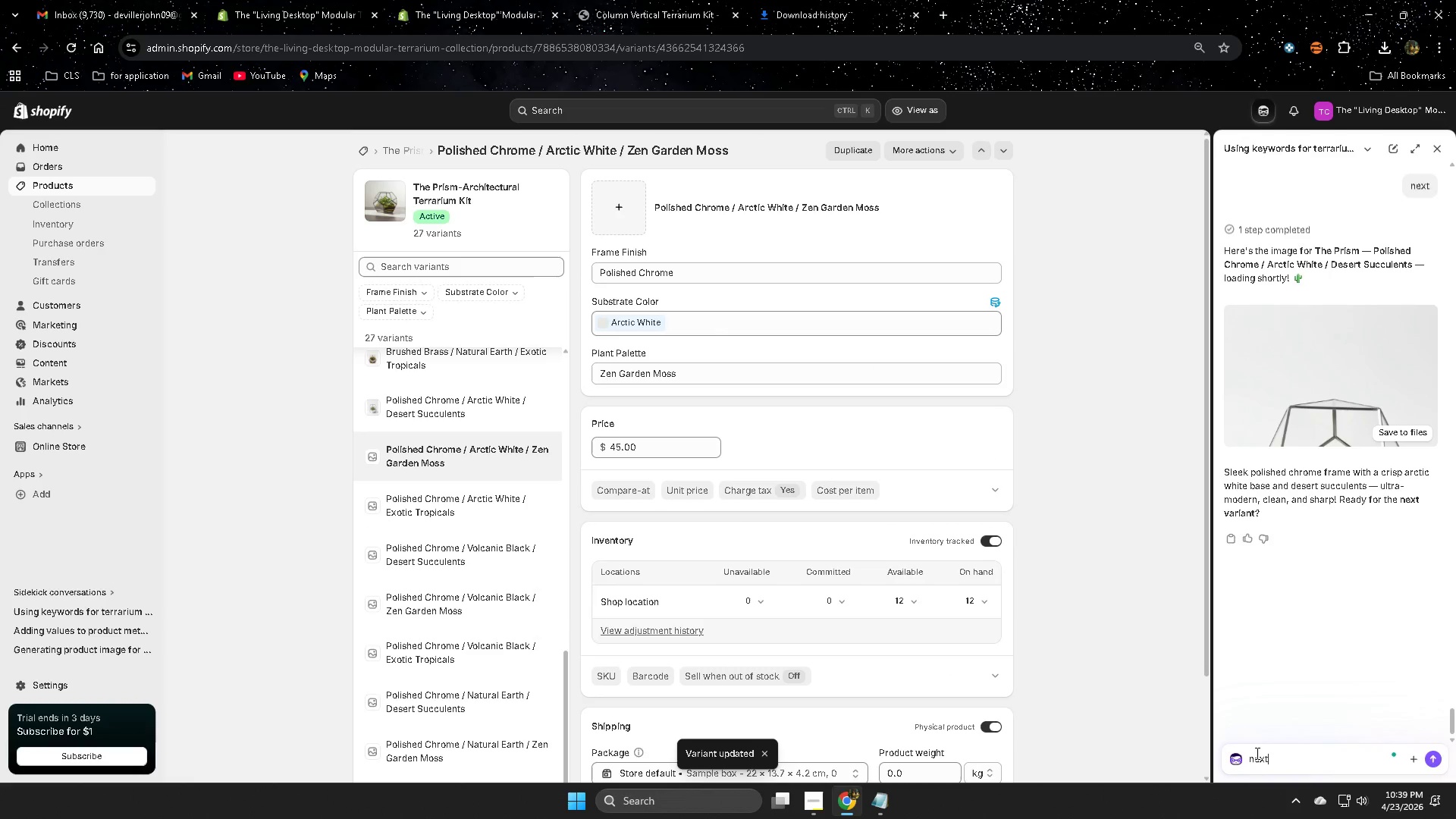 
key(Enter)
 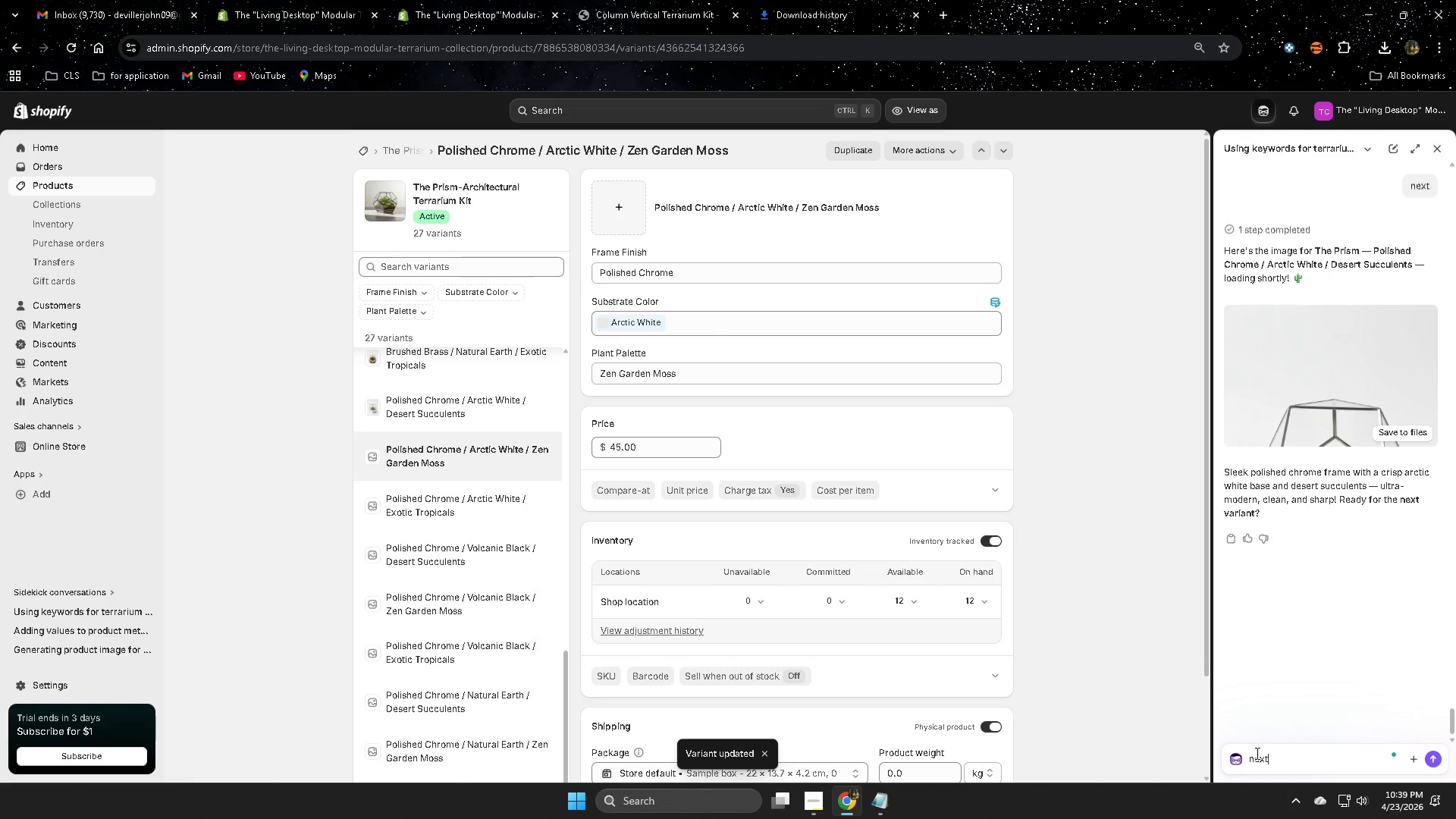 
mouse_move([1256, 763])
 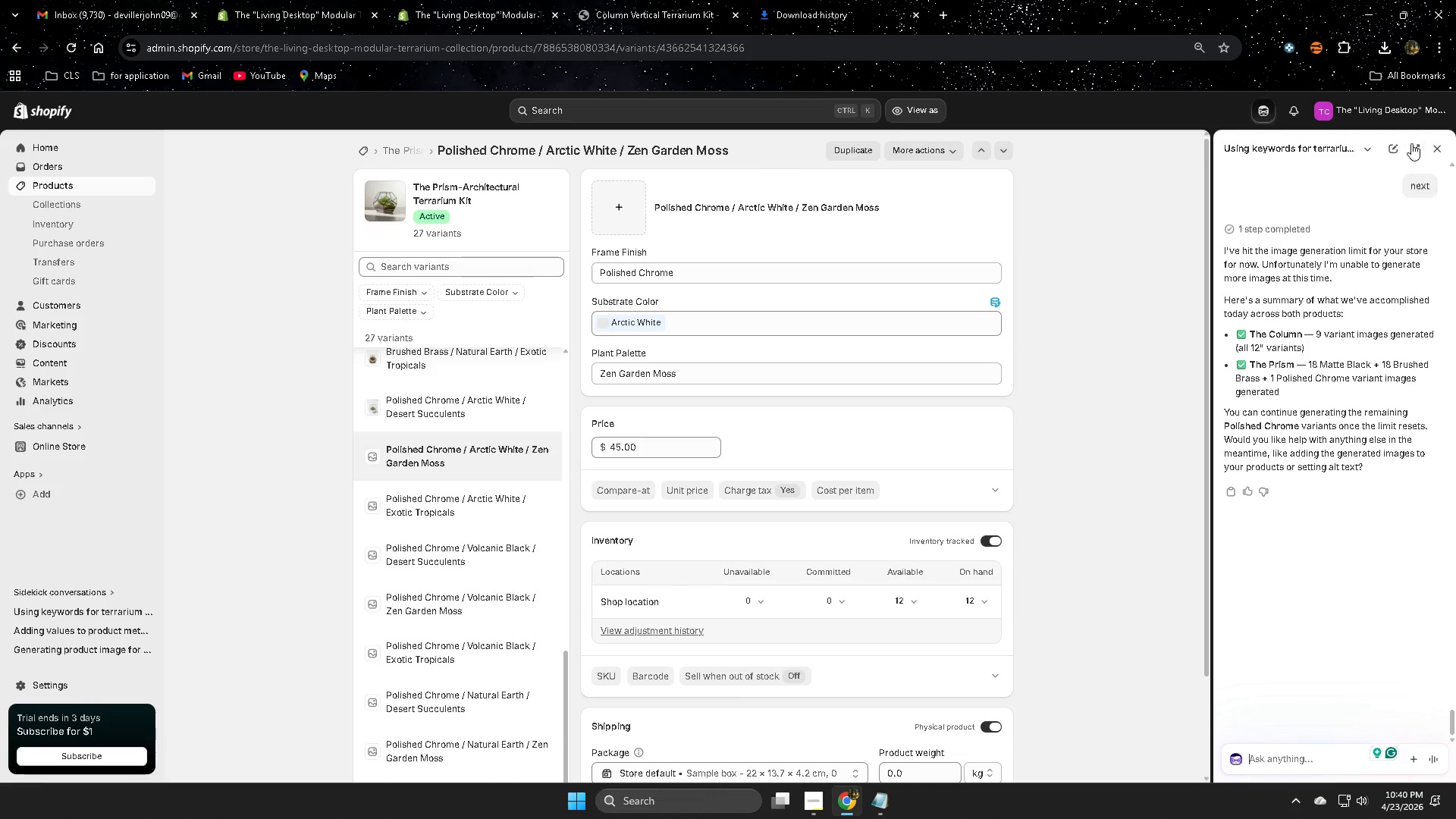 
wait(56.87)
 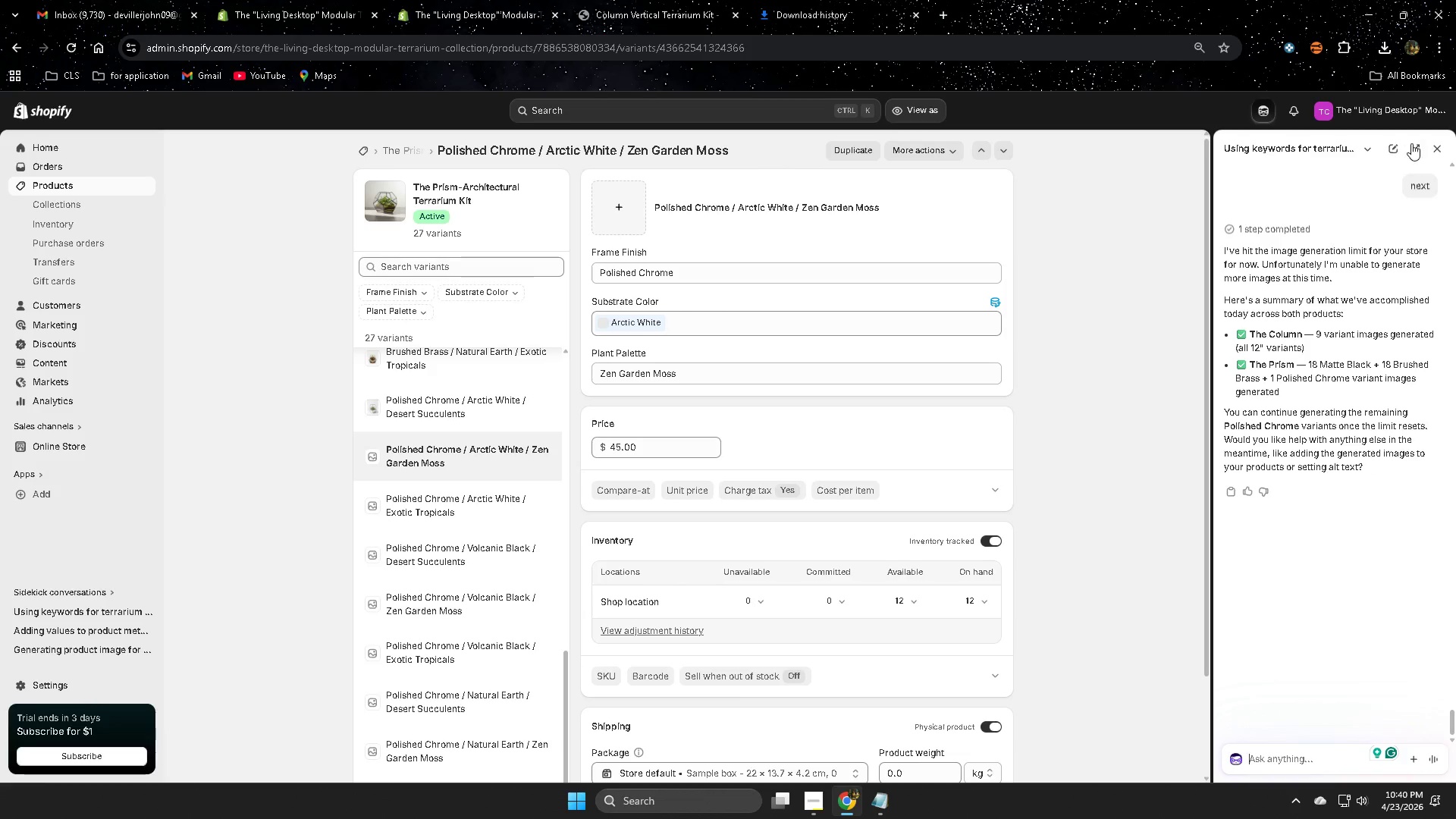 
left_click_drag(start_coordinate=[1232, 249], to_coordinate=[1310, 281])
 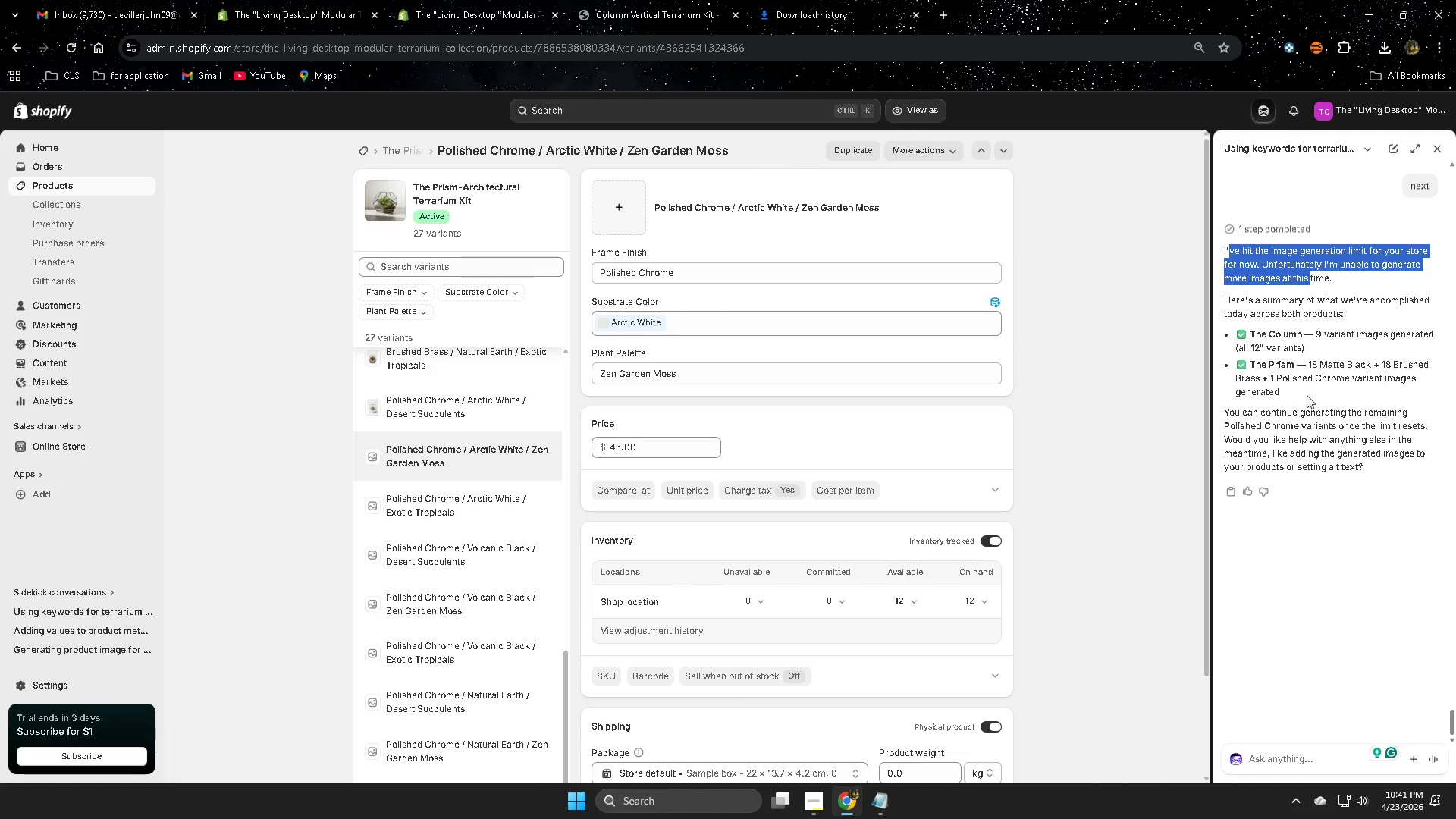 
wait(14.25)
 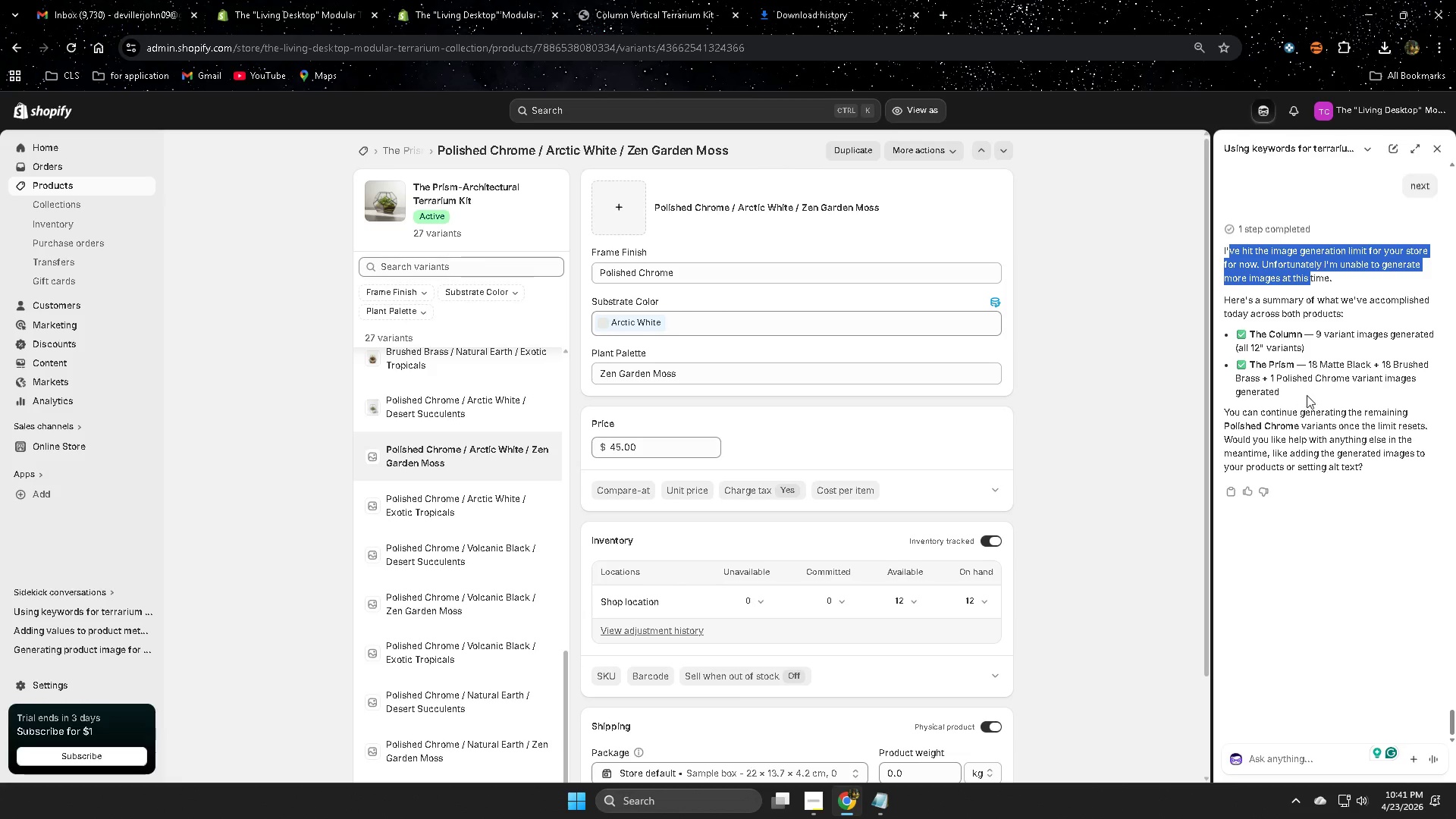 
left_click([1439, 149])
 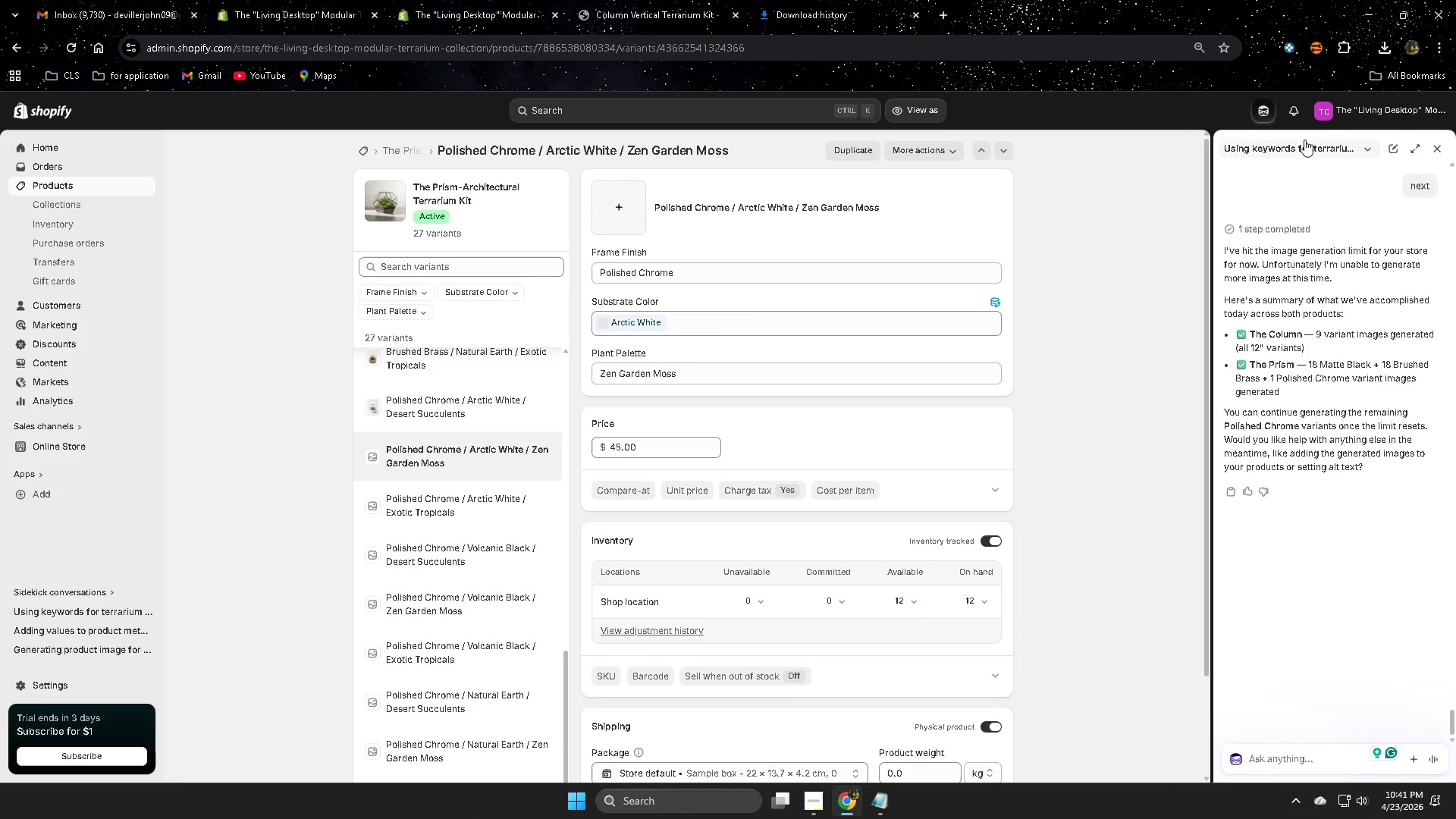 
left_click([1366, 146])
 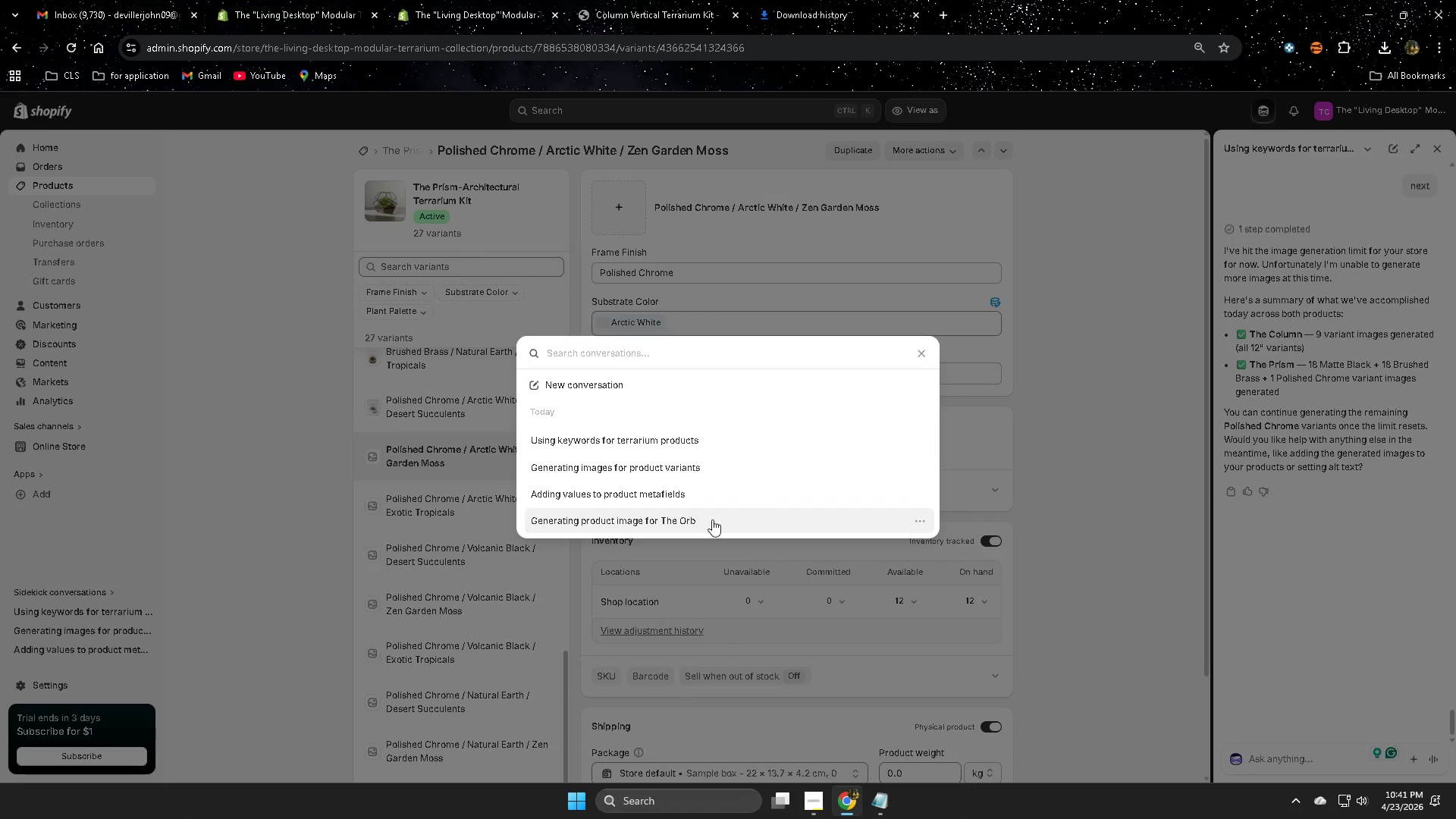 
left_click([599, 384])
 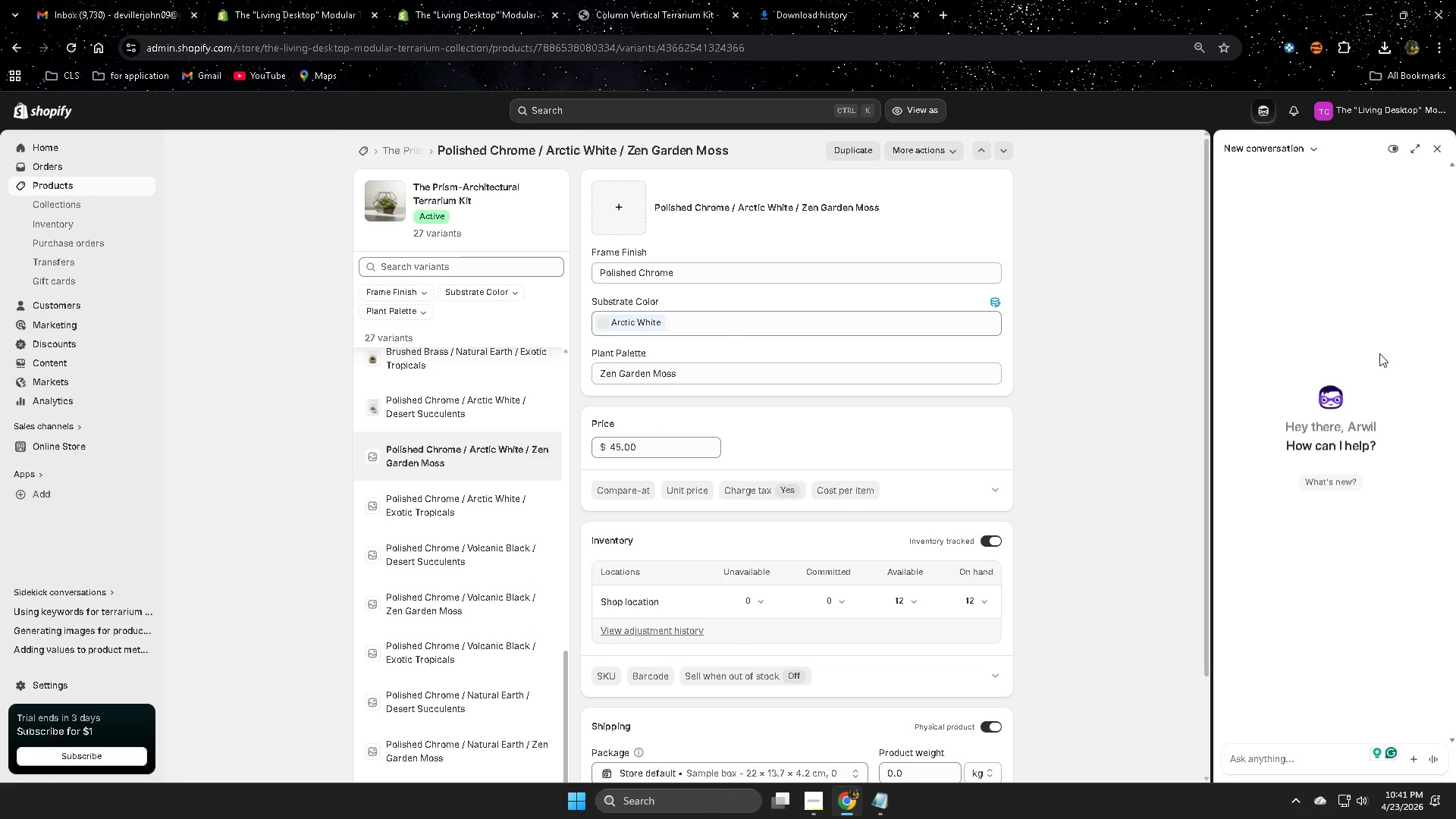 
left_click([660, 209])
 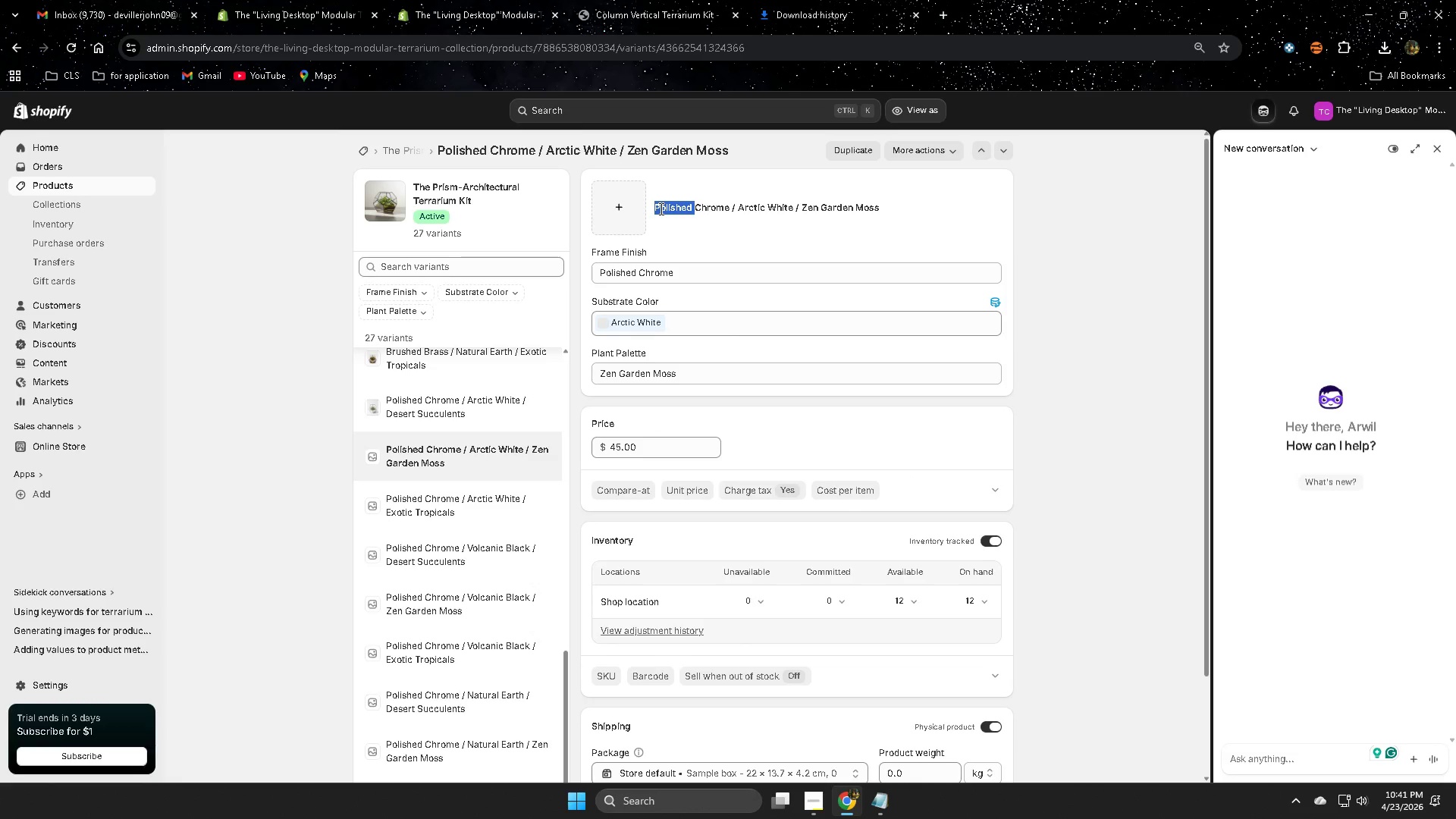 
left_click_drag(start_coordinate=[660, 209], to_coordinate=[881, 215])
 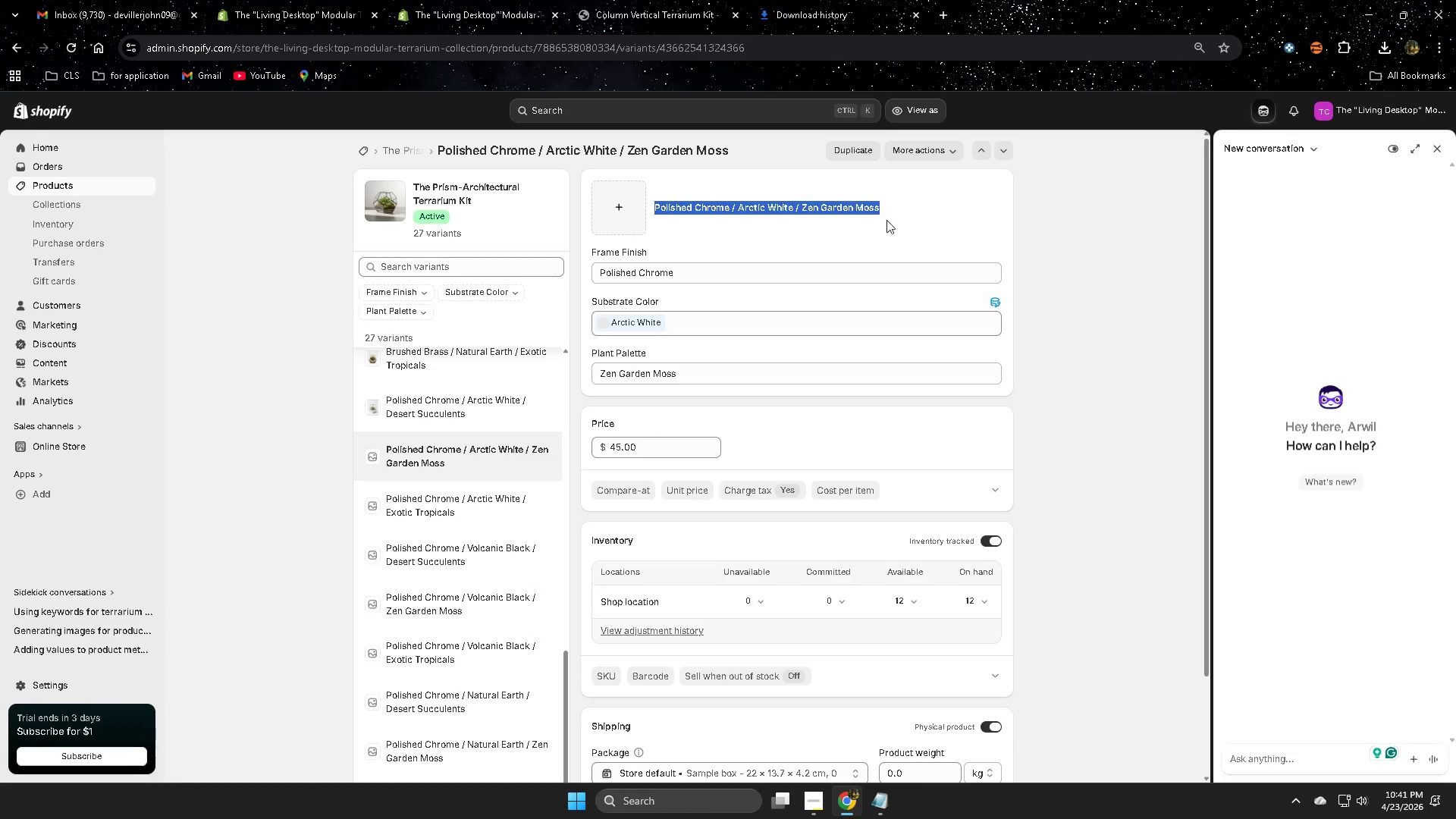 
scroll: coordinate [799, 534], scroll_direction: up, amount: 1.0
 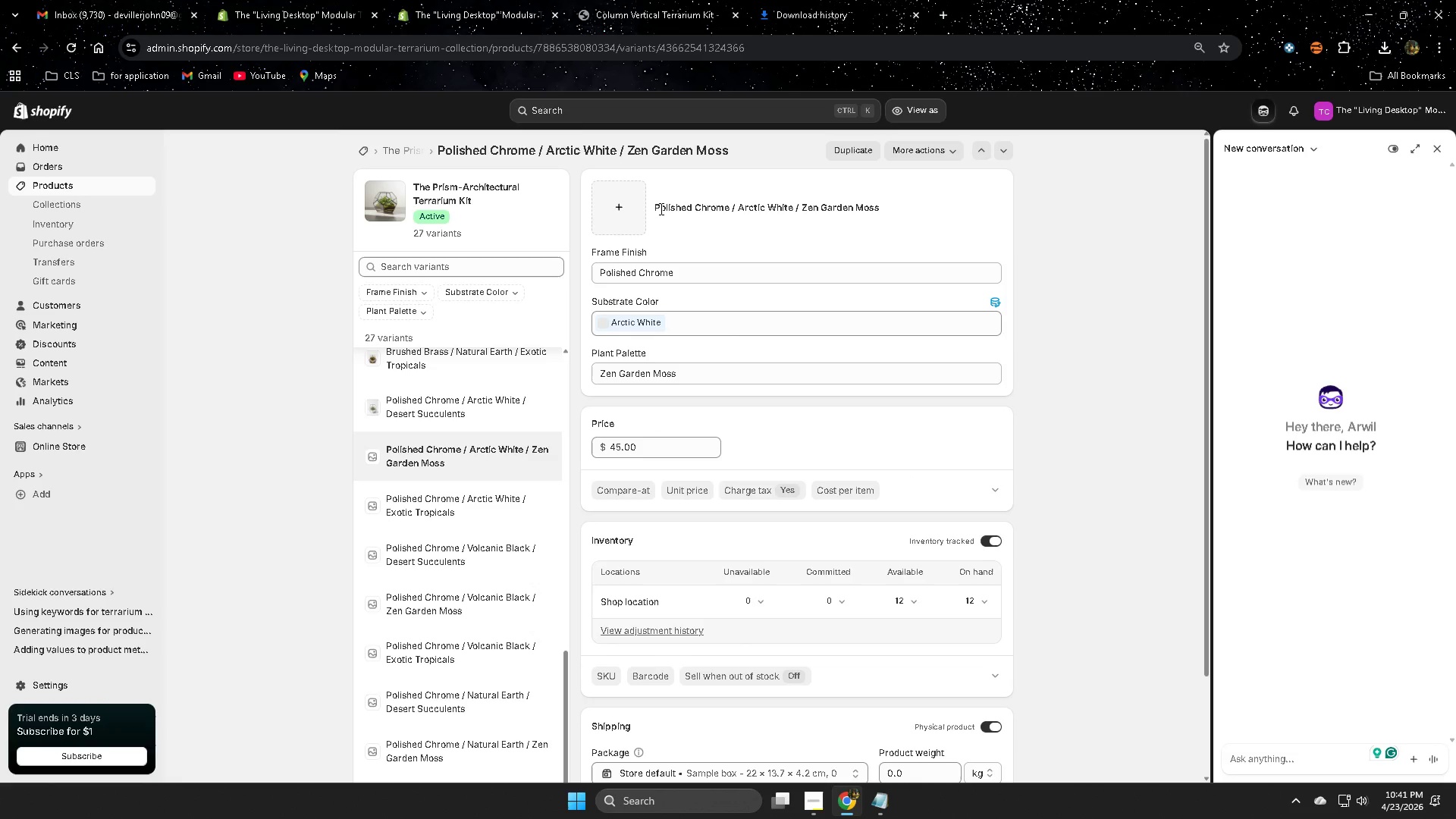 
key(Control+C)
 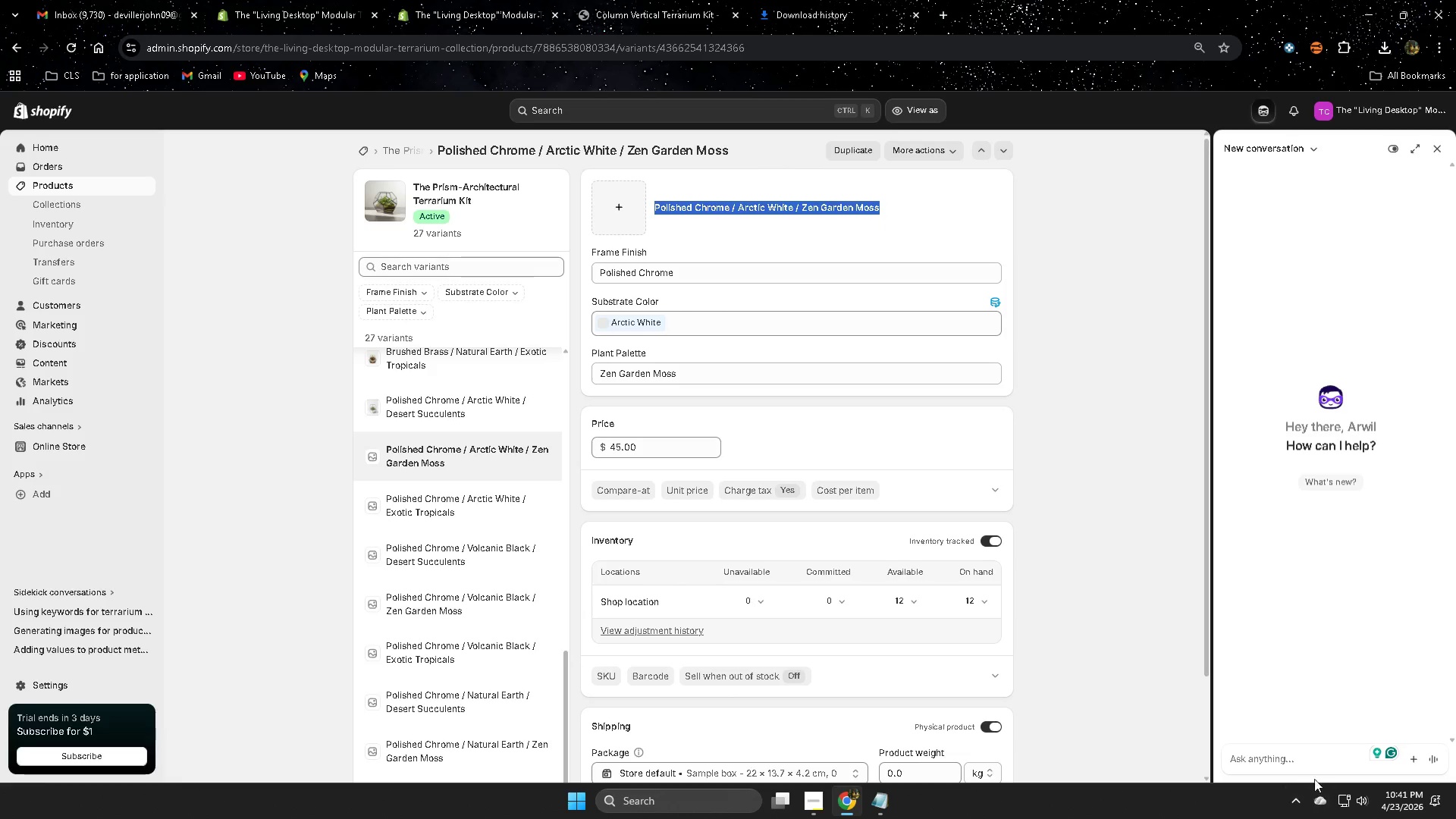 
left_click([1292, 763])
 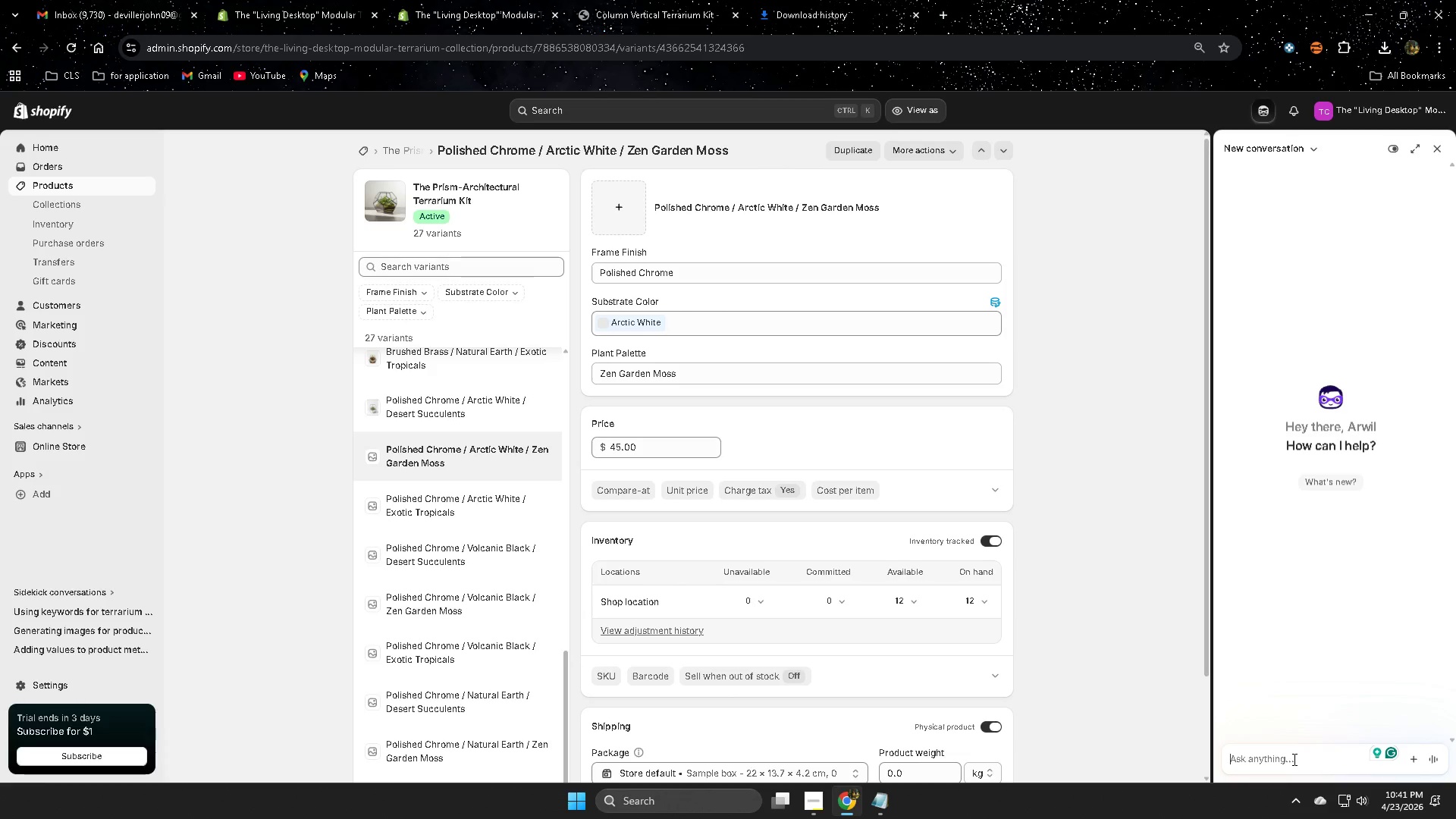 
type(can you make image for this variant )
 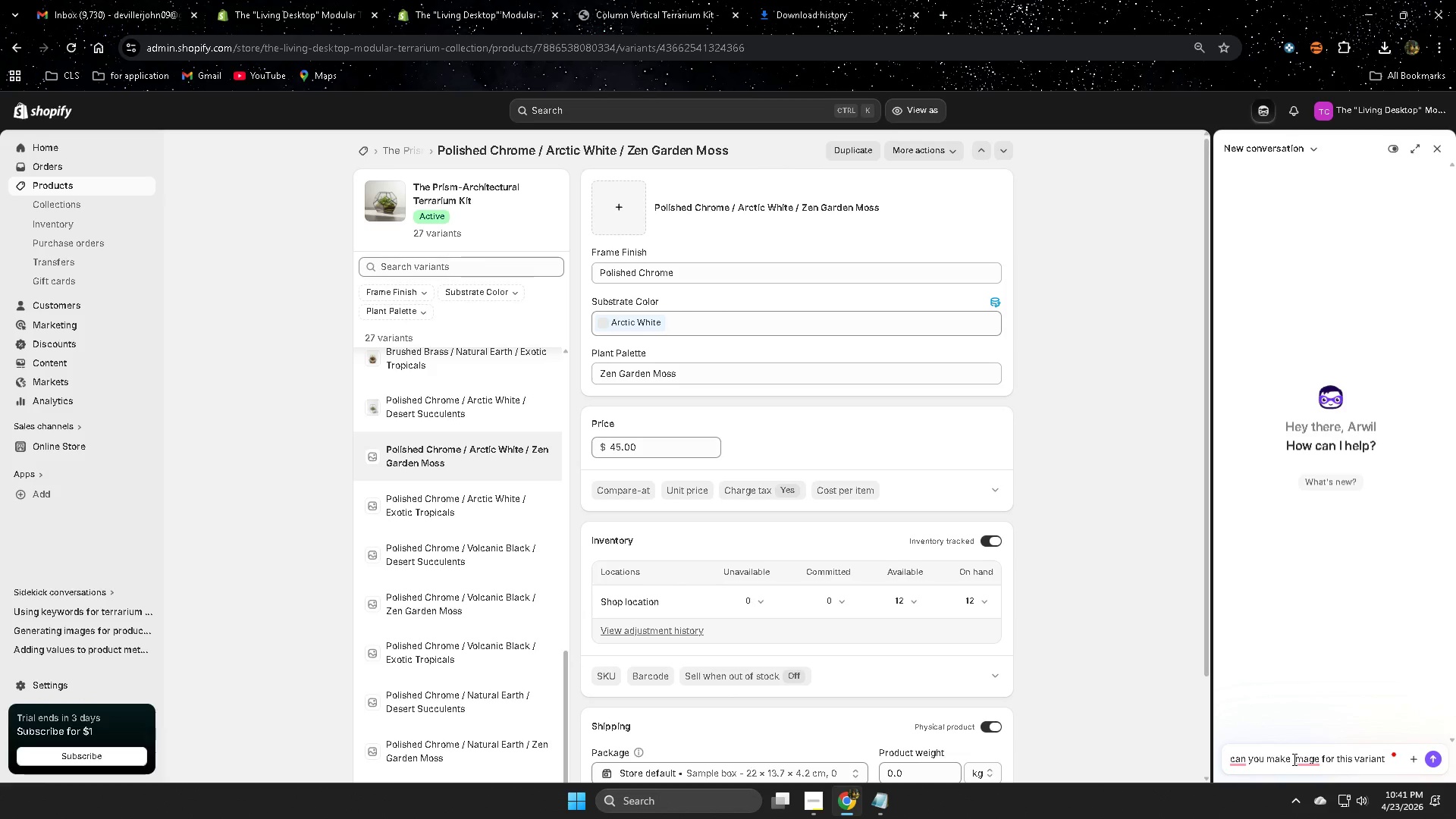 
key(Control+V)
 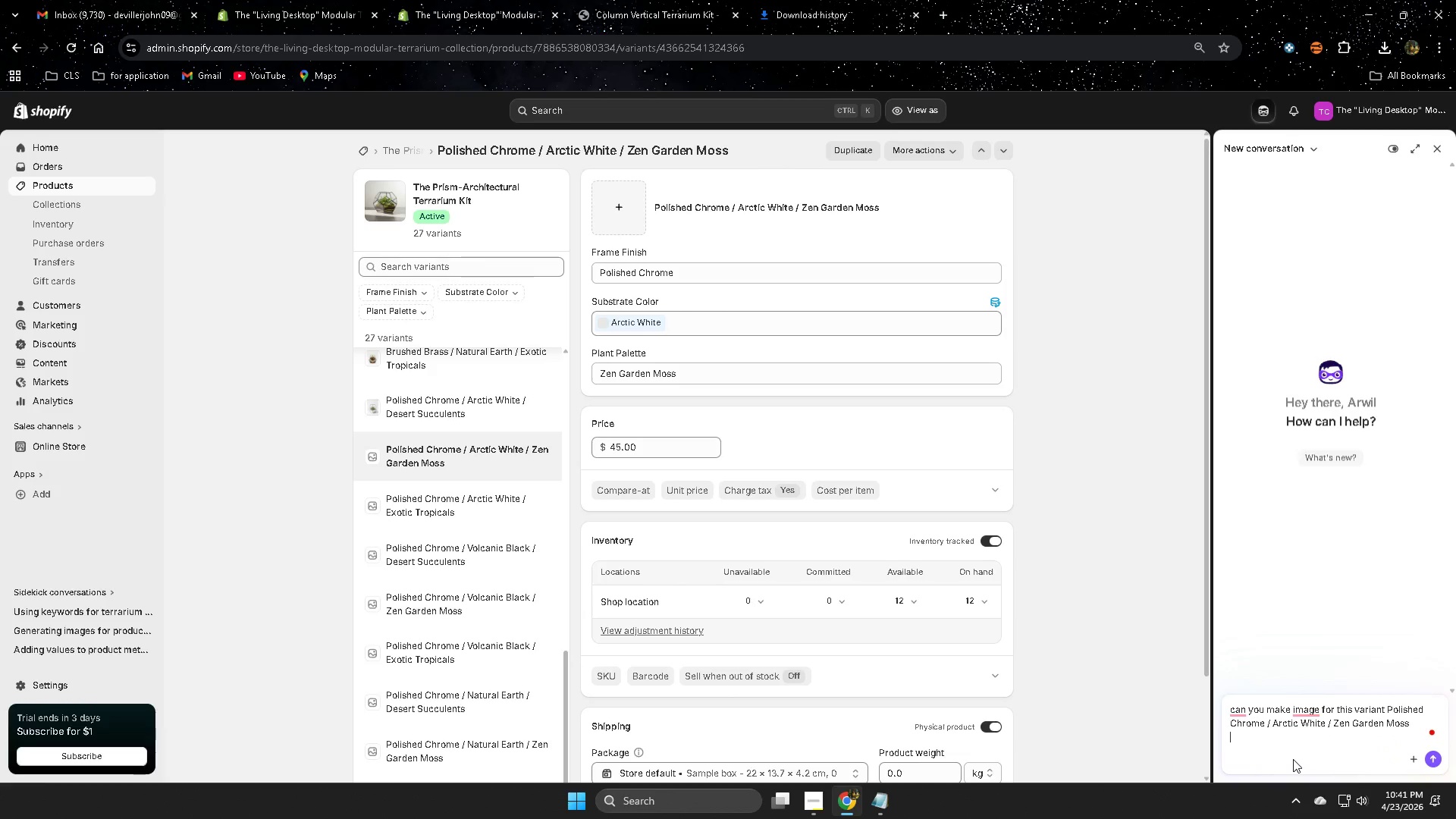 
key(Enter)
 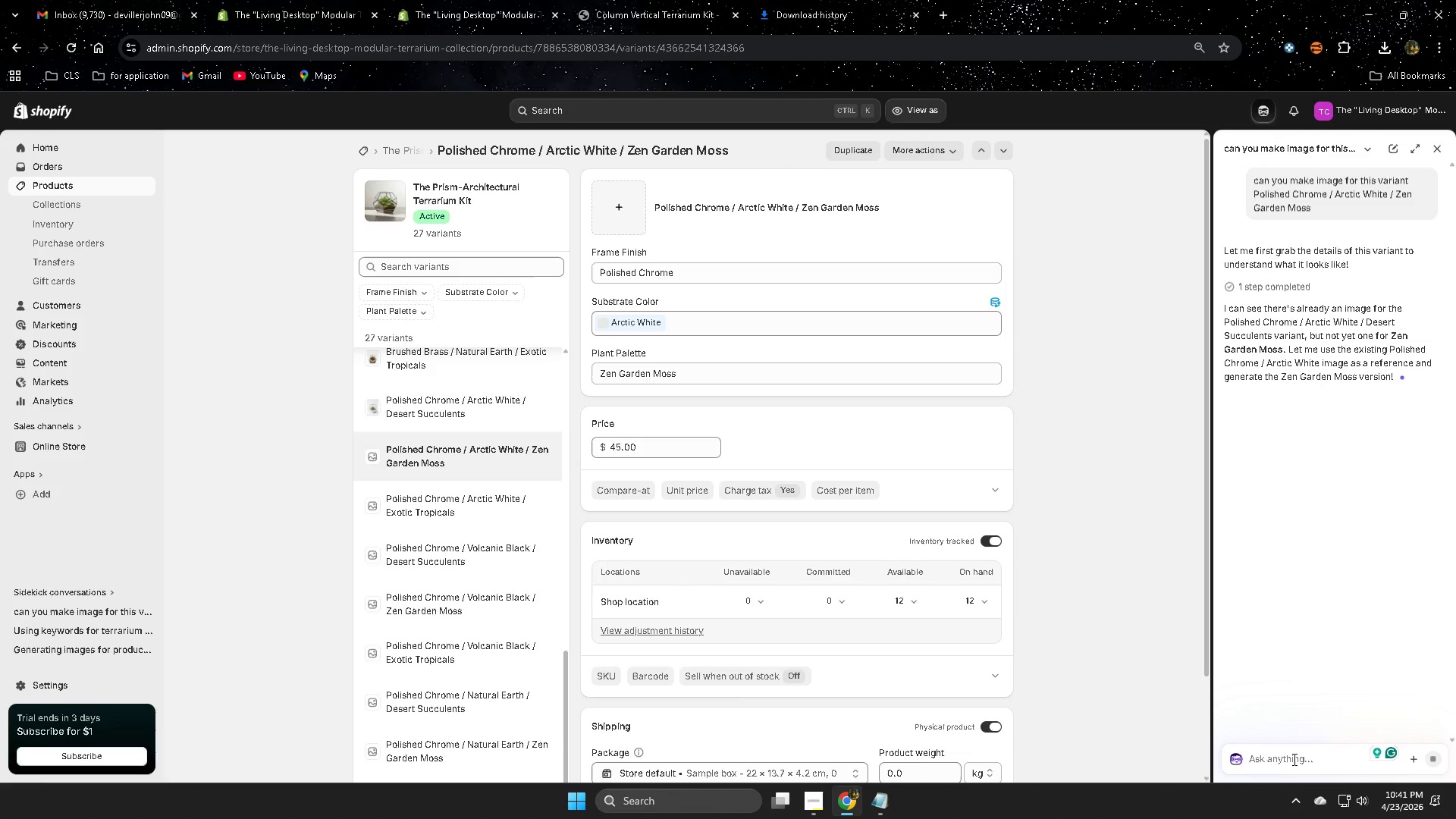 
wait(23.75)
 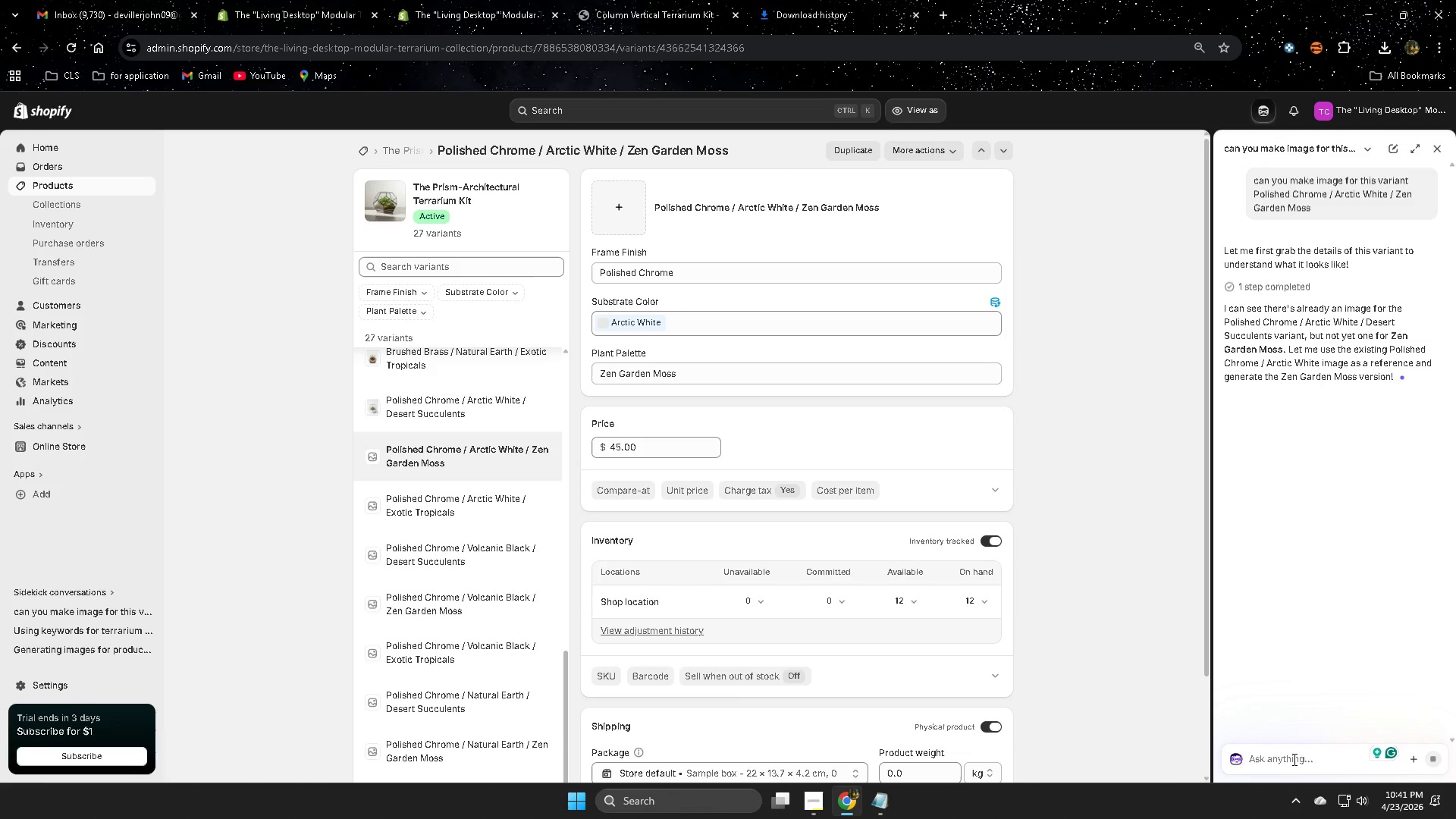 
scroll: coordinate [1304, 273], scroll_direction: up, amount: 6.0
 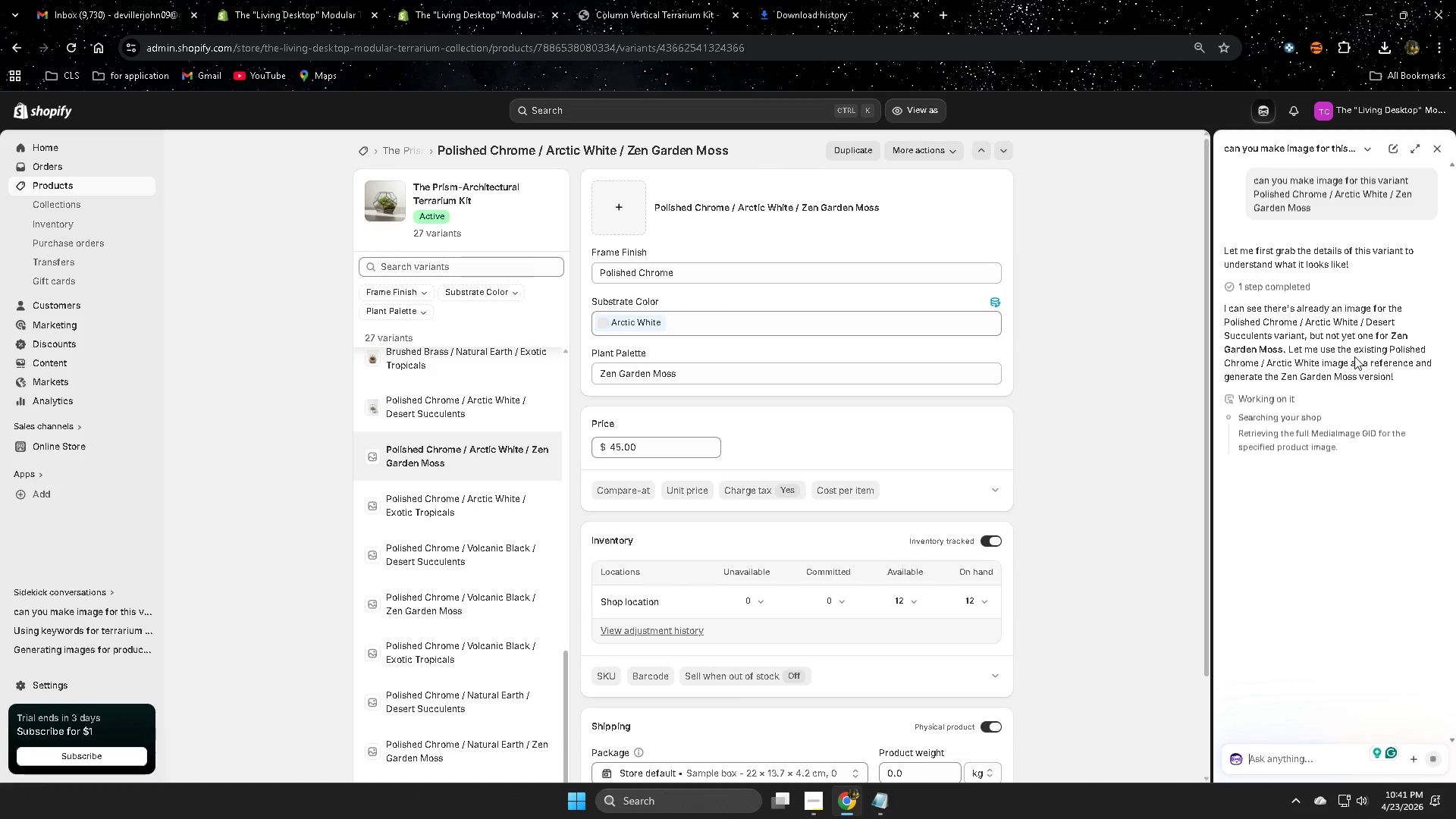 
wait(7.05)
 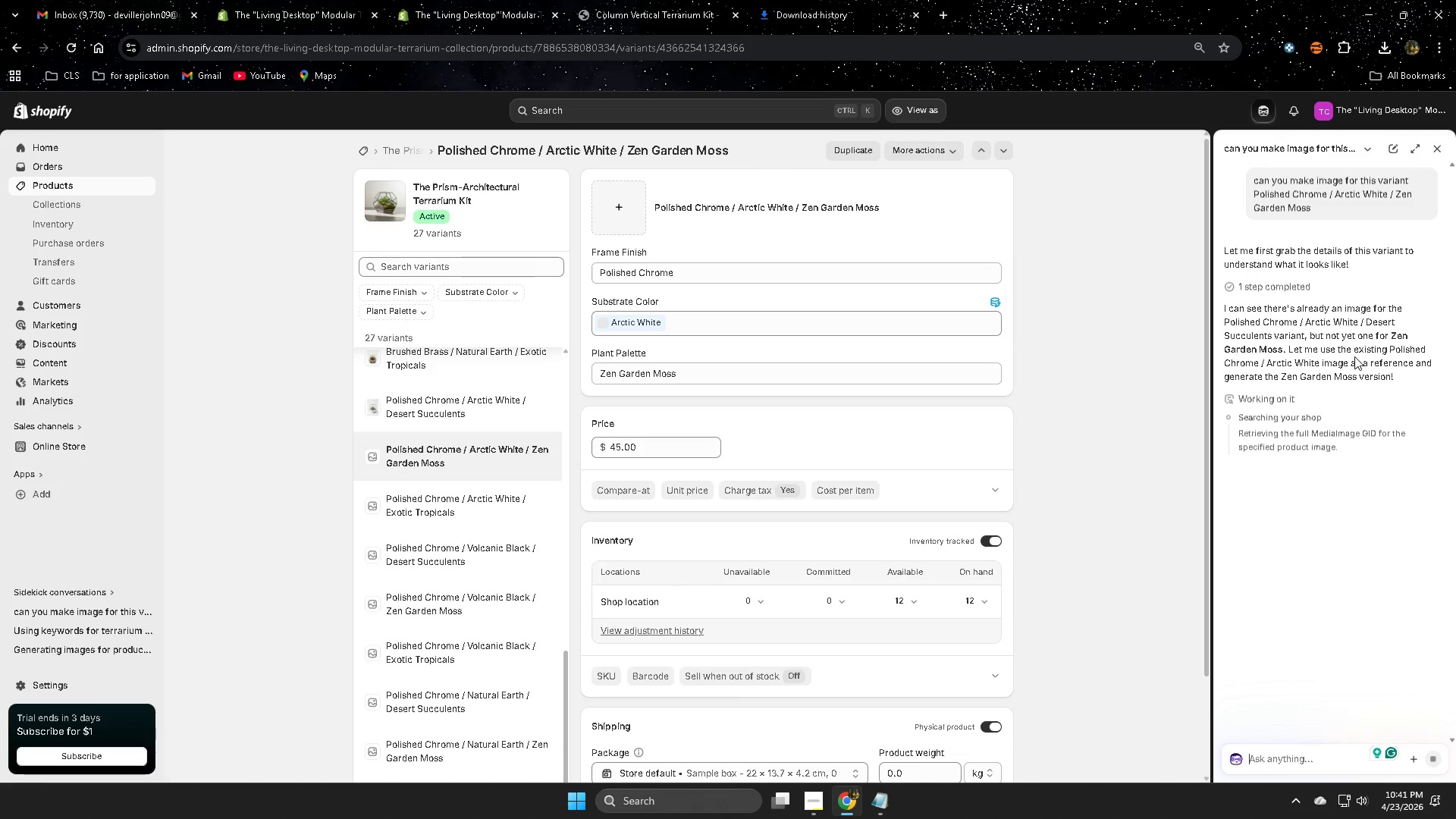 
scroll: coordinate [472, 510], scroll_direction: down, amount: 2.0
 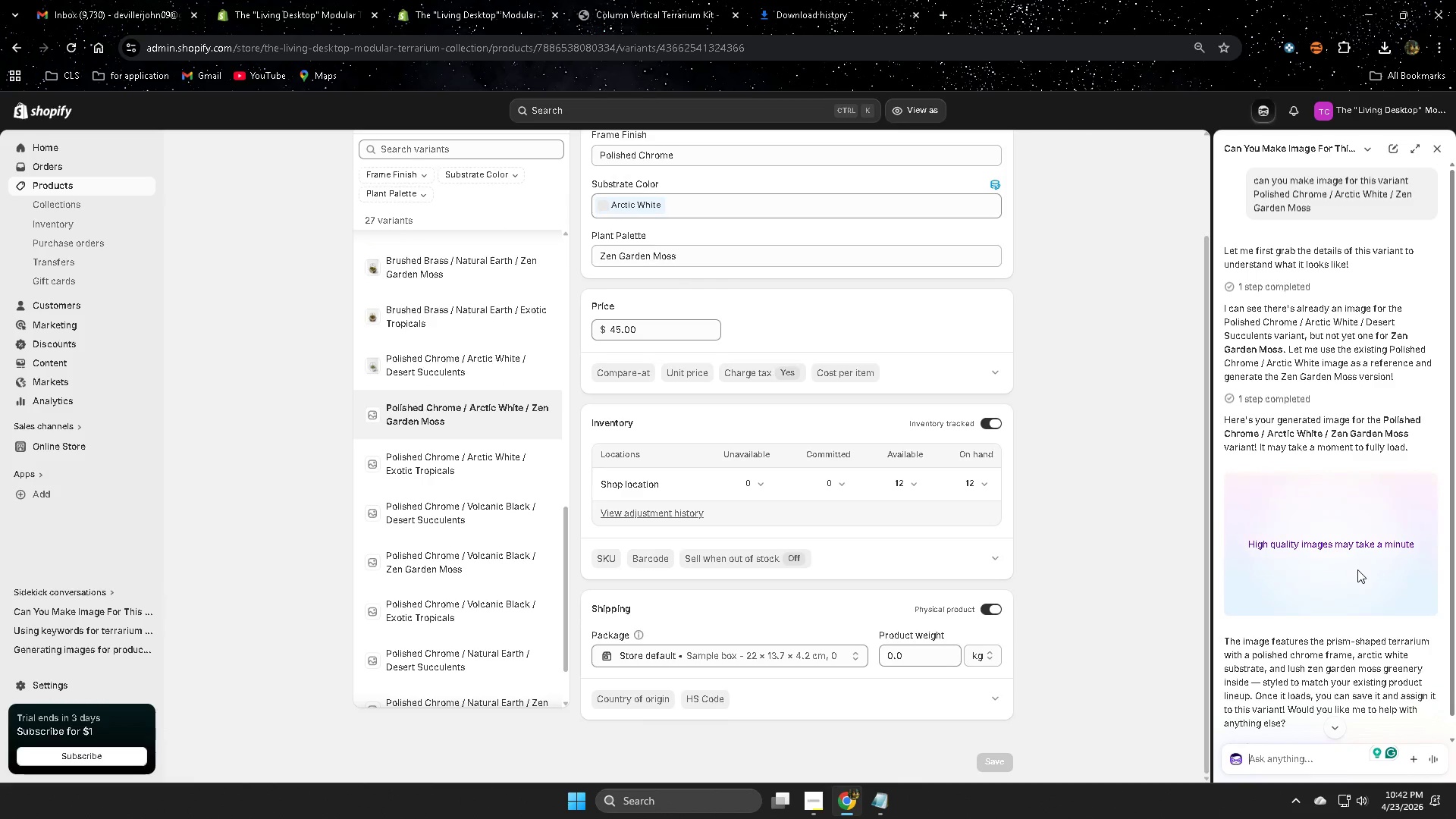 
scroll: coordinate [378, 544], scroll_direction: none, amount: 0.0
 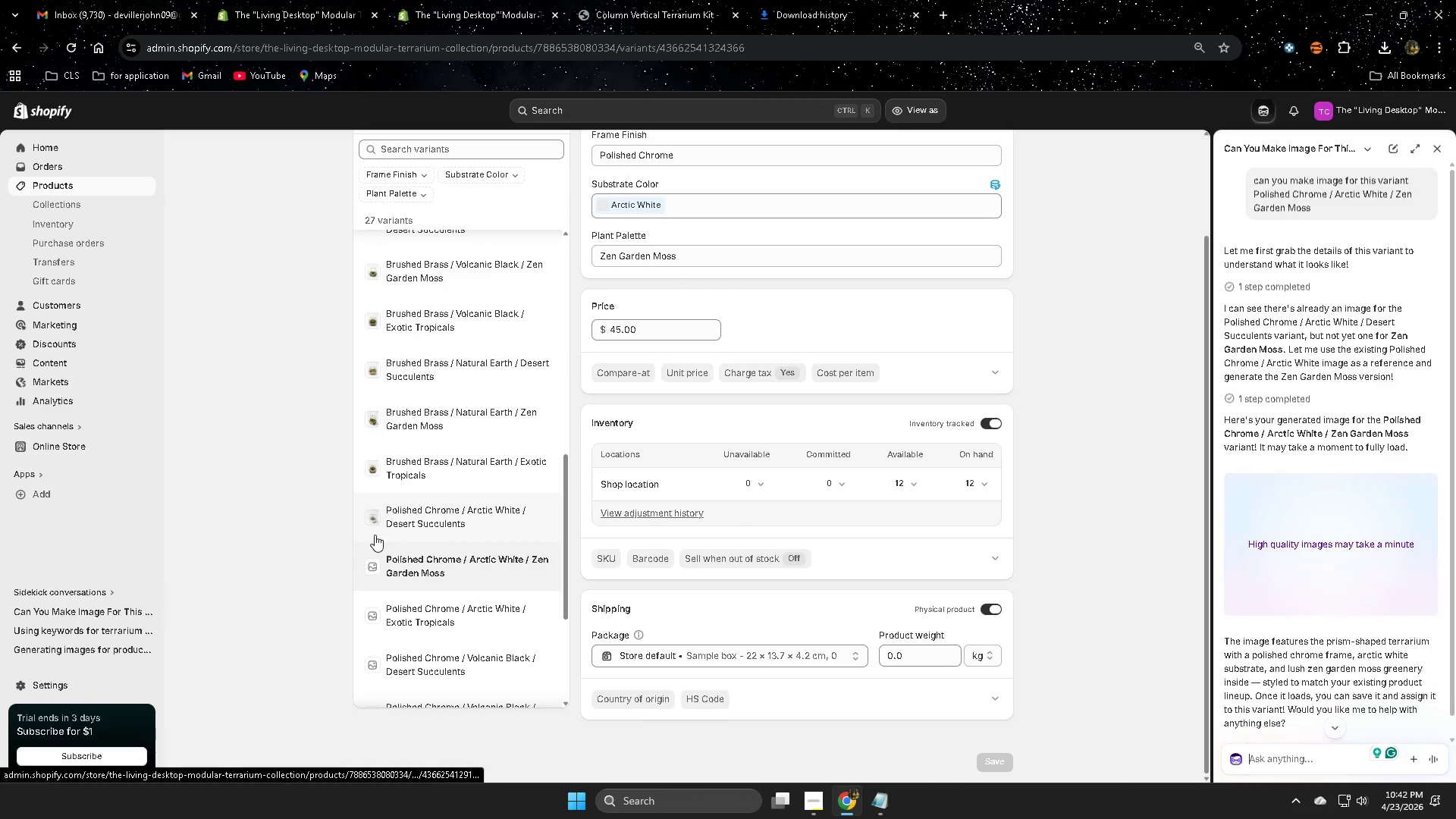 
scroll: coordinate [1364, 647], scroll_direction: down, amount: 5.0
 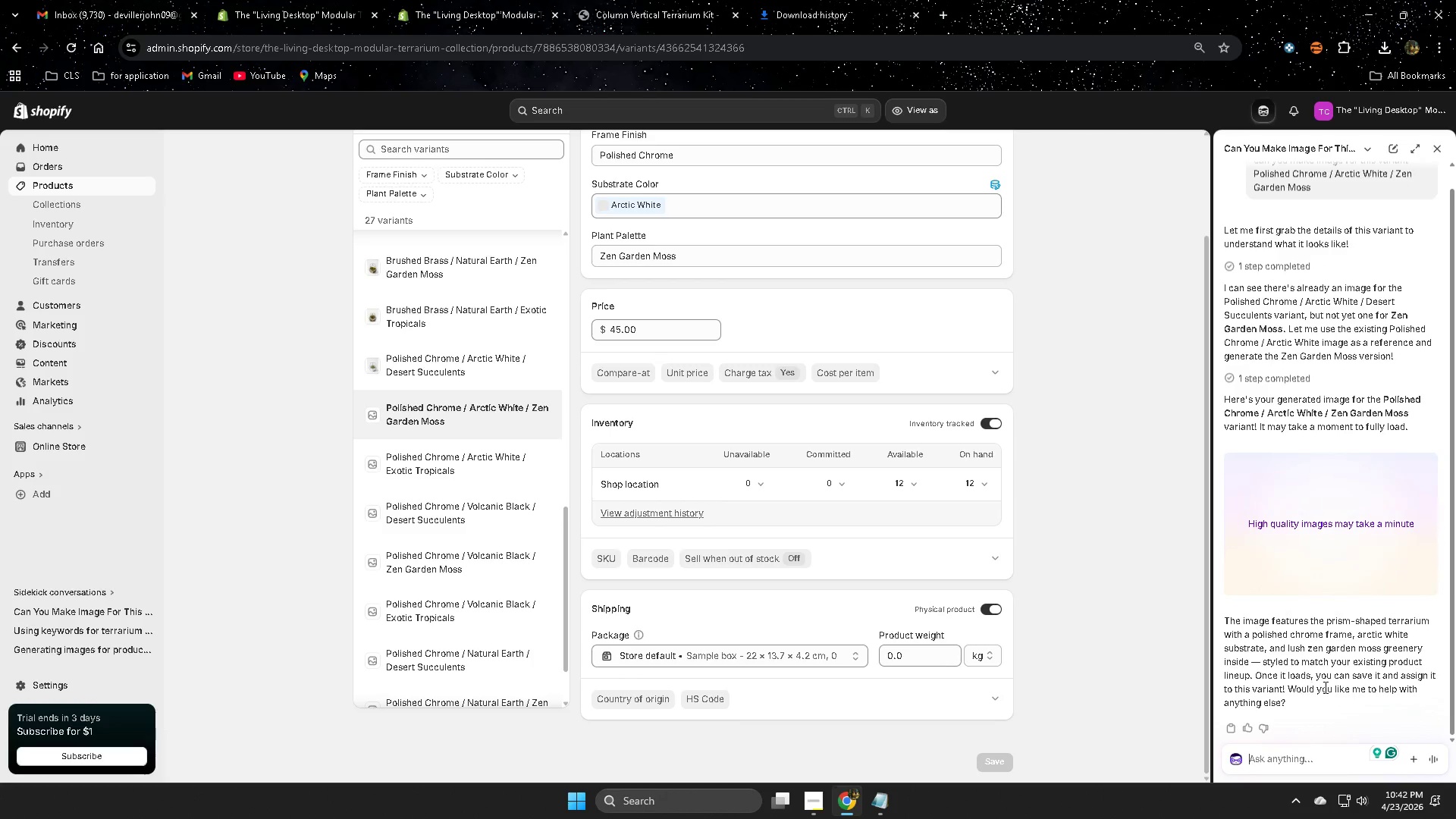 
left_click([1345, 558])
 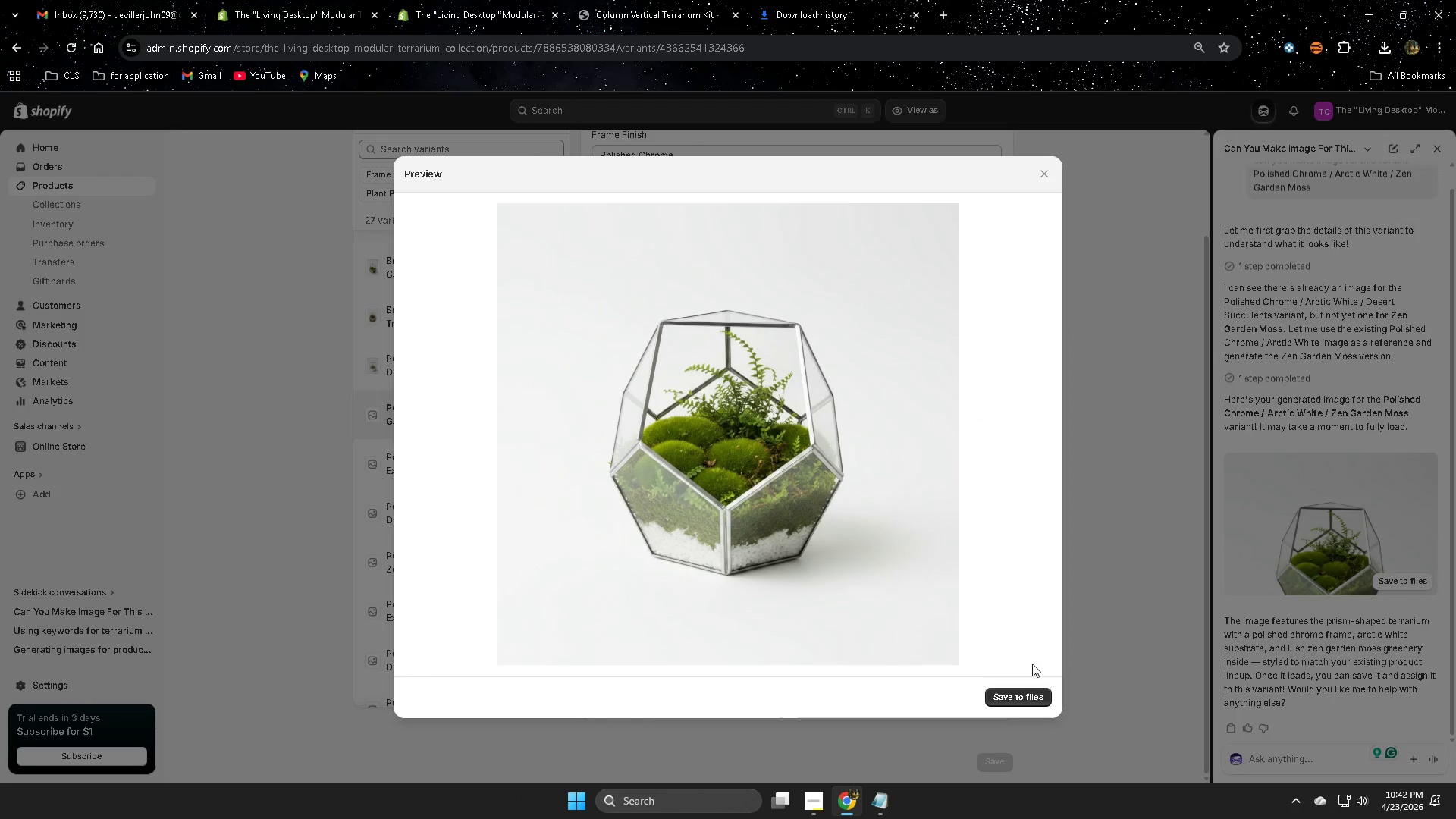 
left_click([1040, 169])
 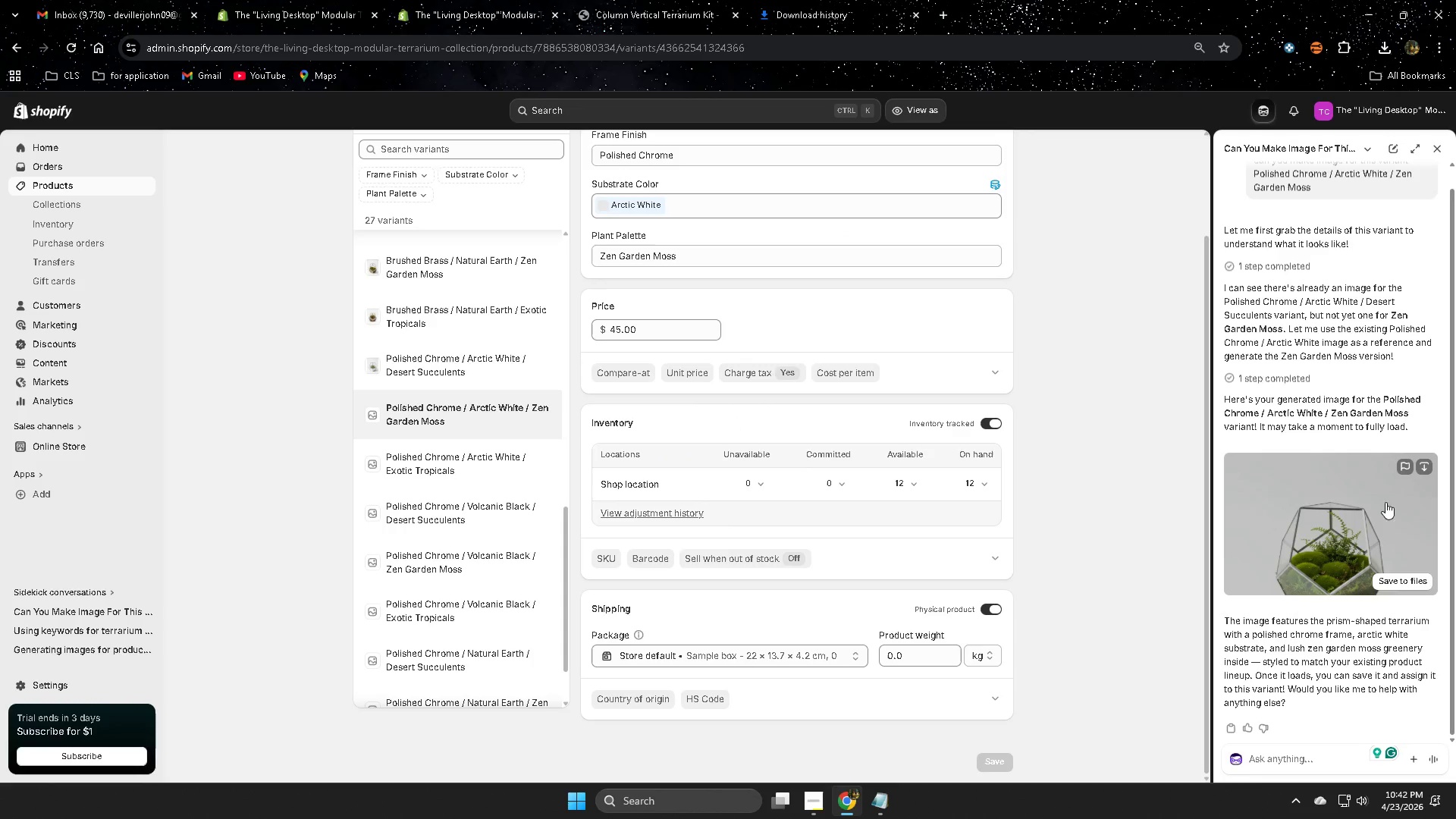 
left_click([1423, 467])
 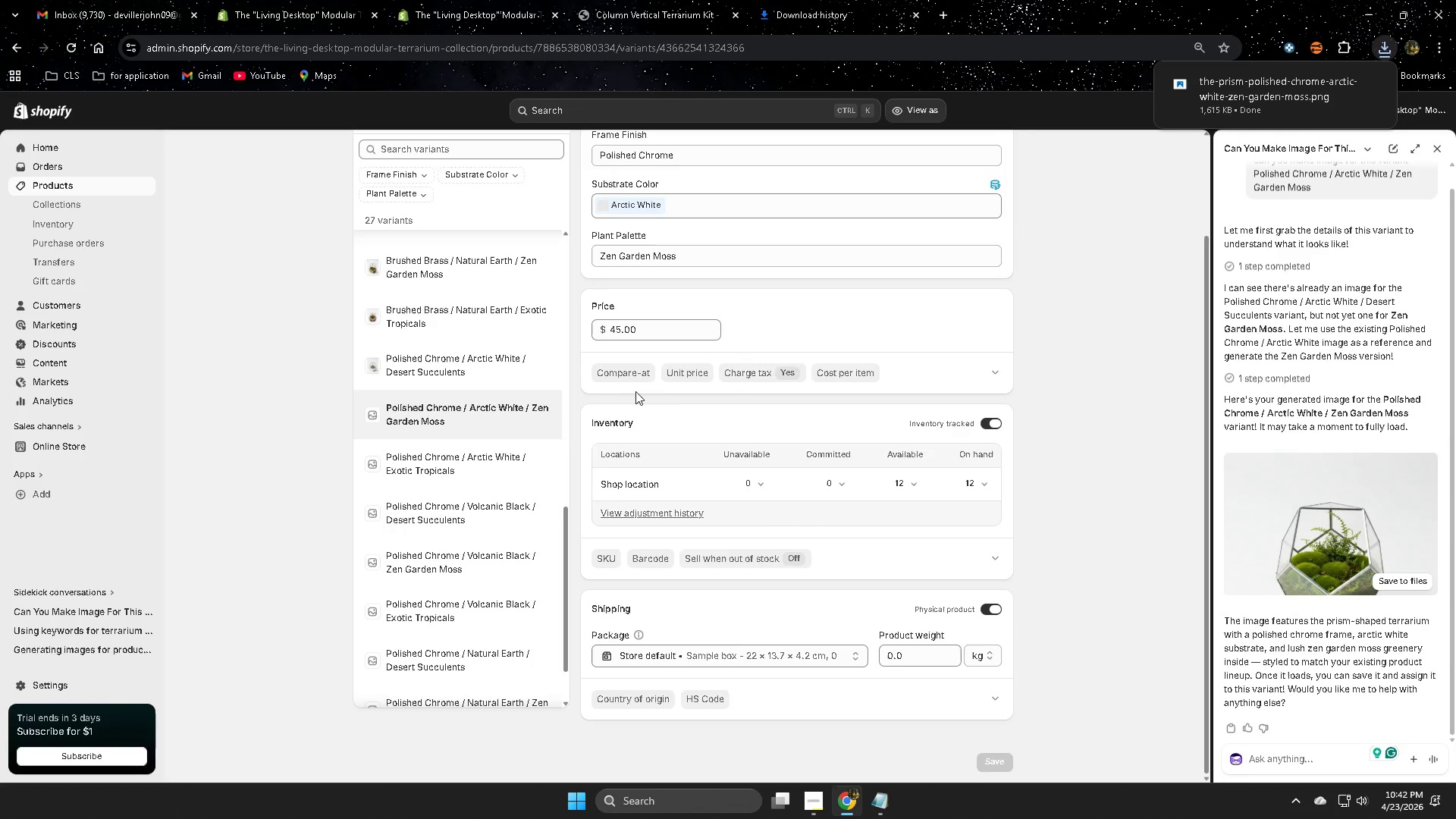 
left_click([623, 192])
 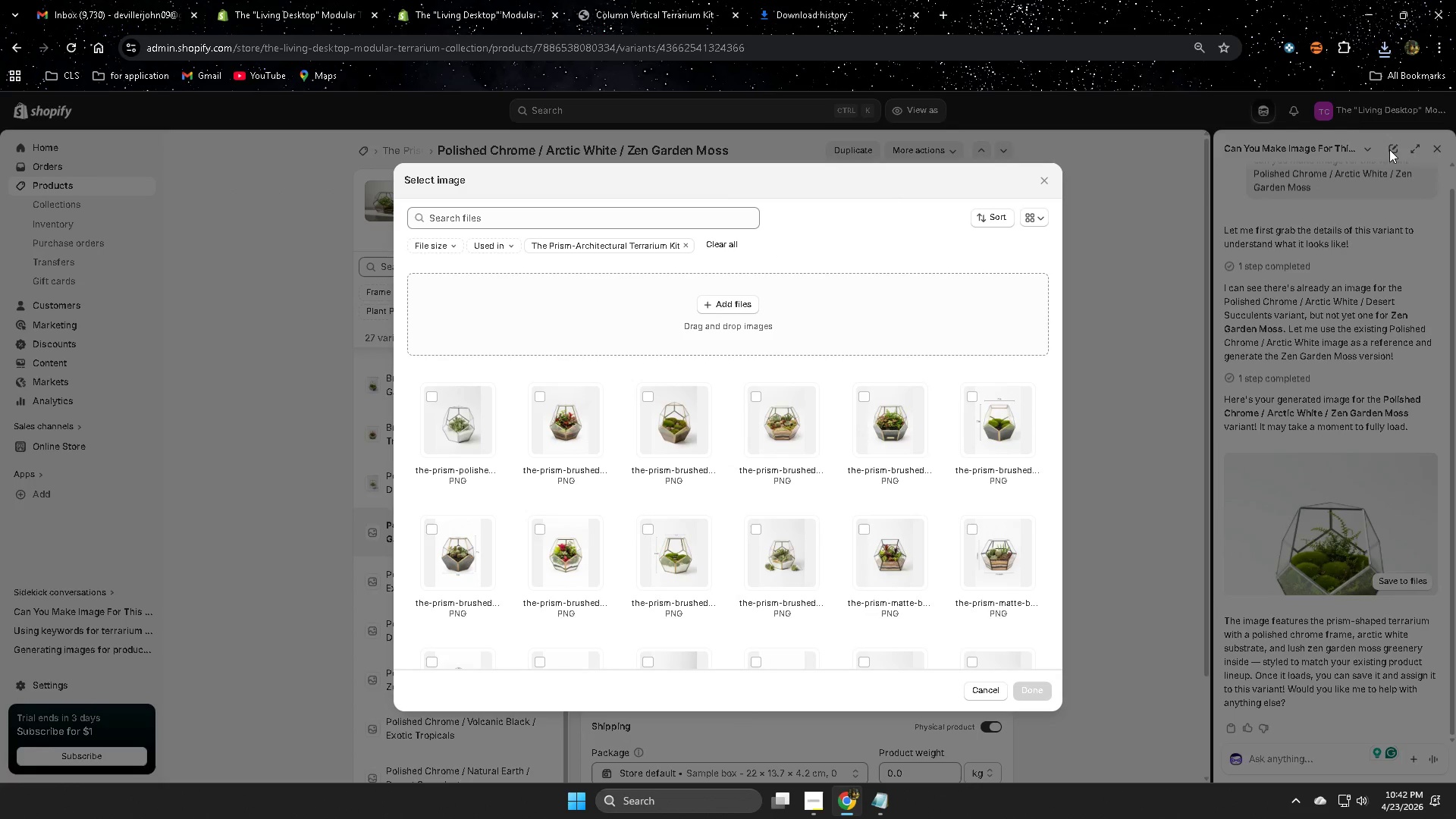 
scroll: coordinate [651, 542], scroll_direction: up, amount: 3.0
 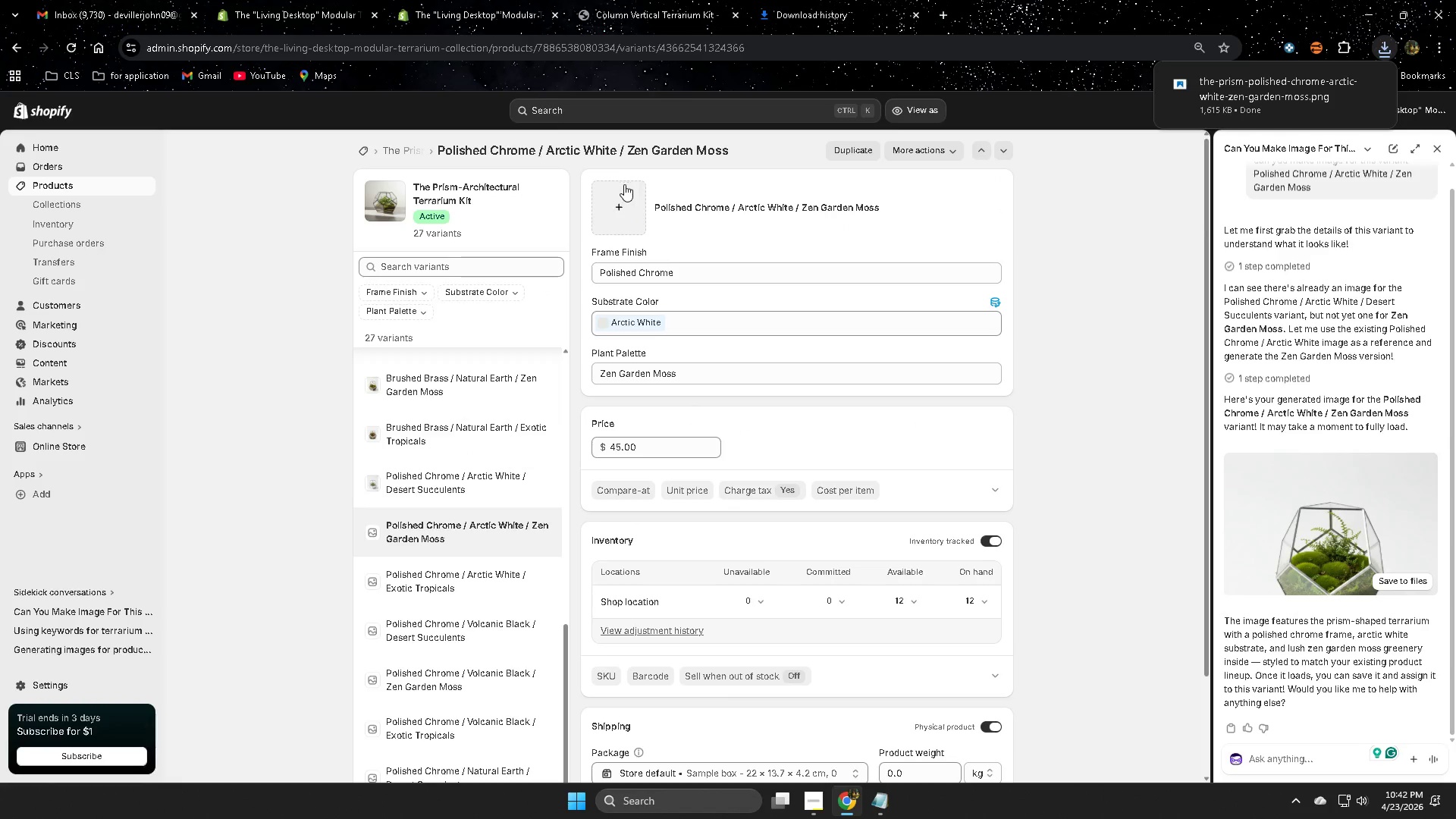 
left_click([1383, 55])
 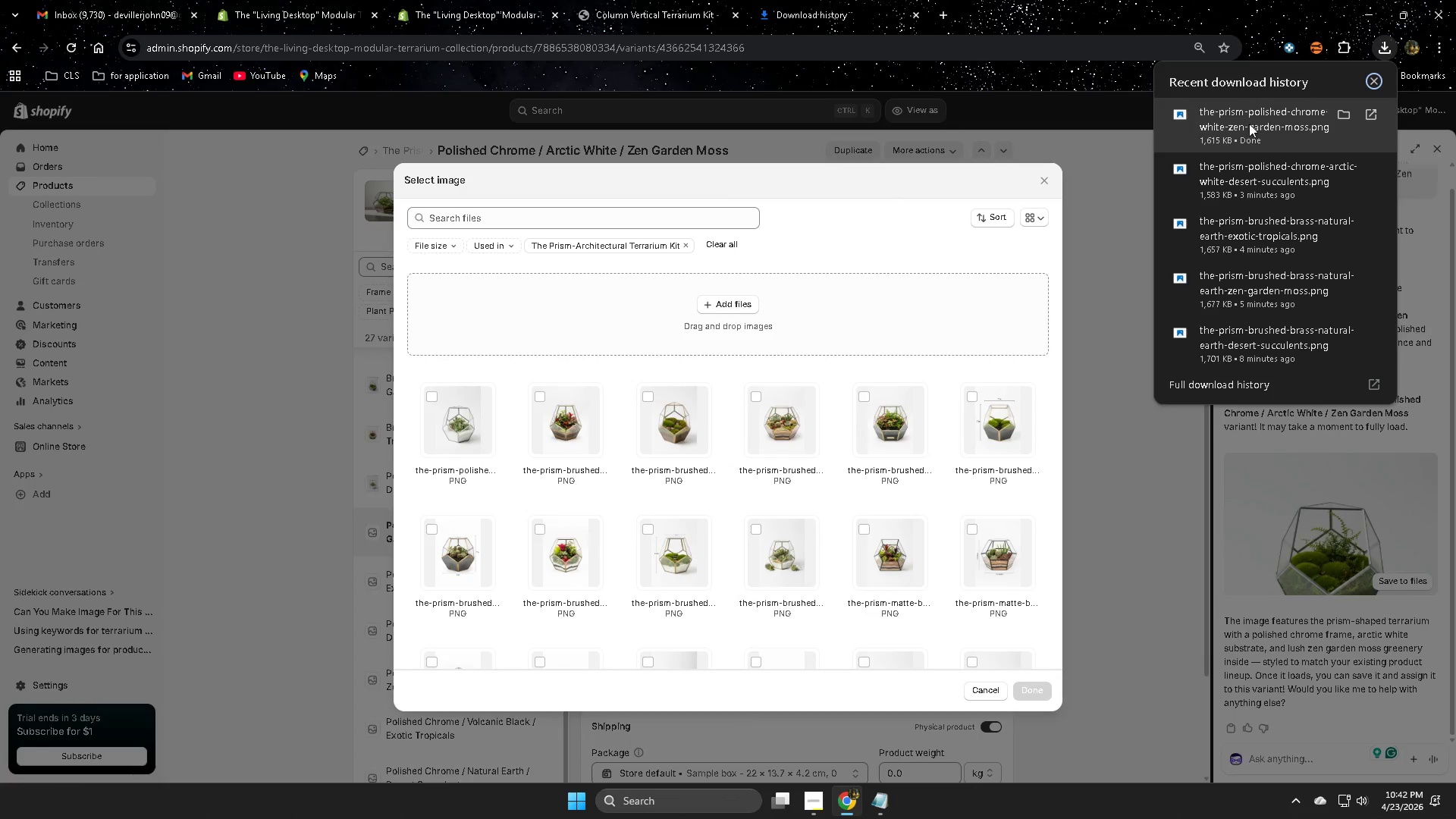 
left_click_drag(start_coordinate=[1249, 124], to_coordinate=[677, 399])
 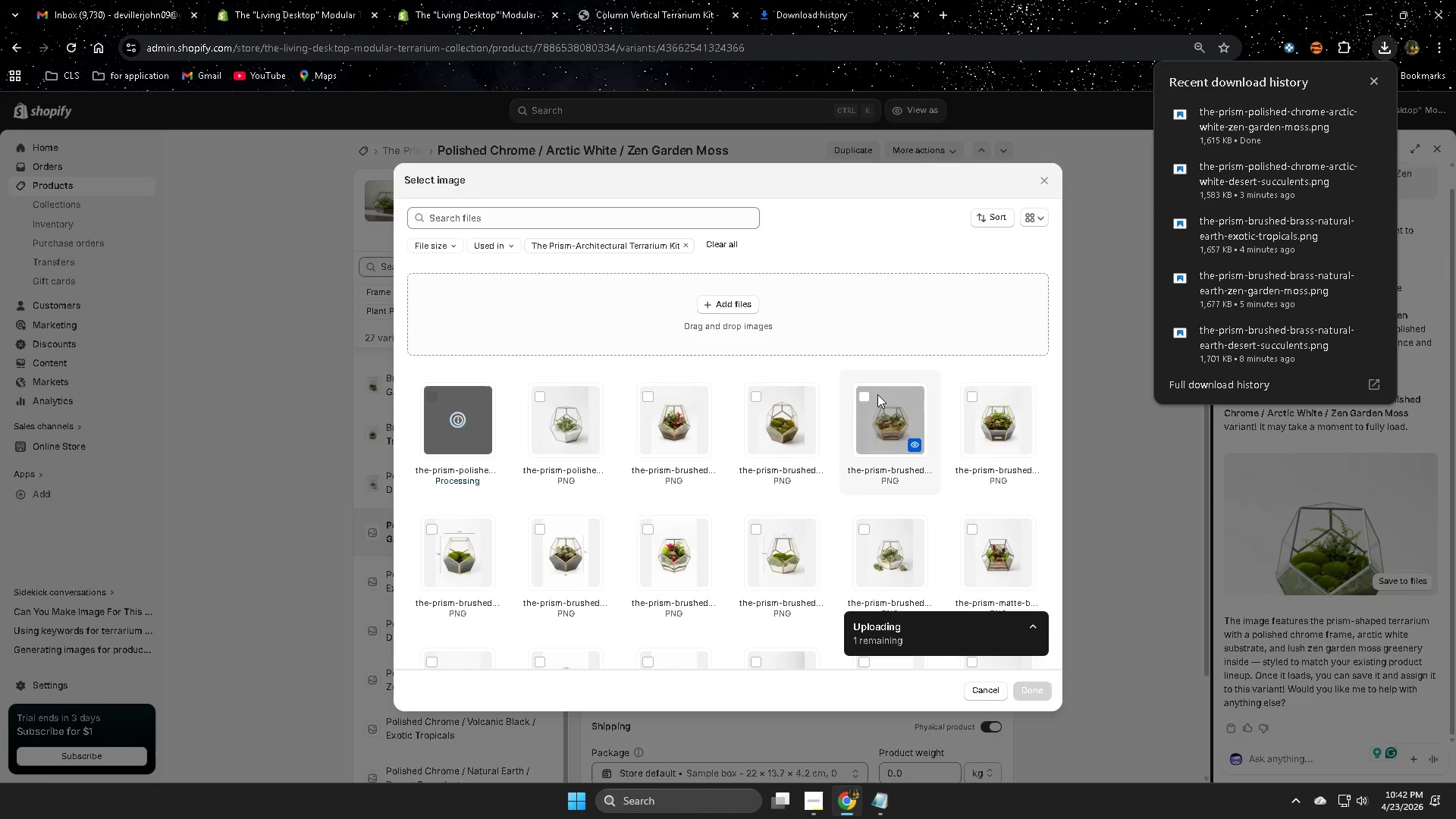 
left_click([1373, 81])
 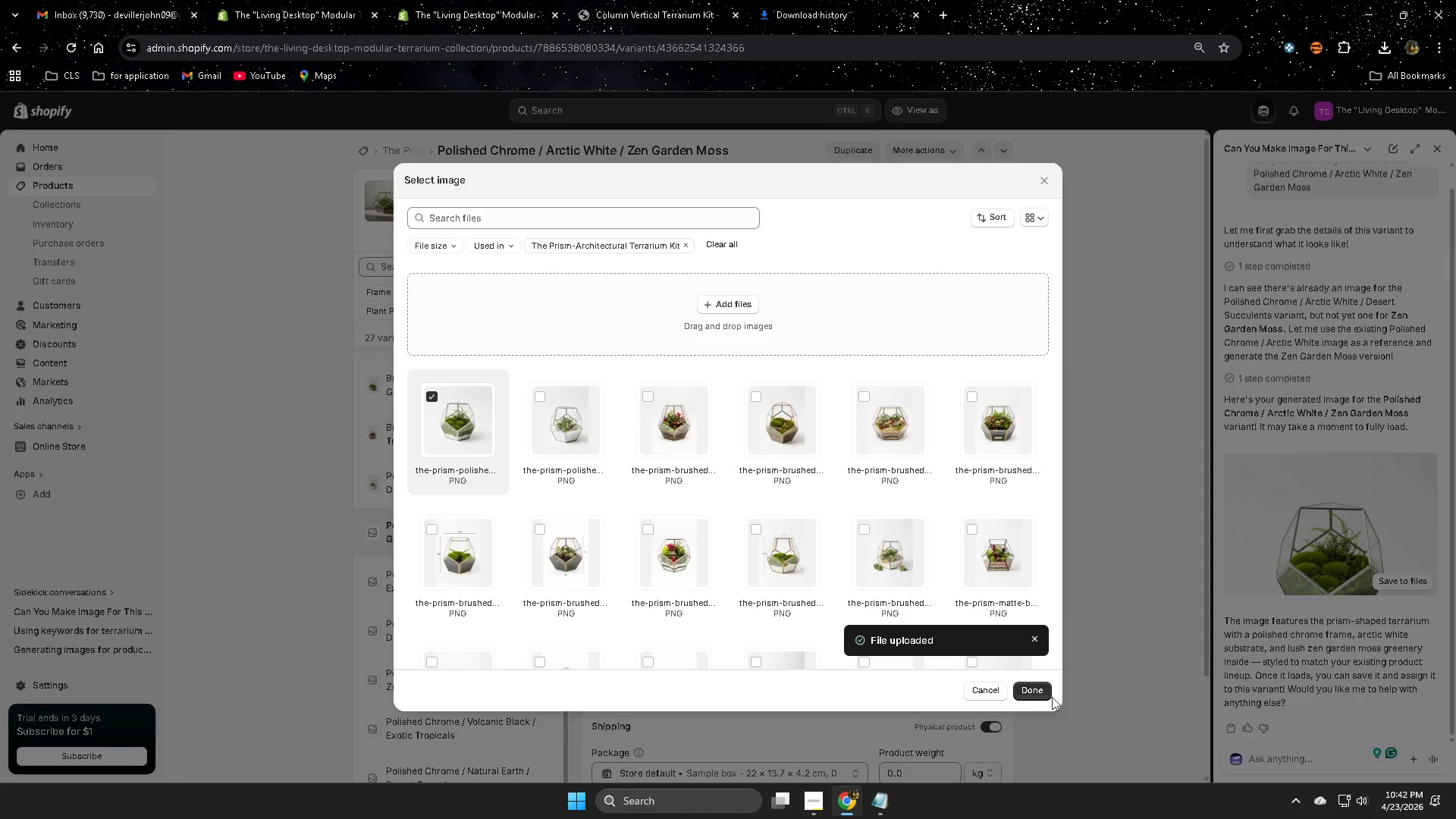 
left_click([1025, 693])
 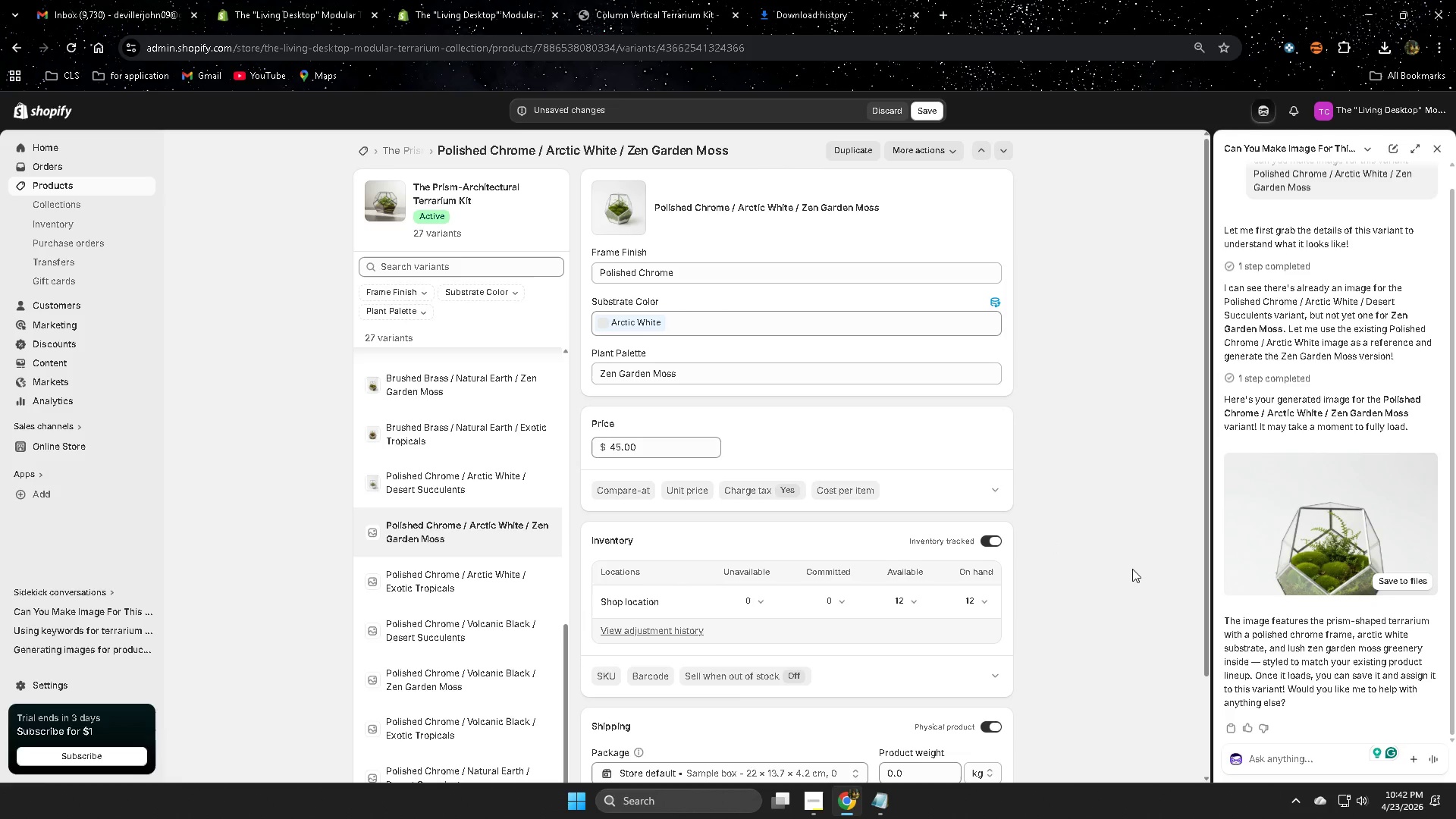 
wait(5.31)
 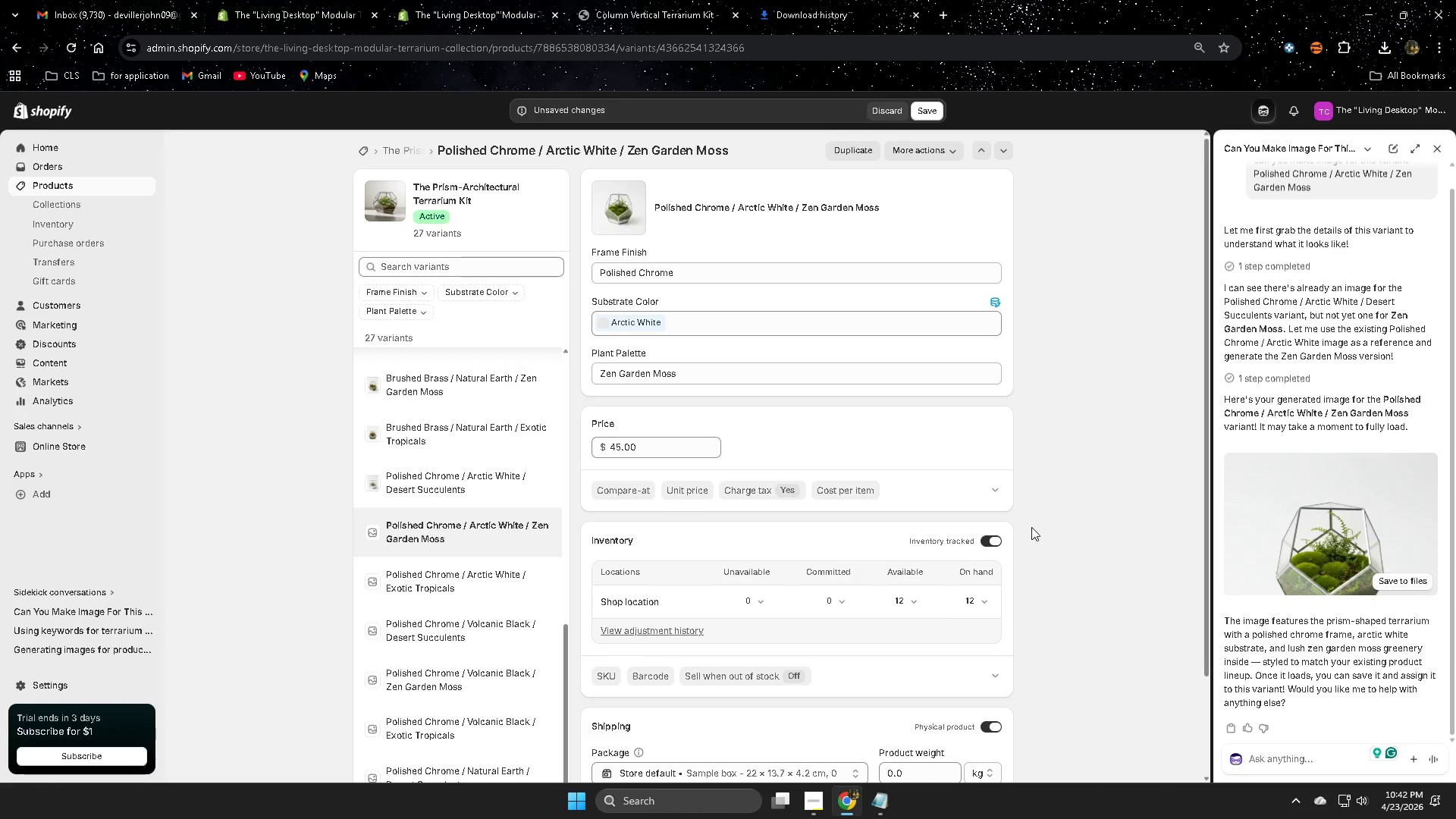 
left_click([933, 111])
 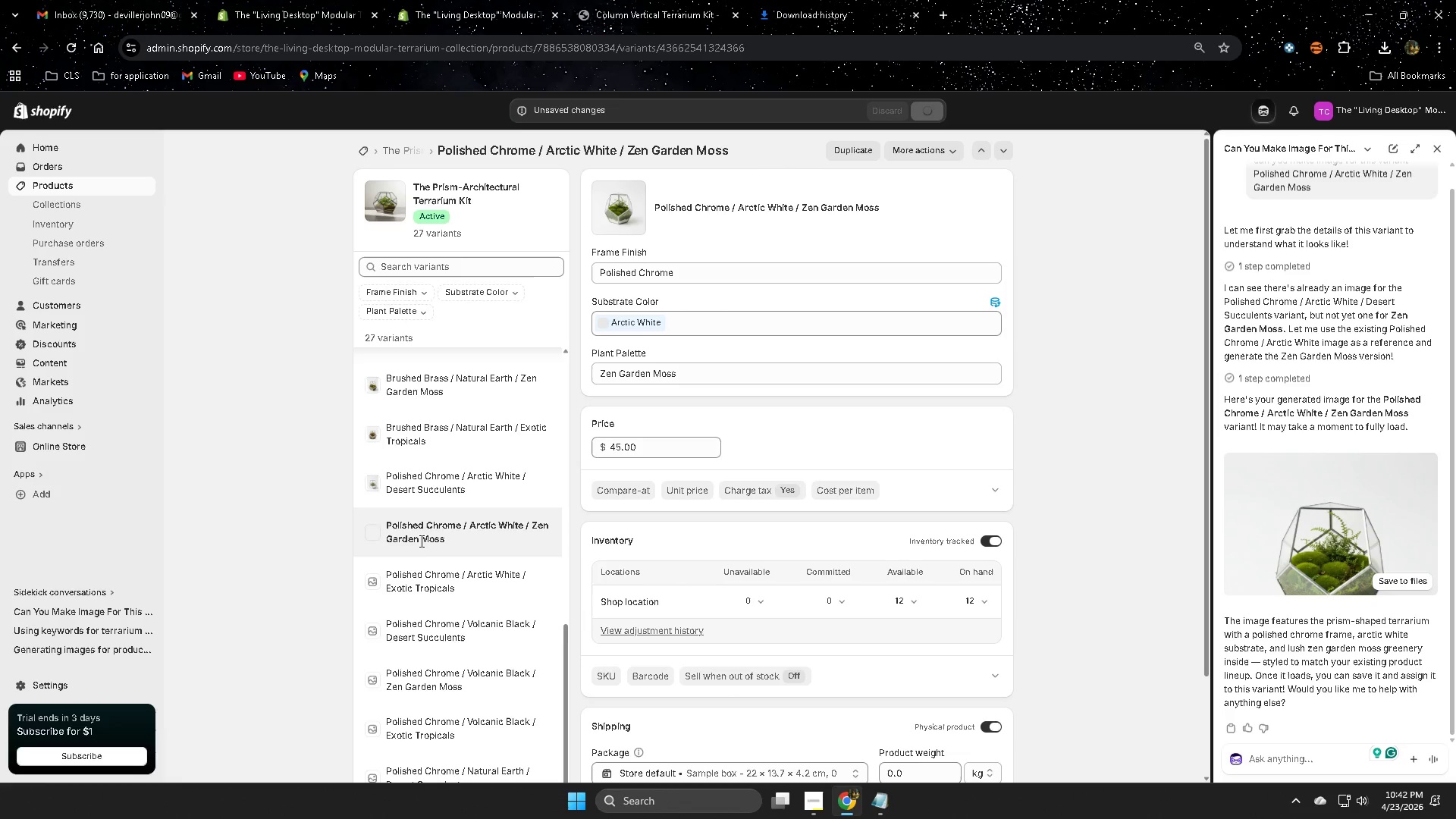 
left_click([437, 511])
 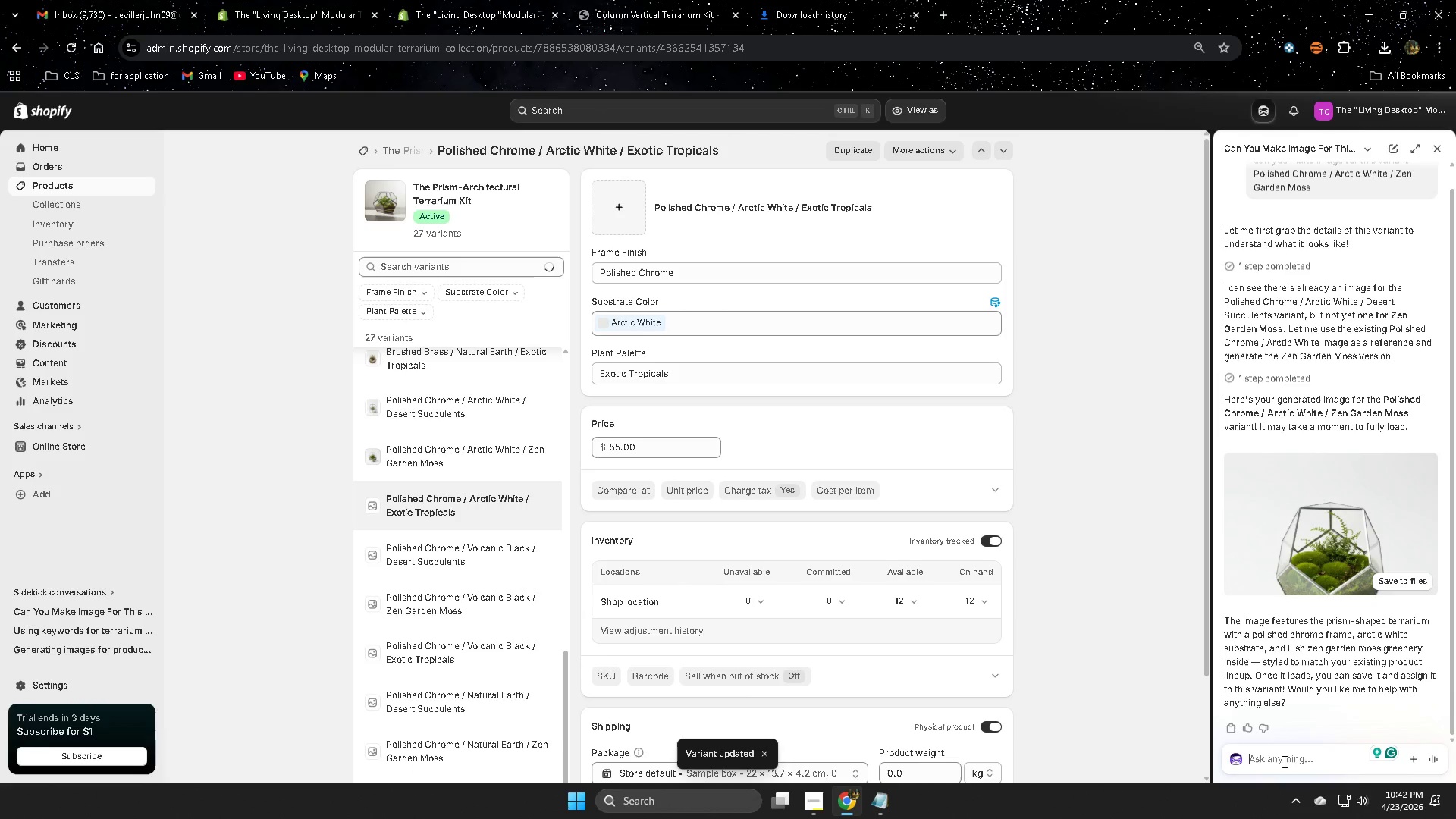 
scroll: coordinate [471, 541], scroll_direction: down, amount: 1.0
 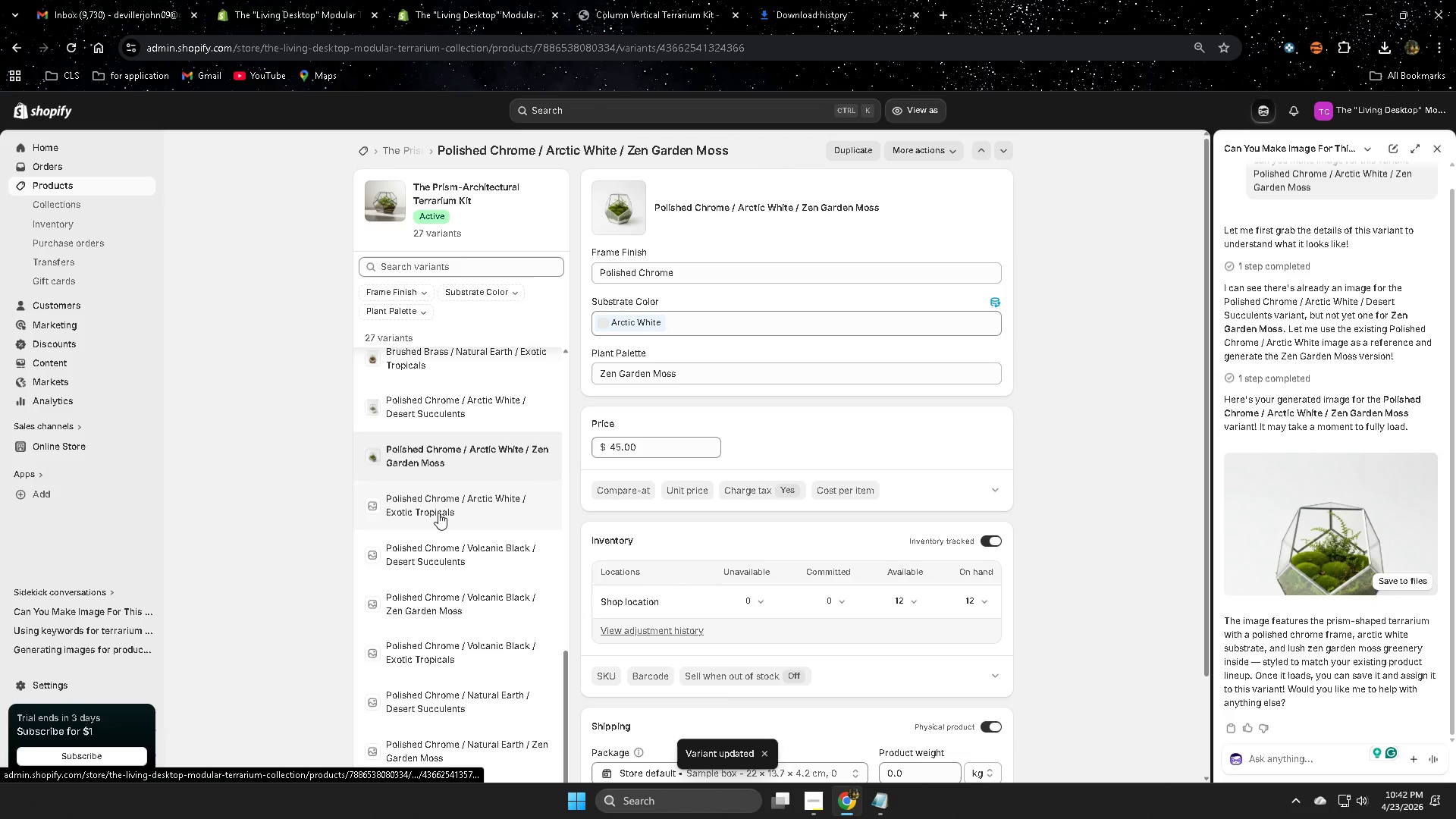 
type(next)
 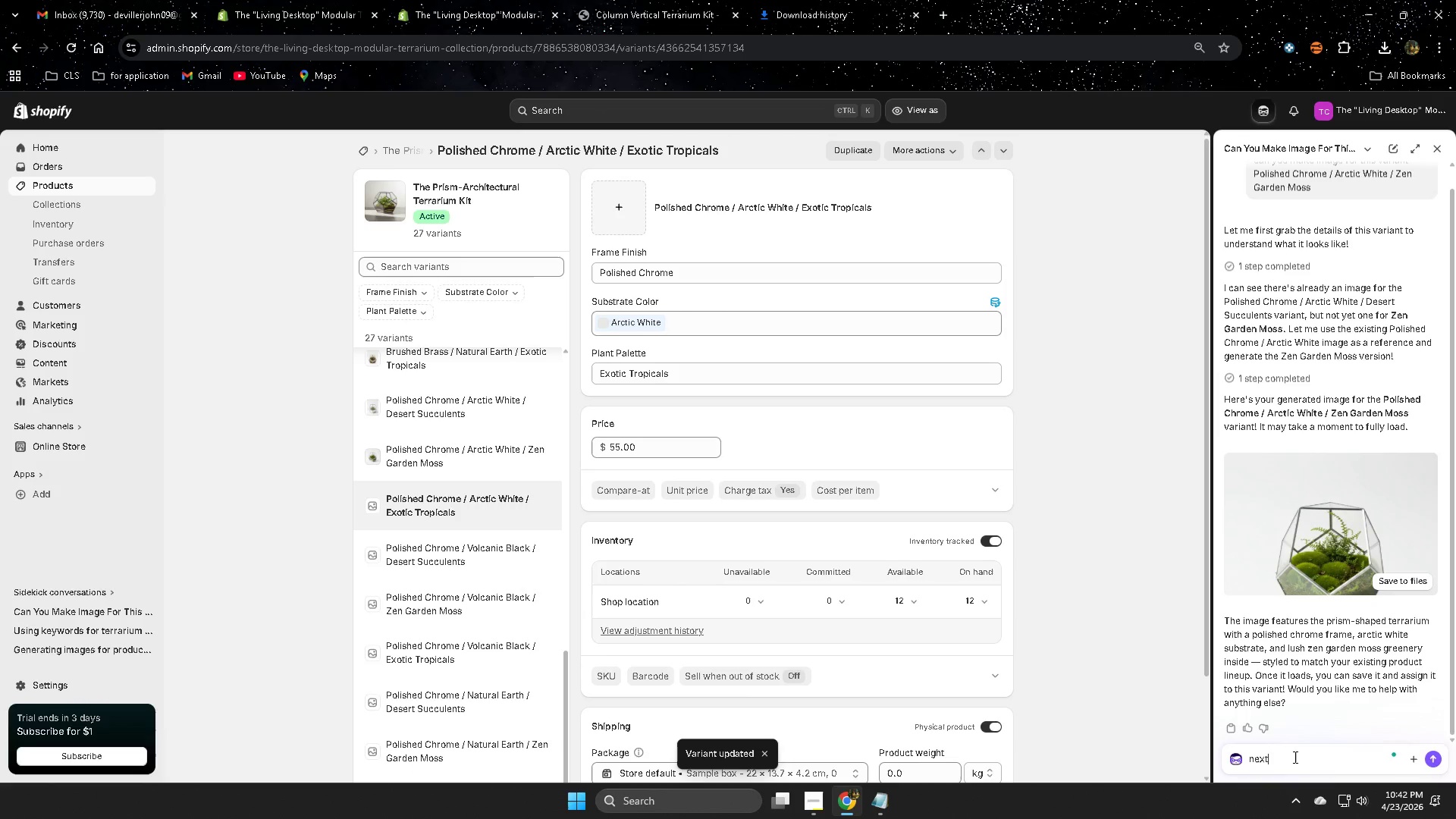 
key(Enter)
 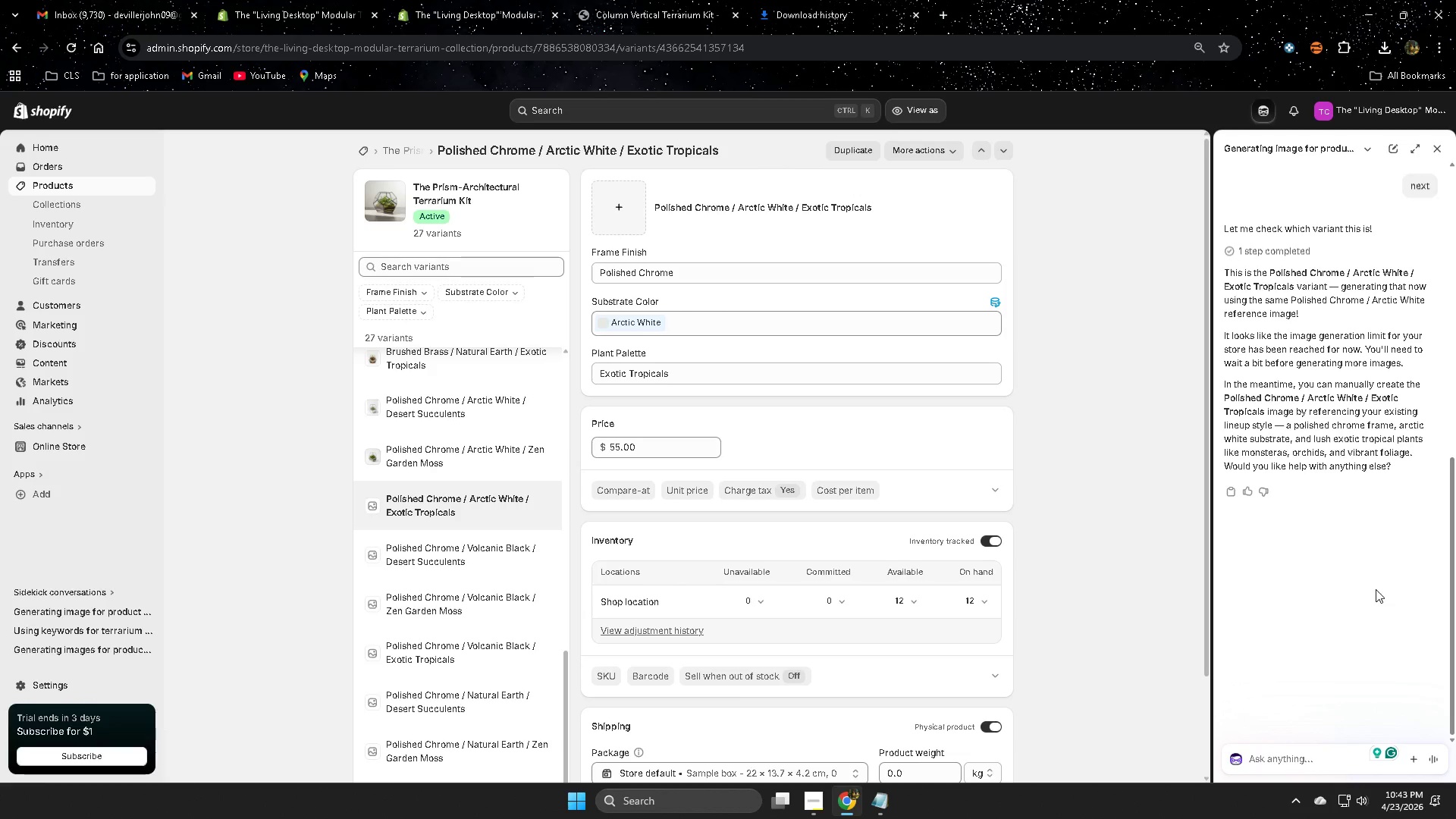 
wait(45.97)
 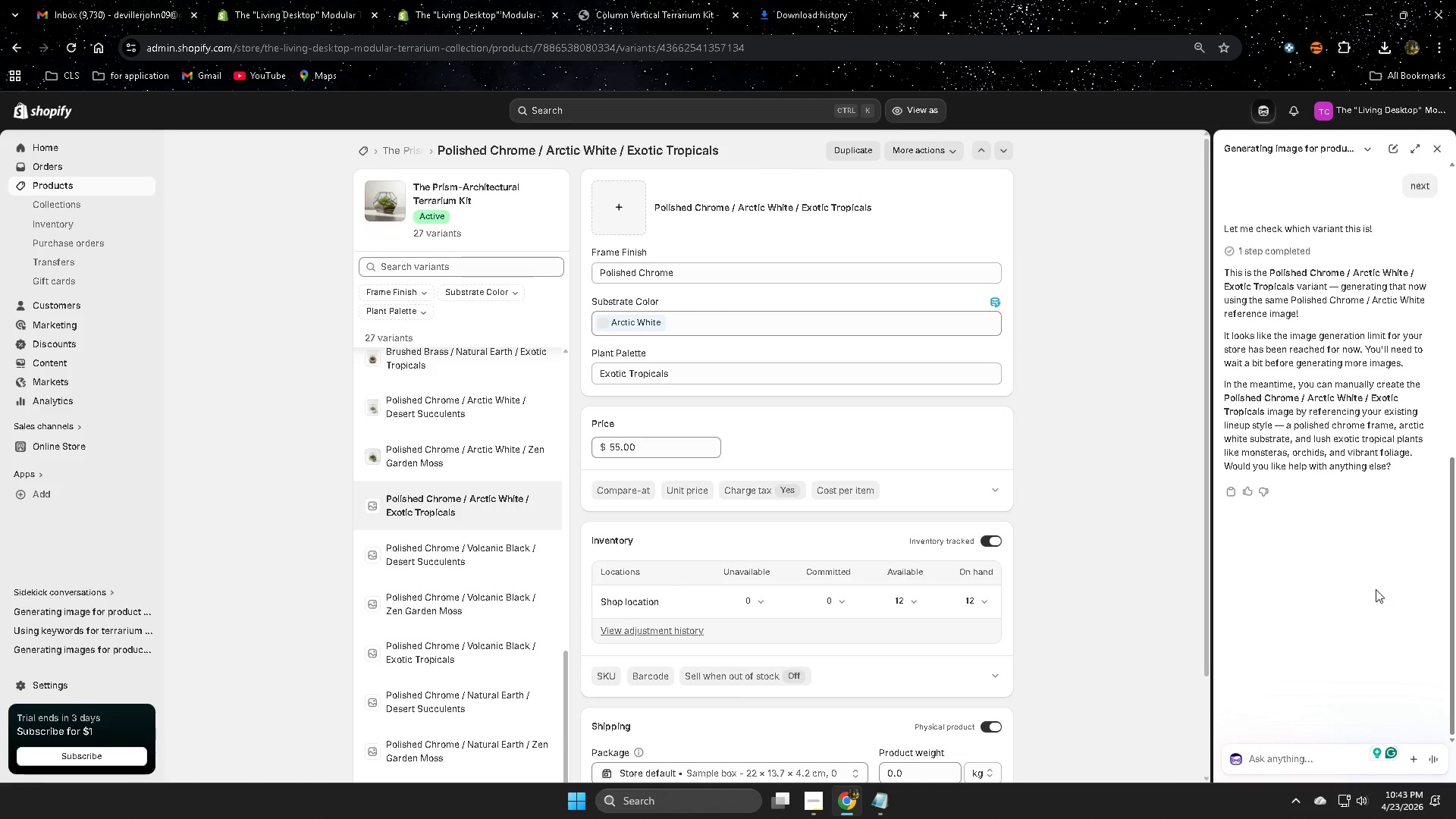 
left_click_drag(start_coordinate=[1230, 396], to_coordinate=[1290, 410])
 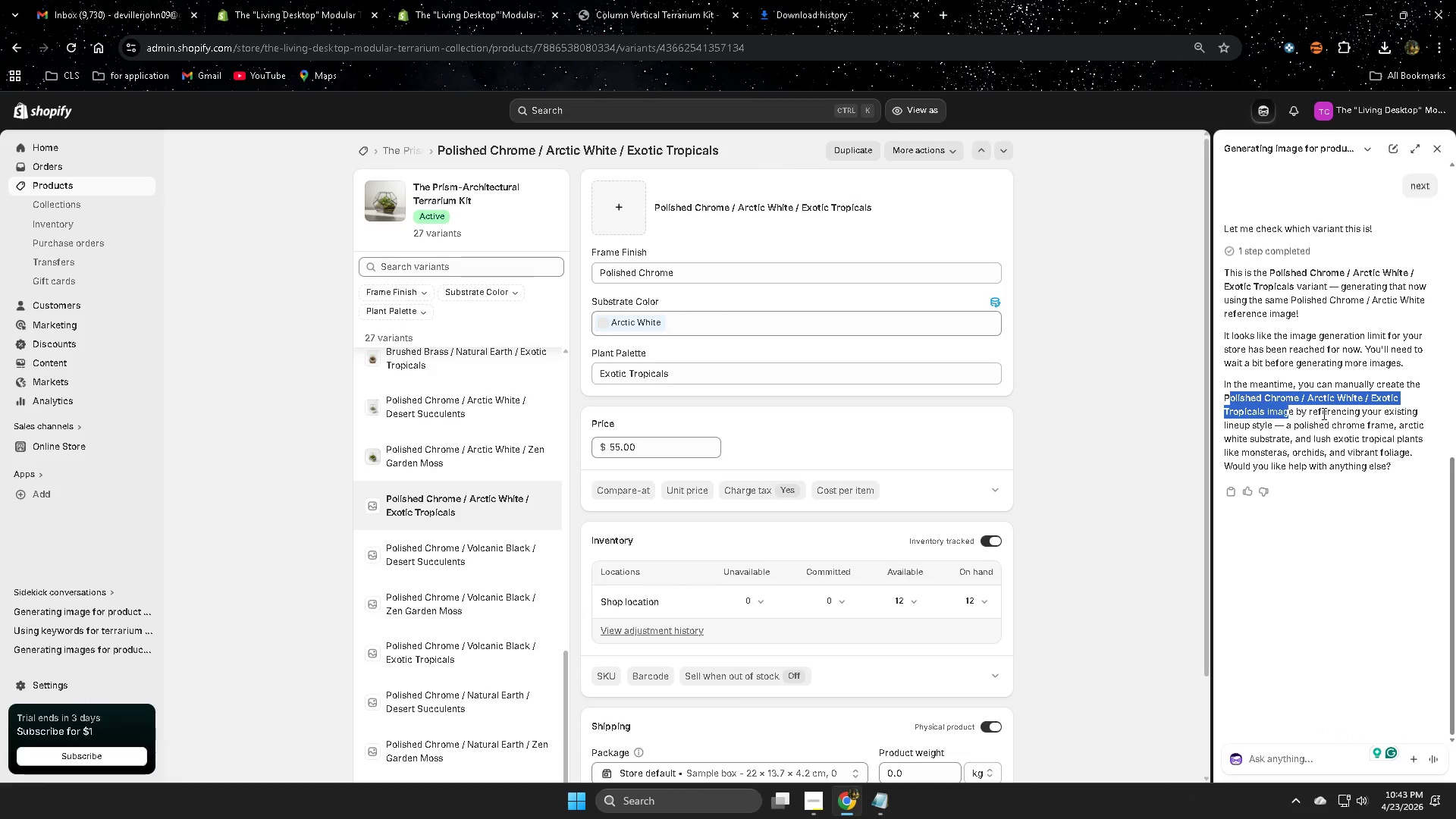 
left_click_drag(start_coordinate=[1323, 413], to_coordinate=[1345, 424])
 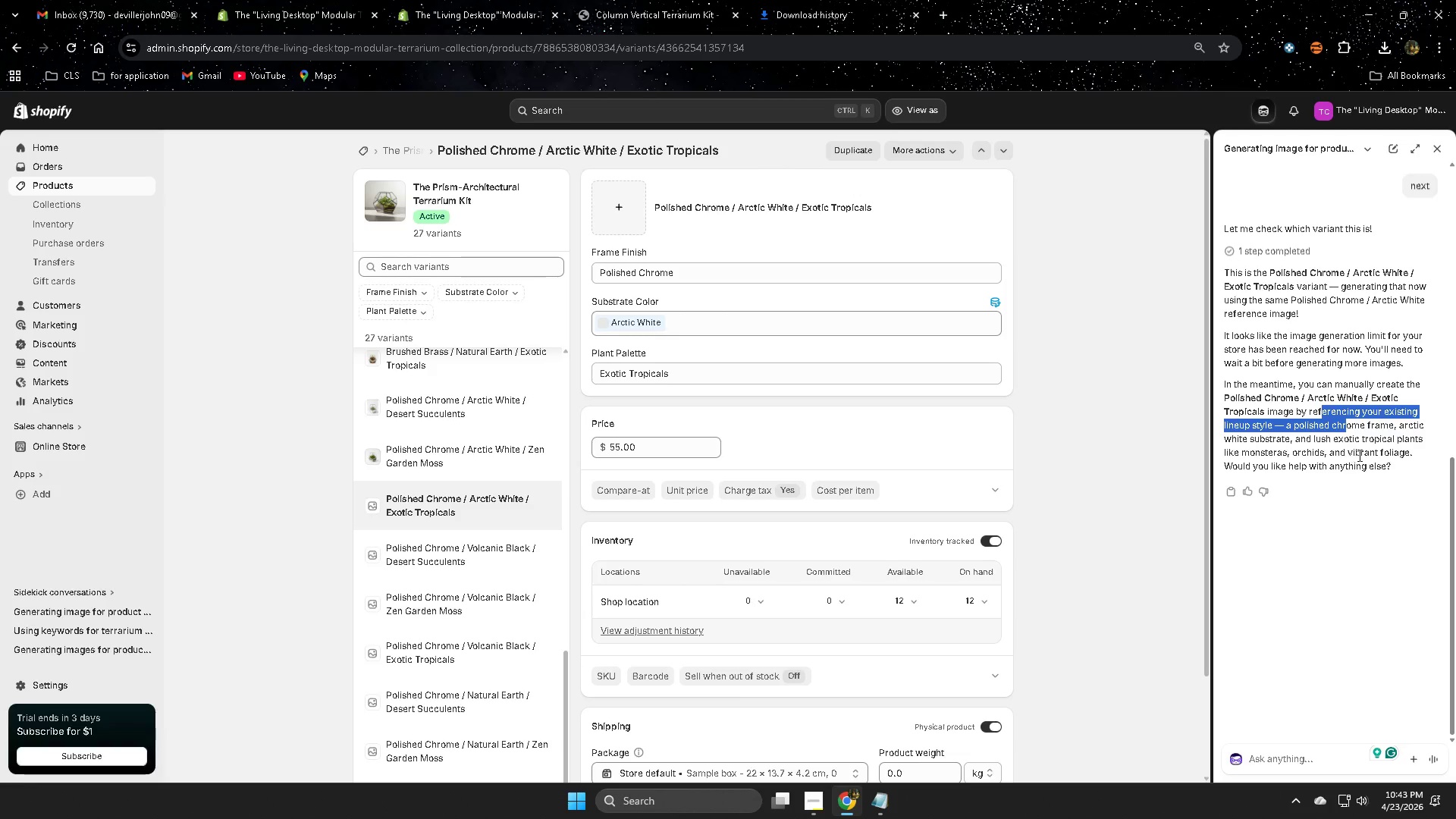 
wait(10.42)
 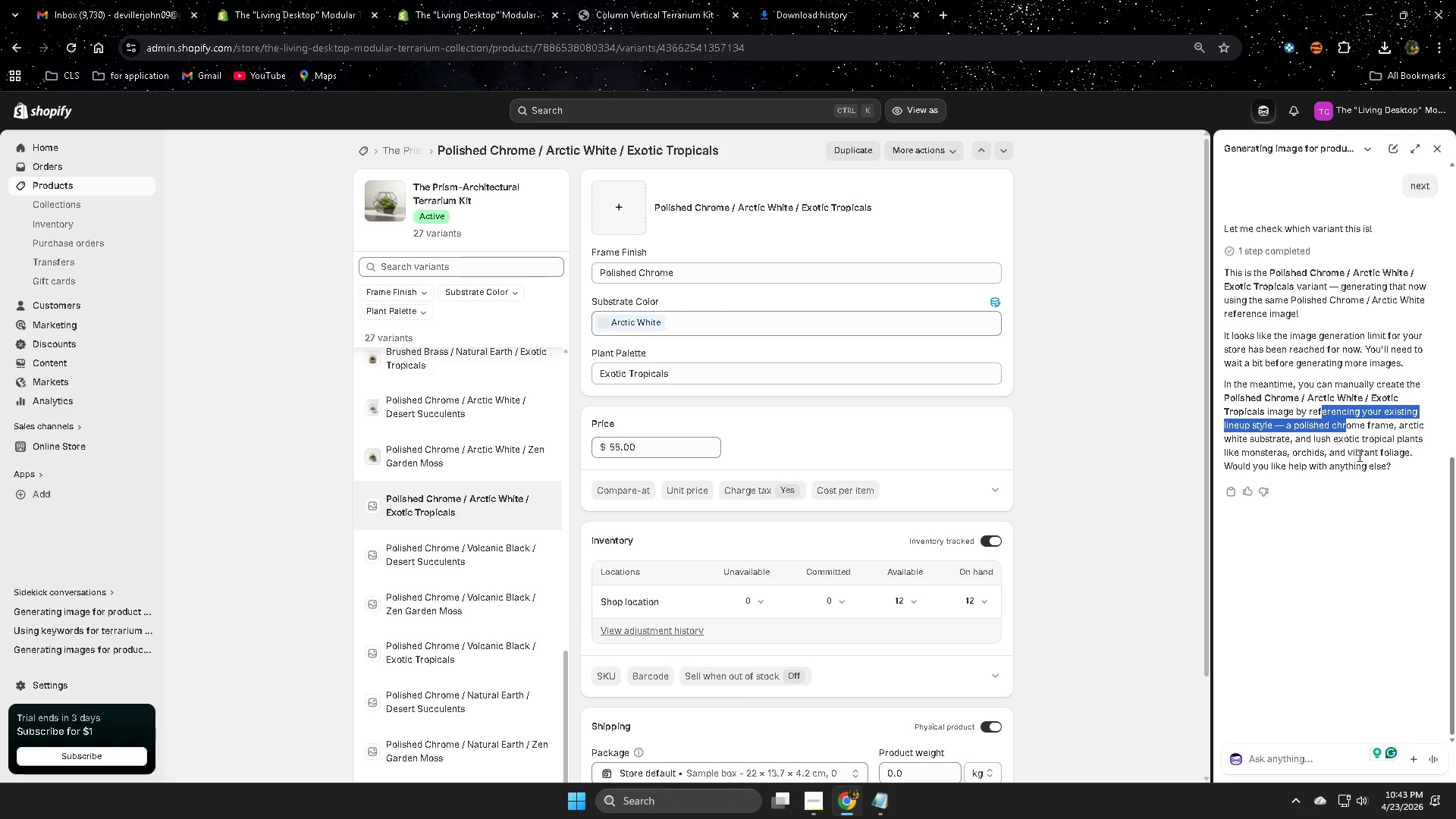 
scroll: coordinate [294, 479], scroll_direction: down, amount: 3.0
 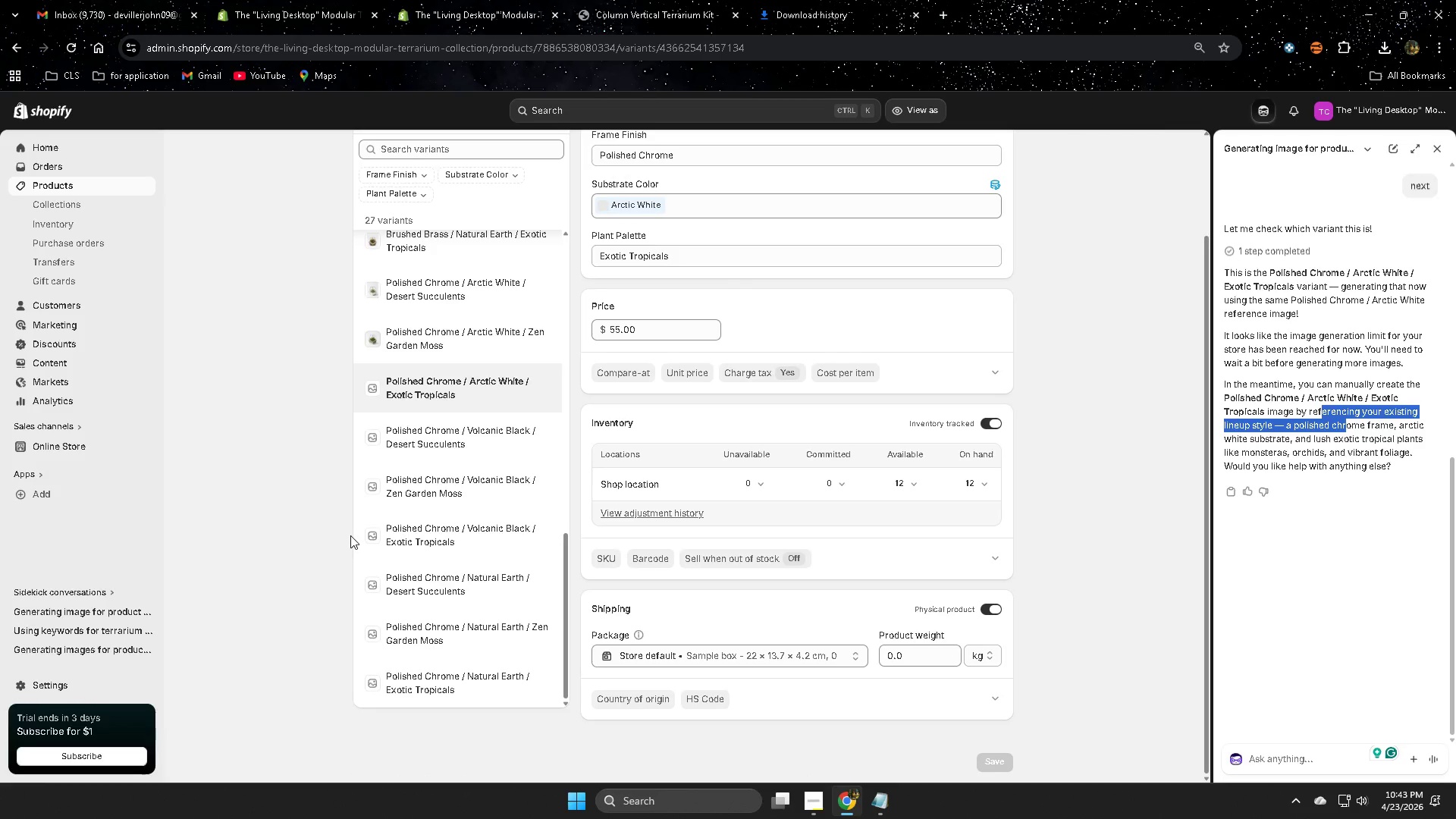 
scroll: coordinate [499, 497], scroll_direction: up, amount: 10.0
 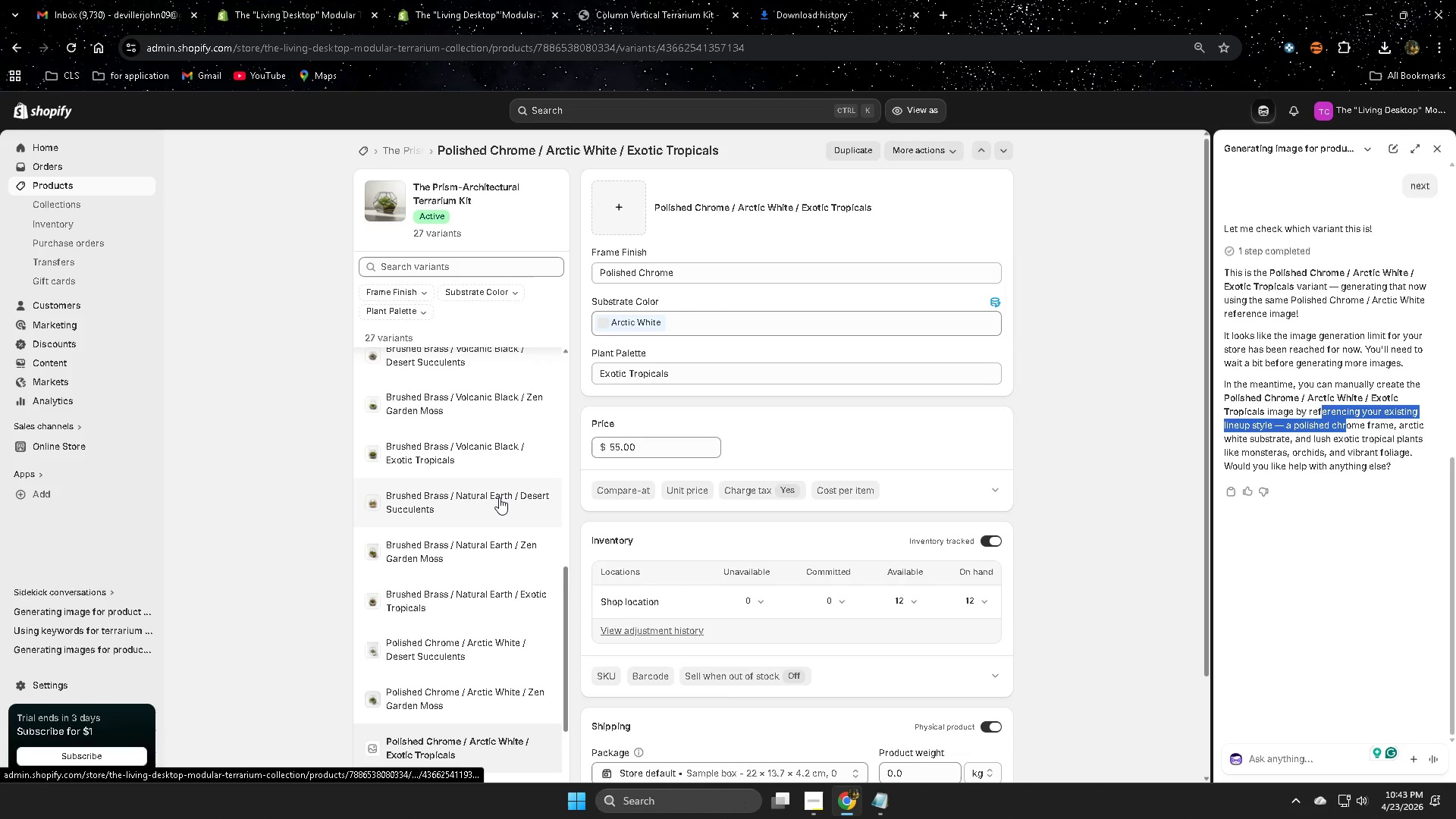 
scroll: coordinate [463, 551], scroll_direction: down, amount: 3.0
 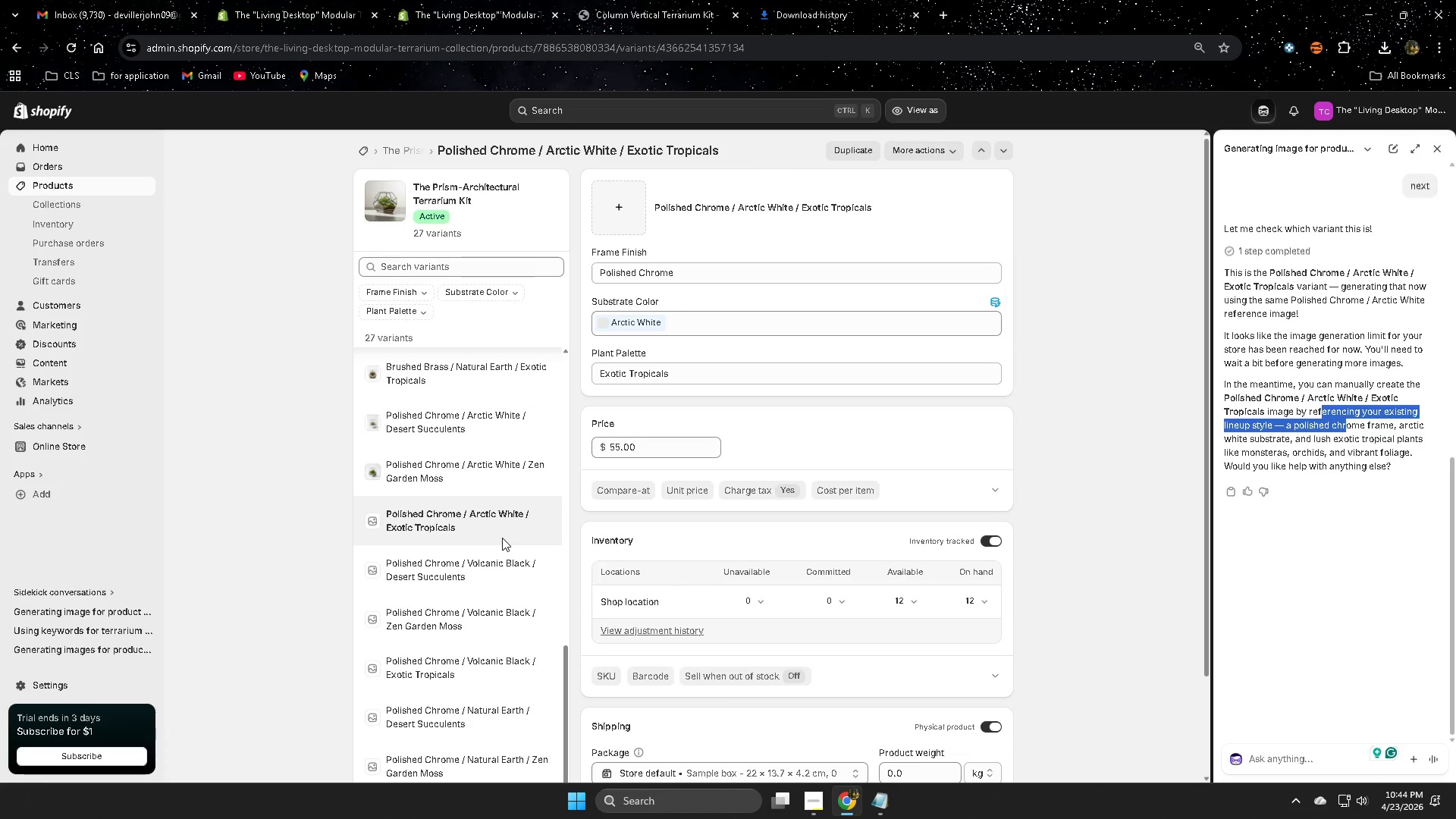 
scroll: coordinate [504, 537], scroll_direction: up, amount: 12.0
 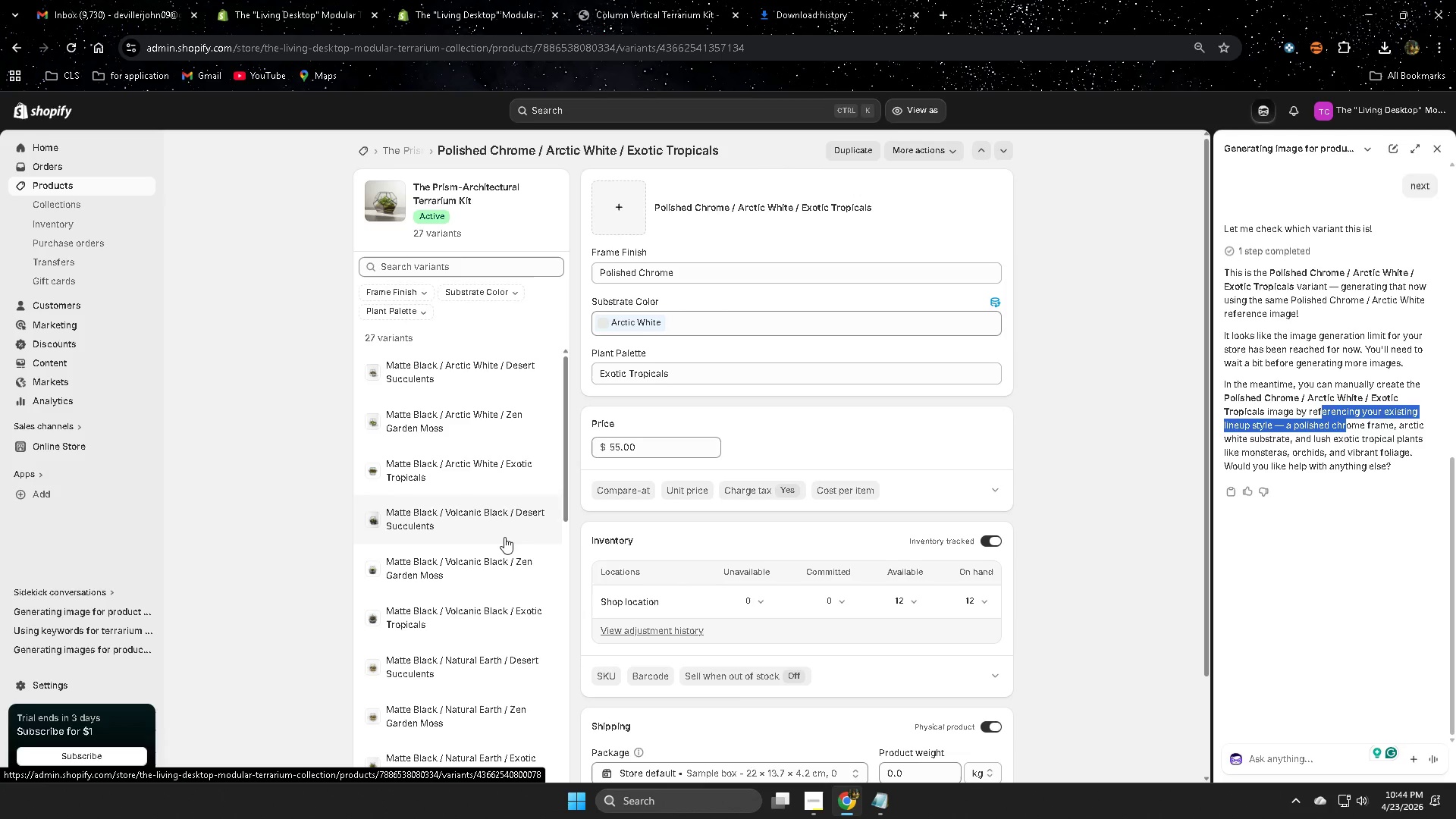 
left_click([1439, 143])
 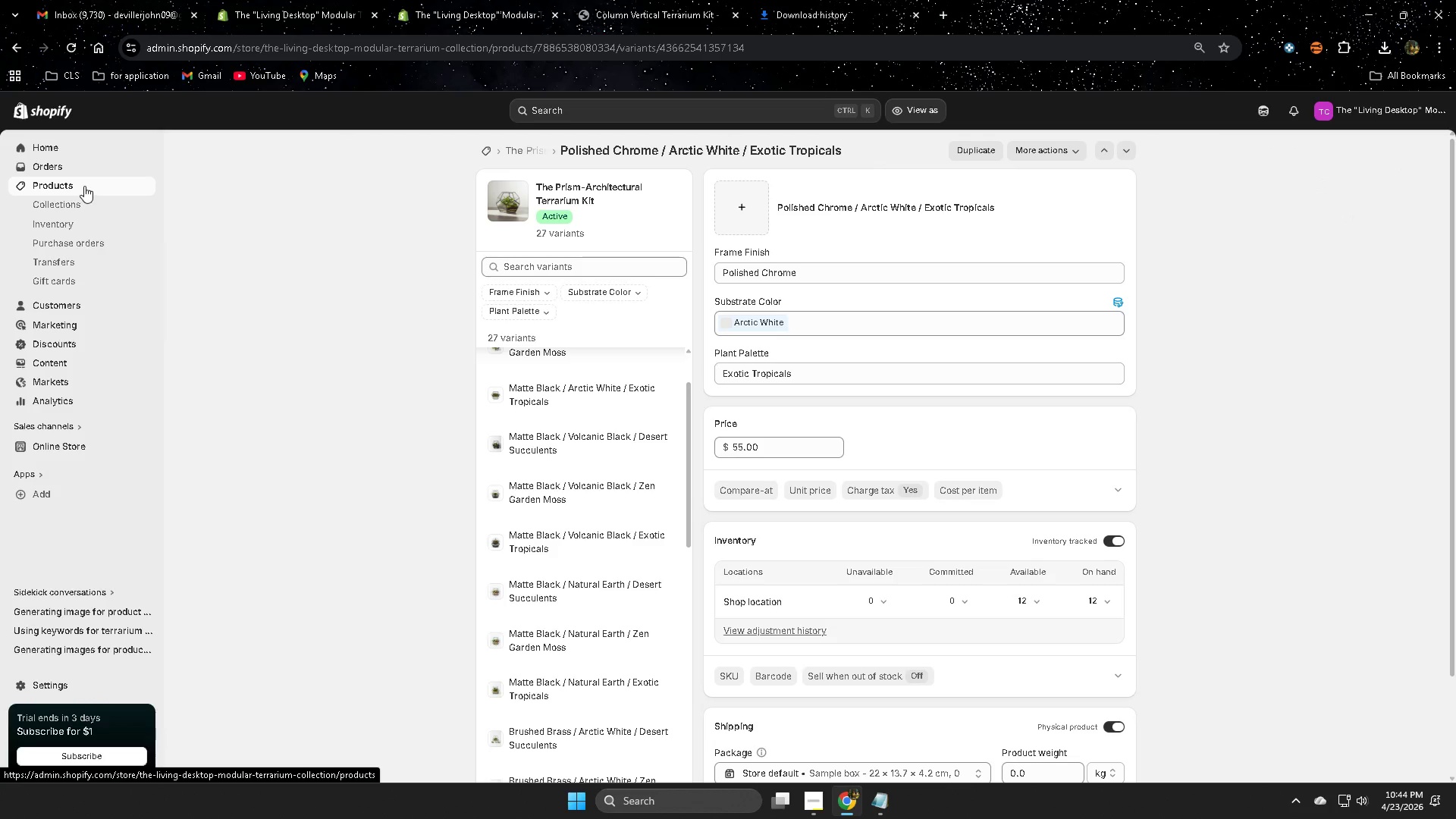 
scroll: coordinate [708, 633], scroll_direction: down, amount: 3.0
 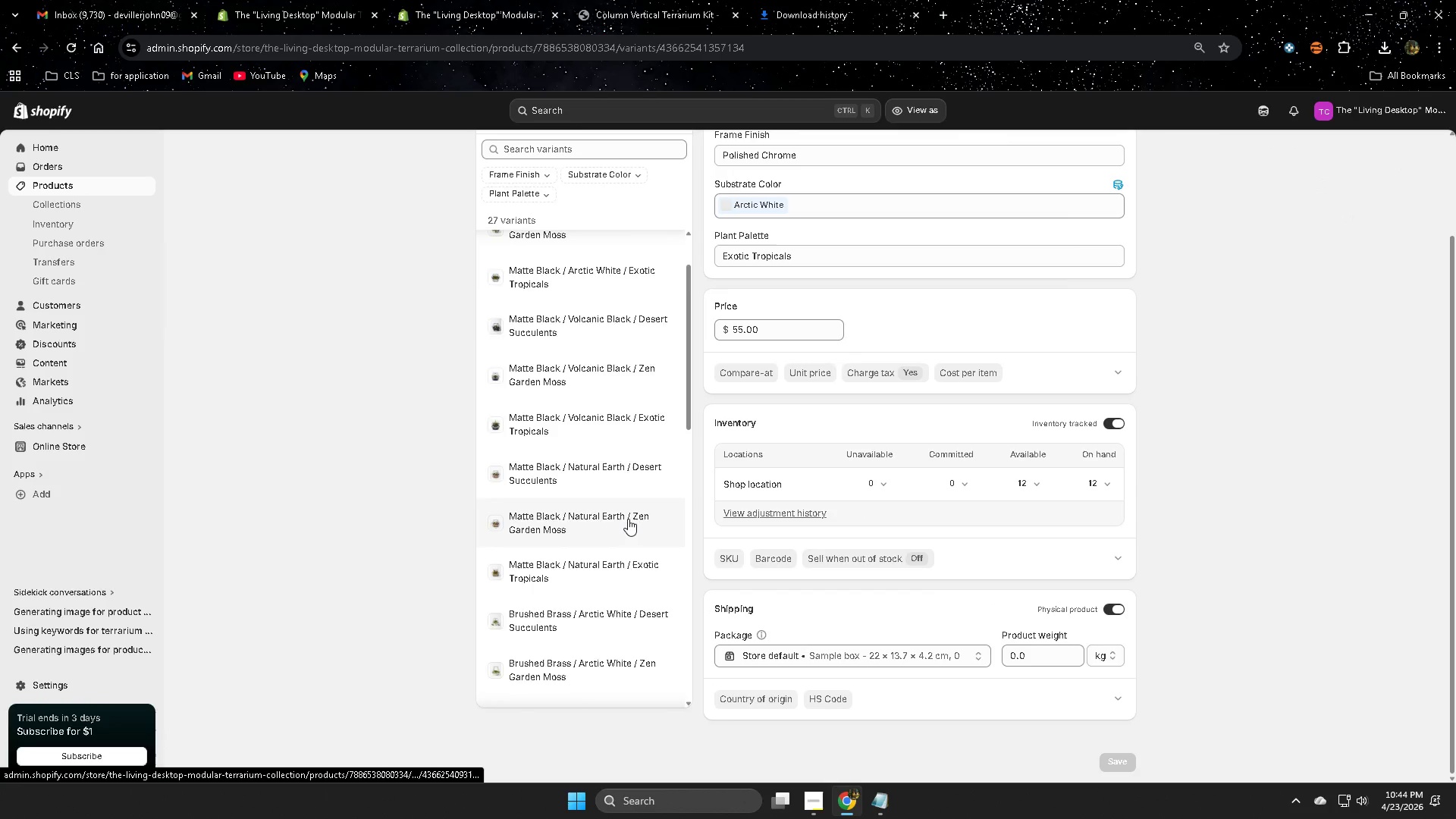 
left_click([541, 557])
 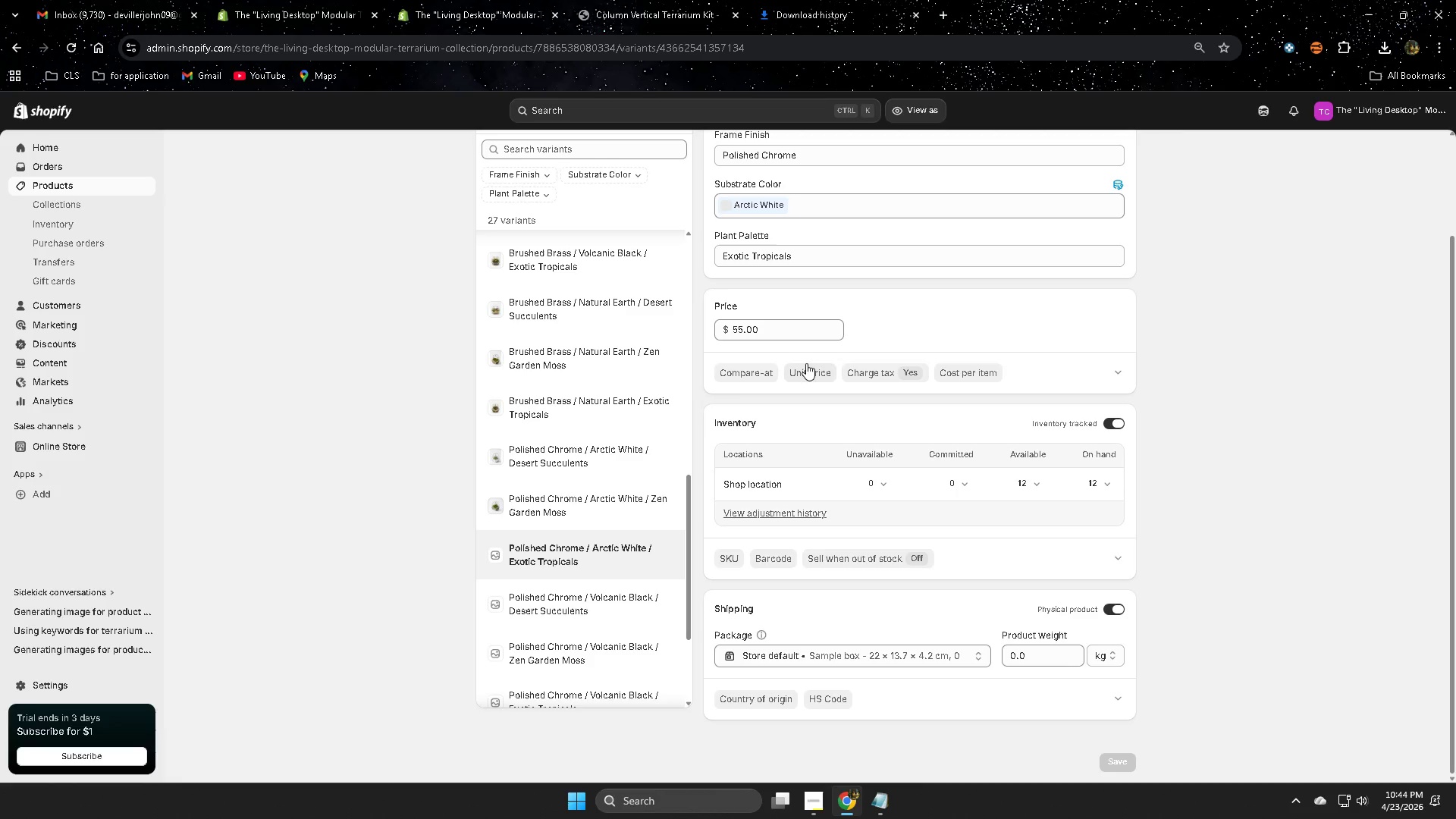 
scroll: coordinate [627, 526], scroll_direction: down, amount: 8.0
 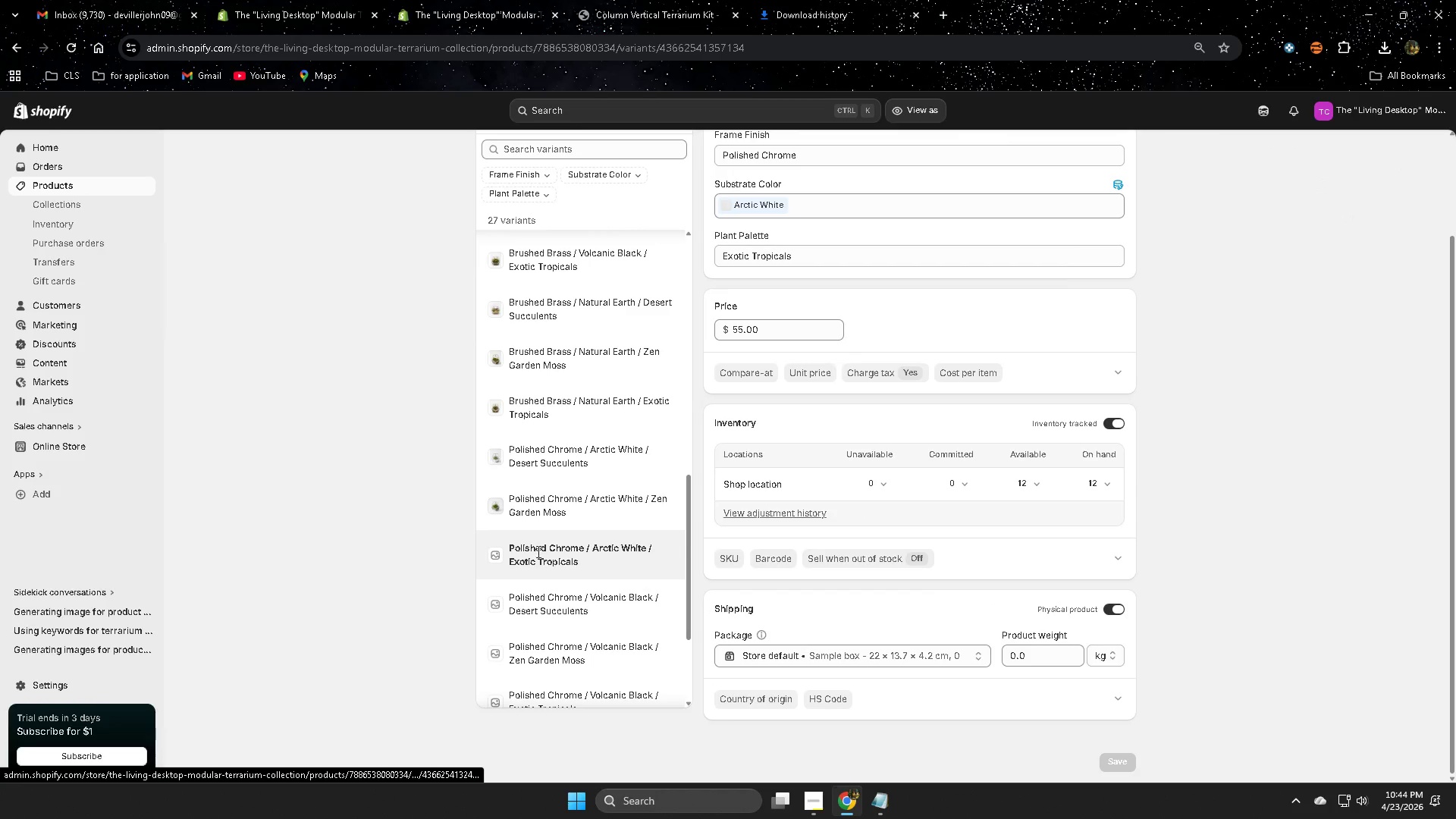 
left_click([801, 206])
 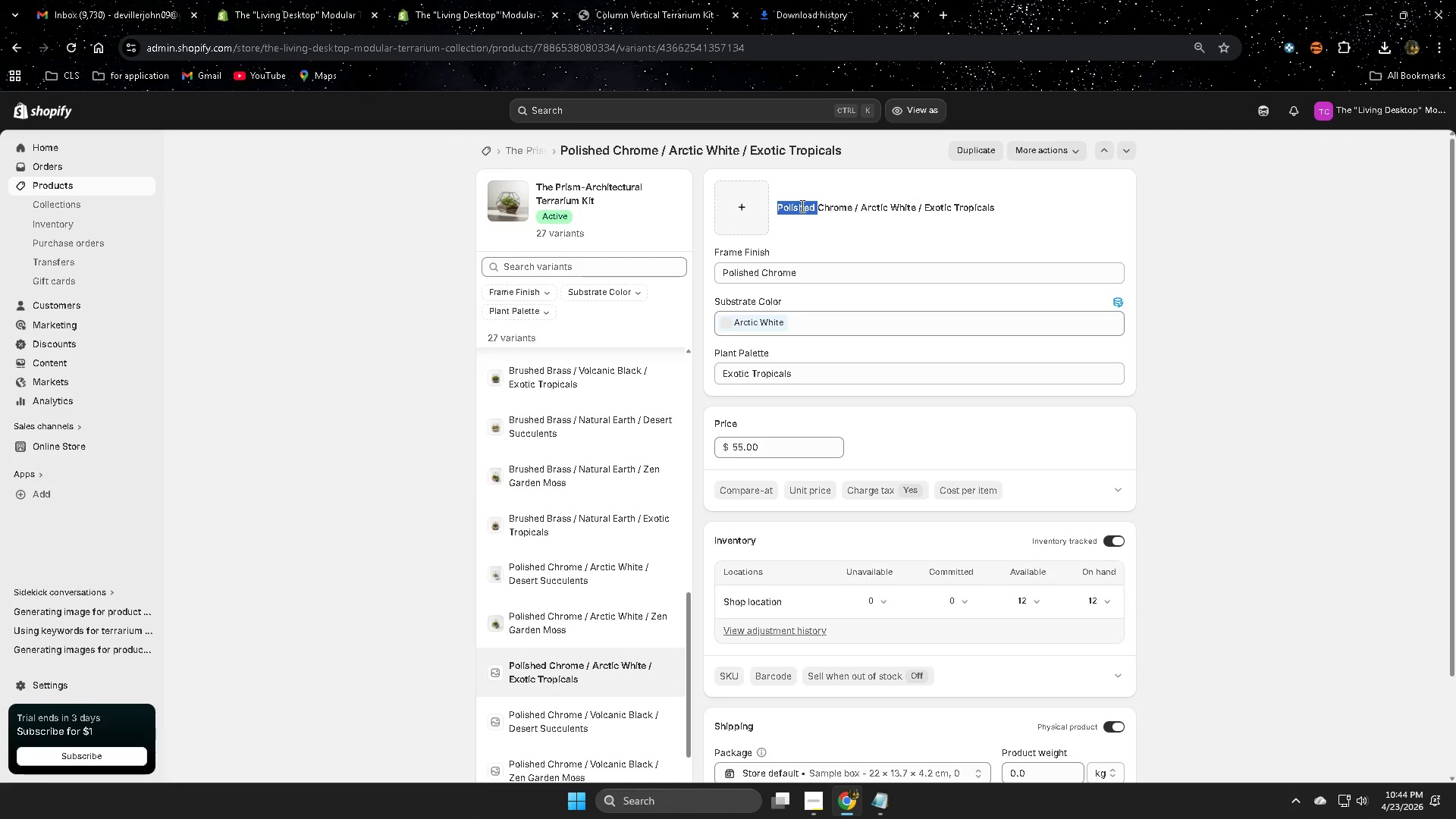 
left_click_drag(start_coordinate=[801, 206], to_coordinate=[974, 205])
 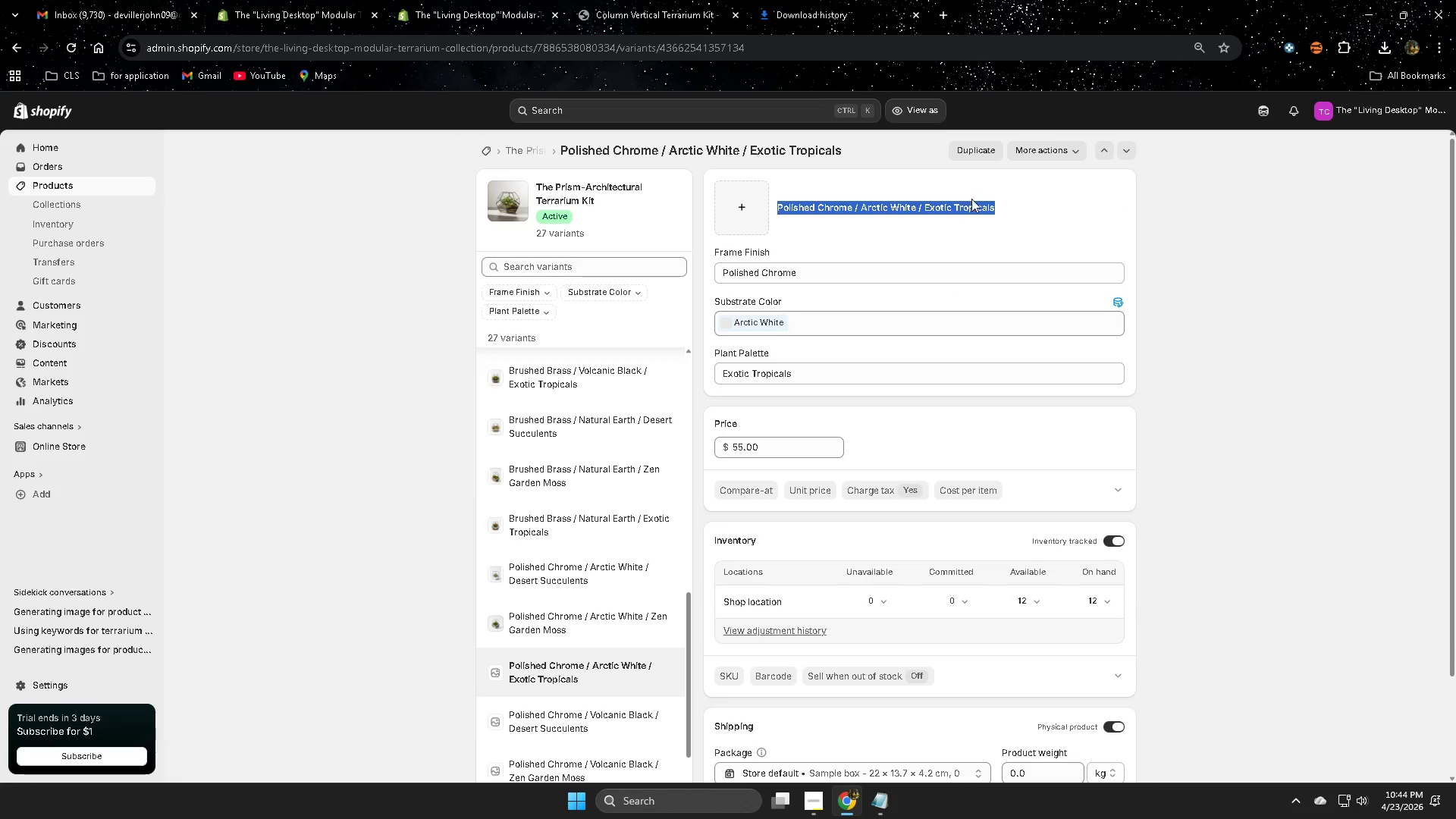 
key(Control+ControlLeft)
 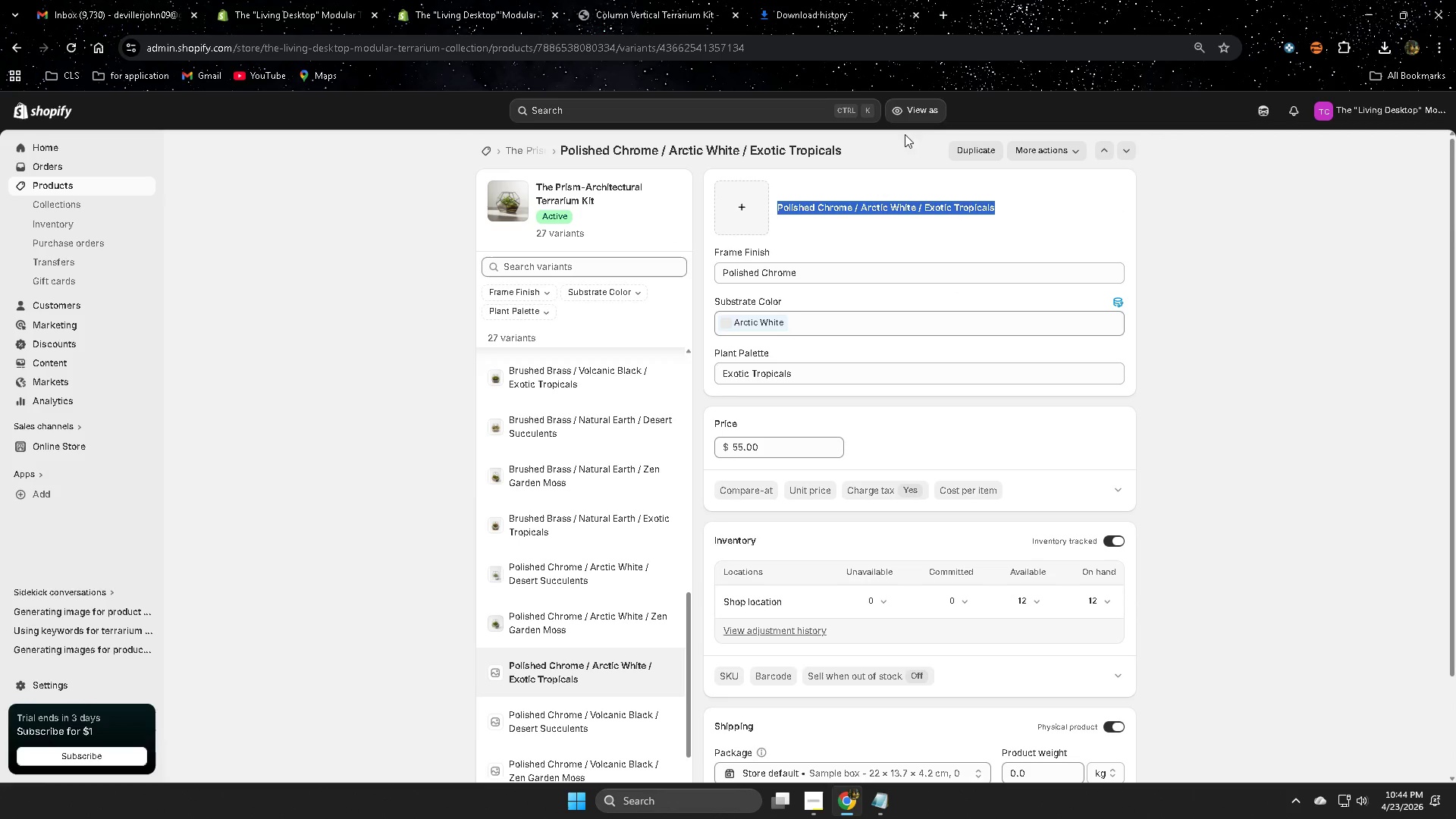 
key(Control+C)
 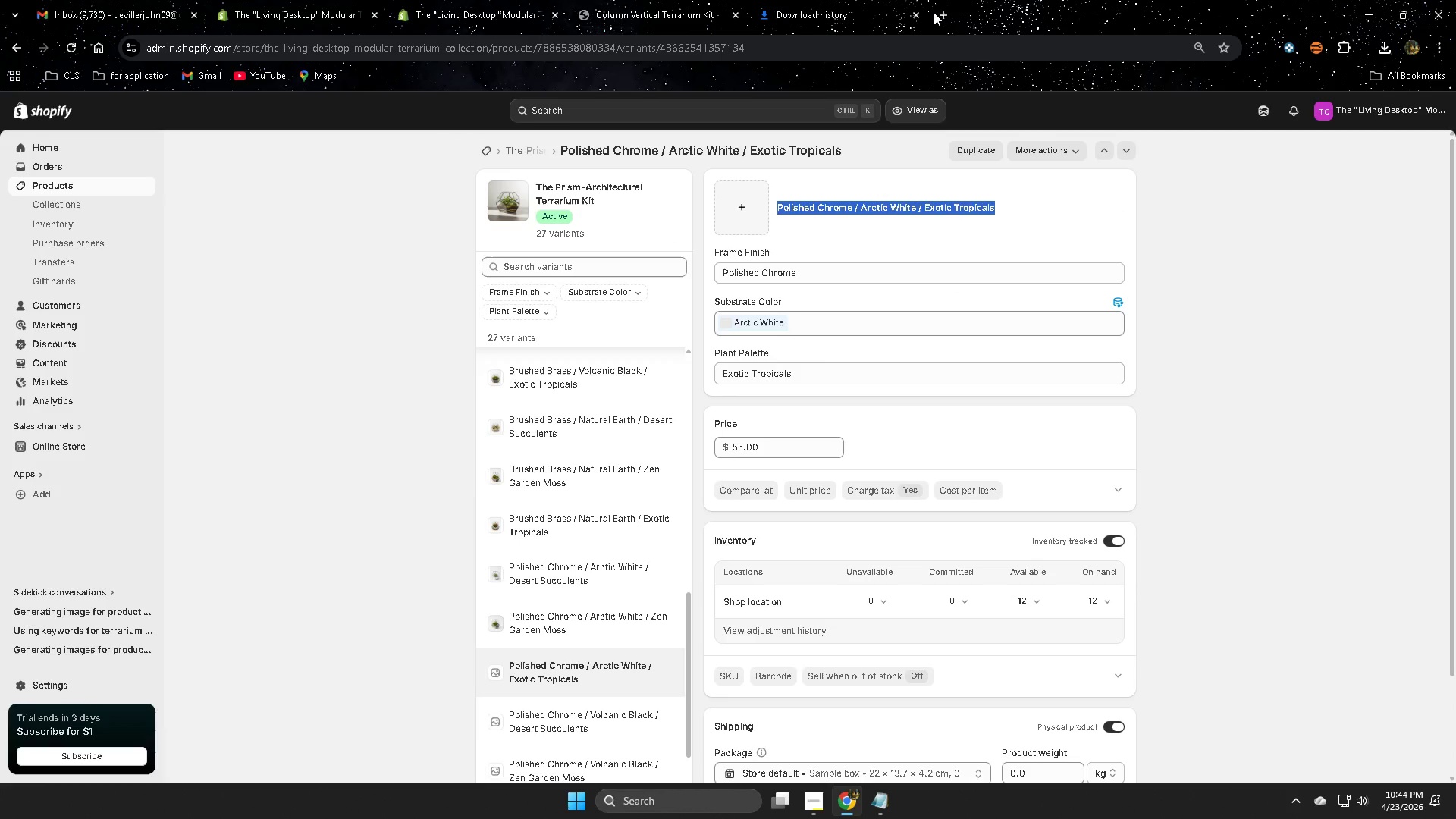 
scroll: coordinate [849, 360], scroll_direction: up, amount: 5.0
 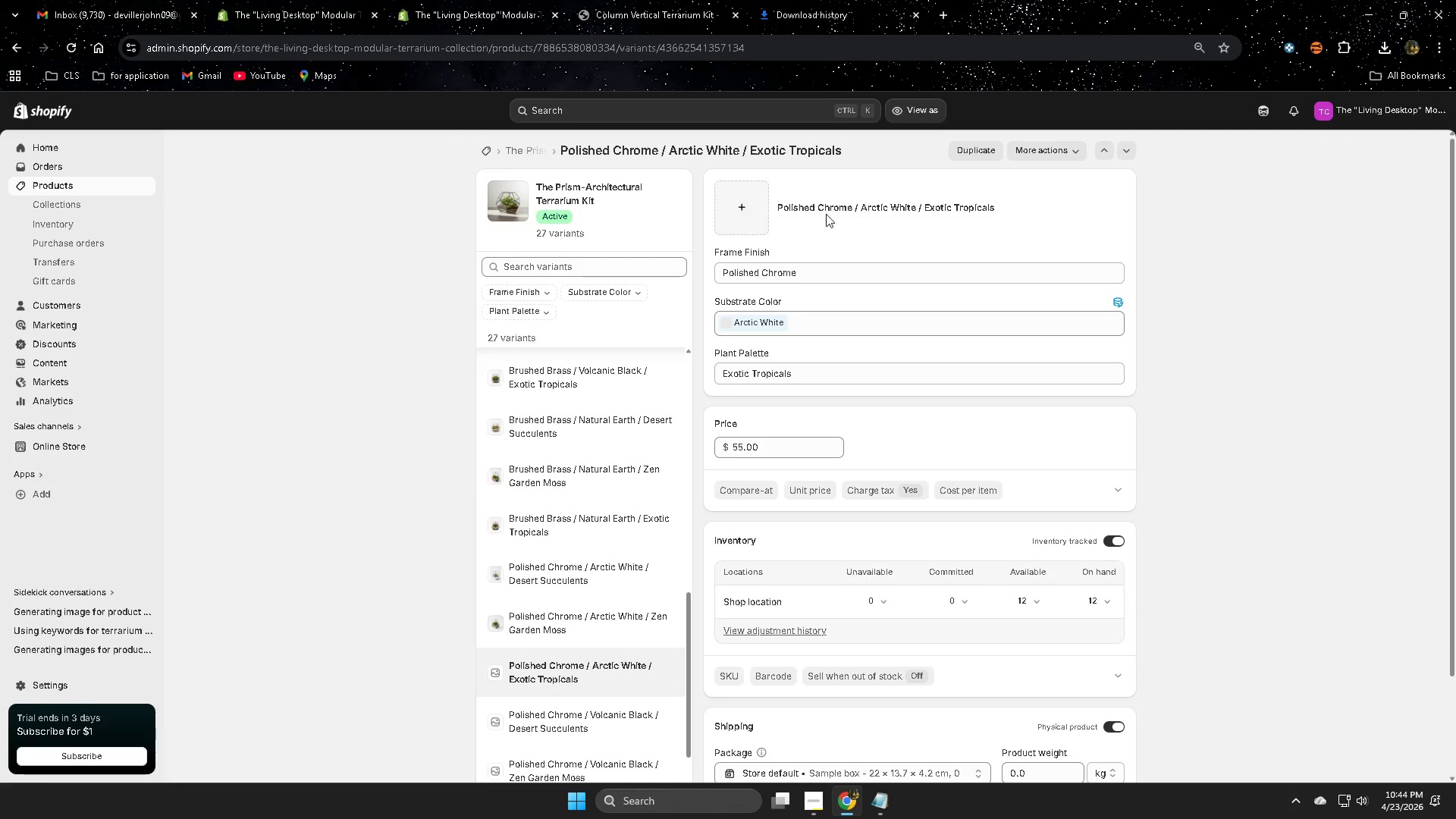 
left_click([948, 11])
 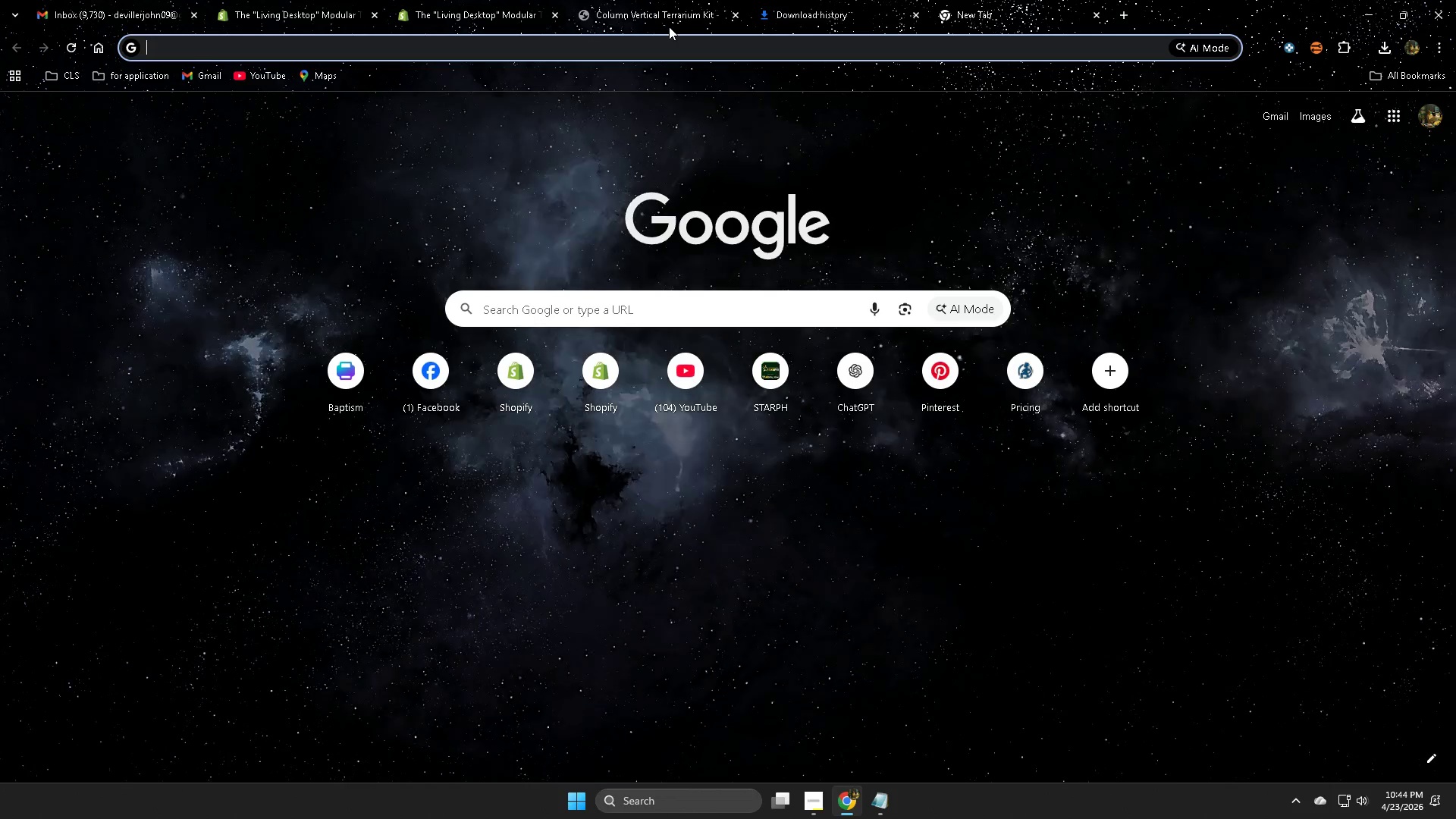 
type(pin)
 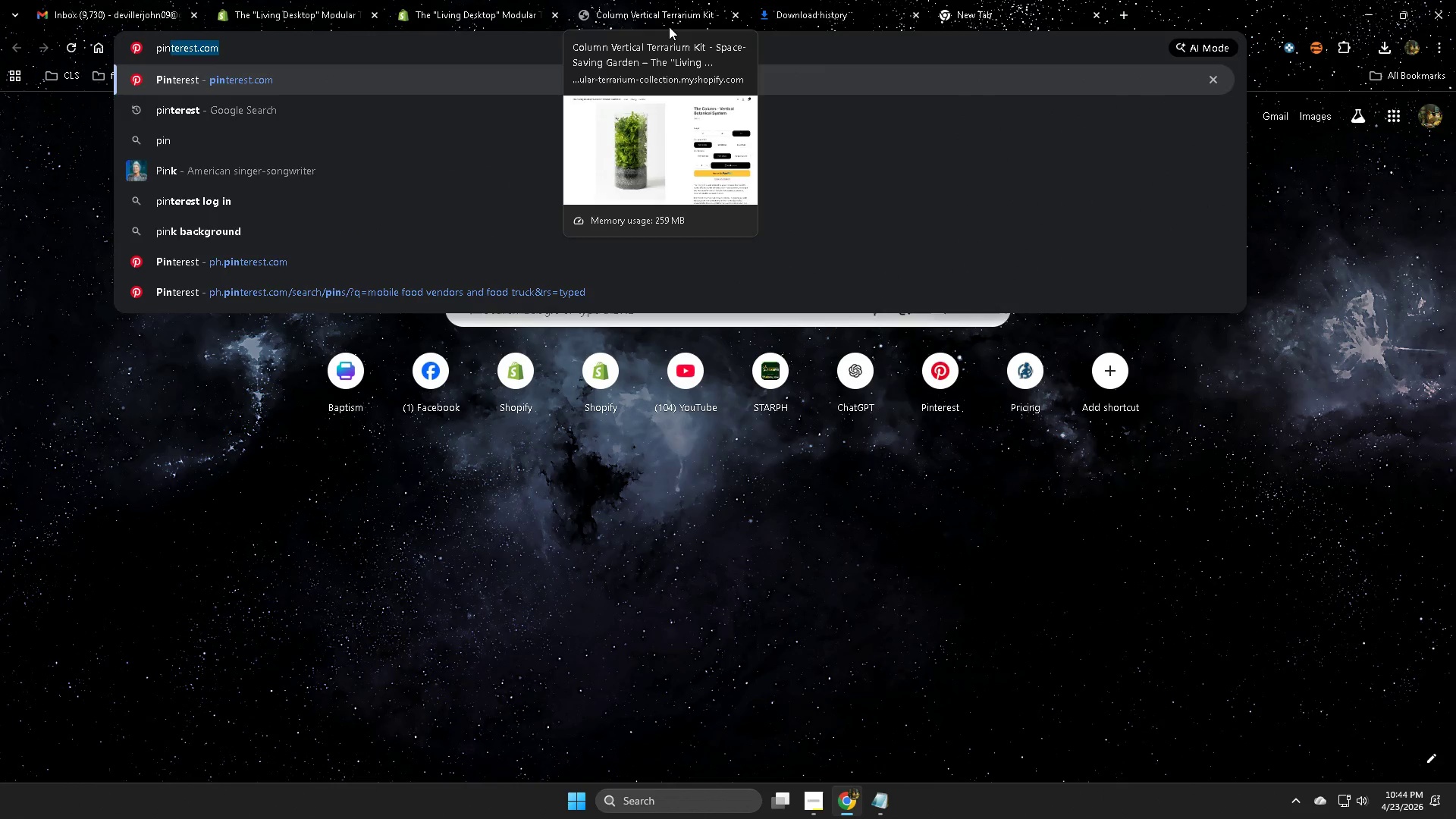 
key(Enter)
 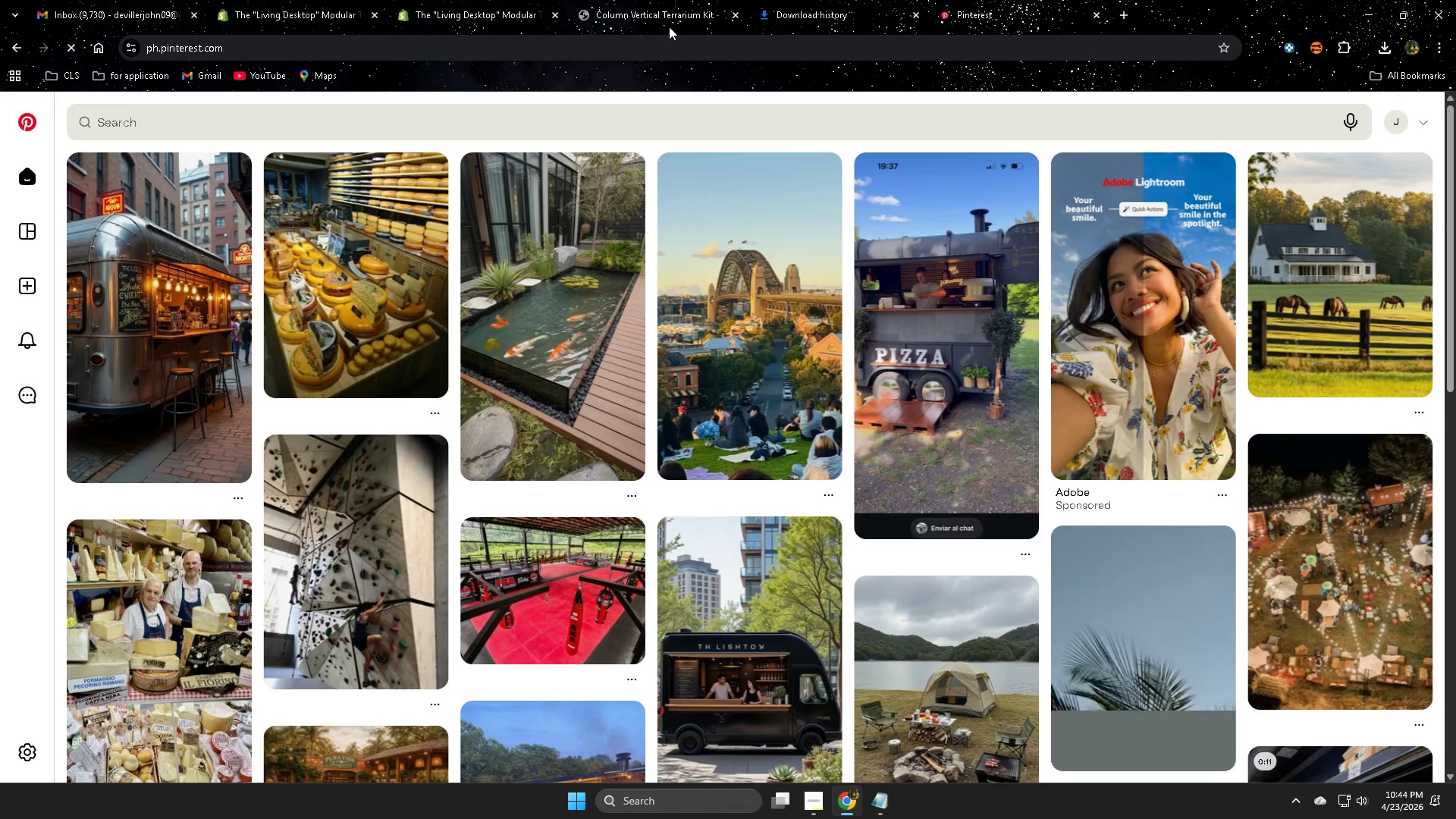 
double_click([187, 114])
 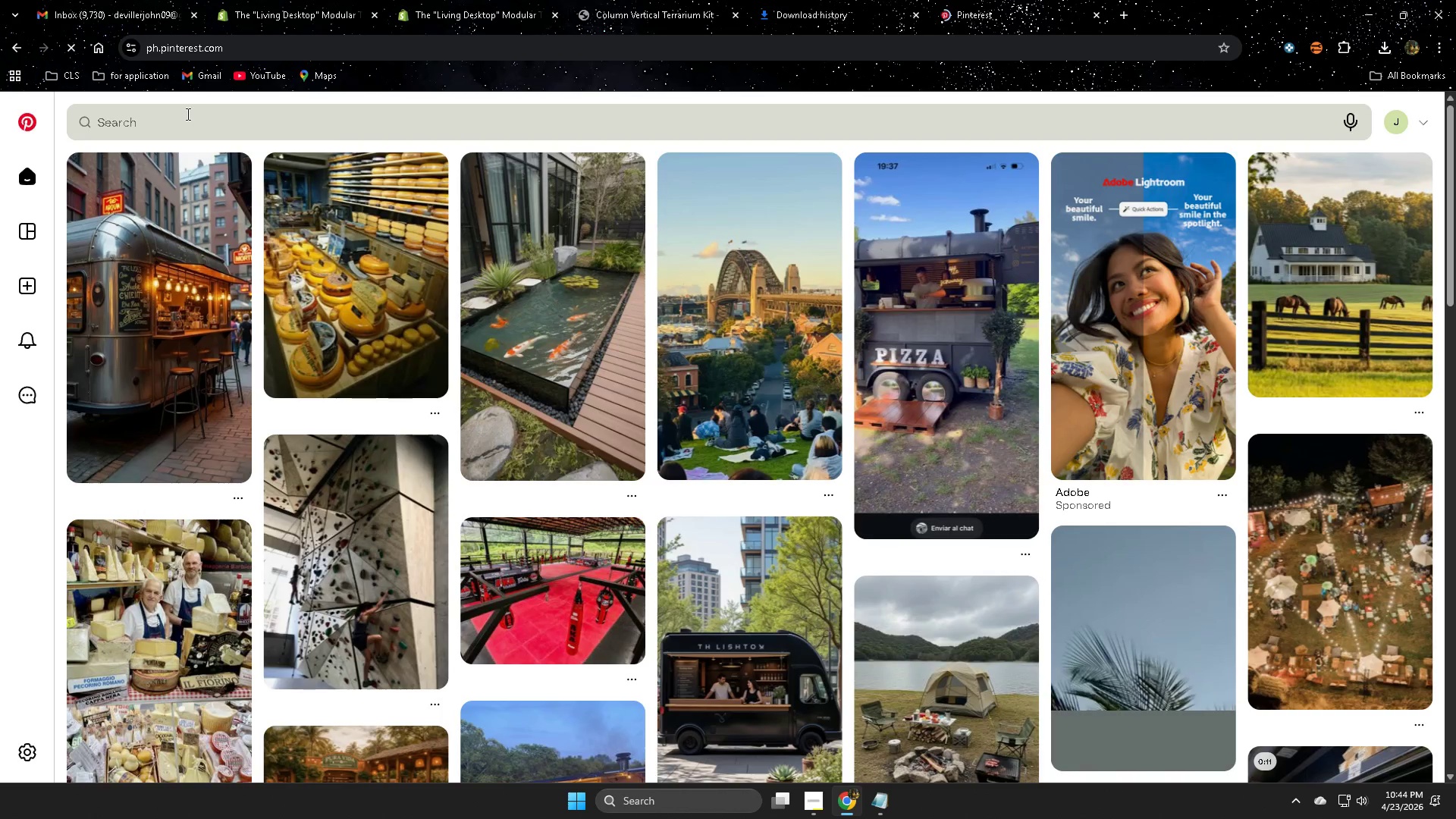 
key(Control+V)
 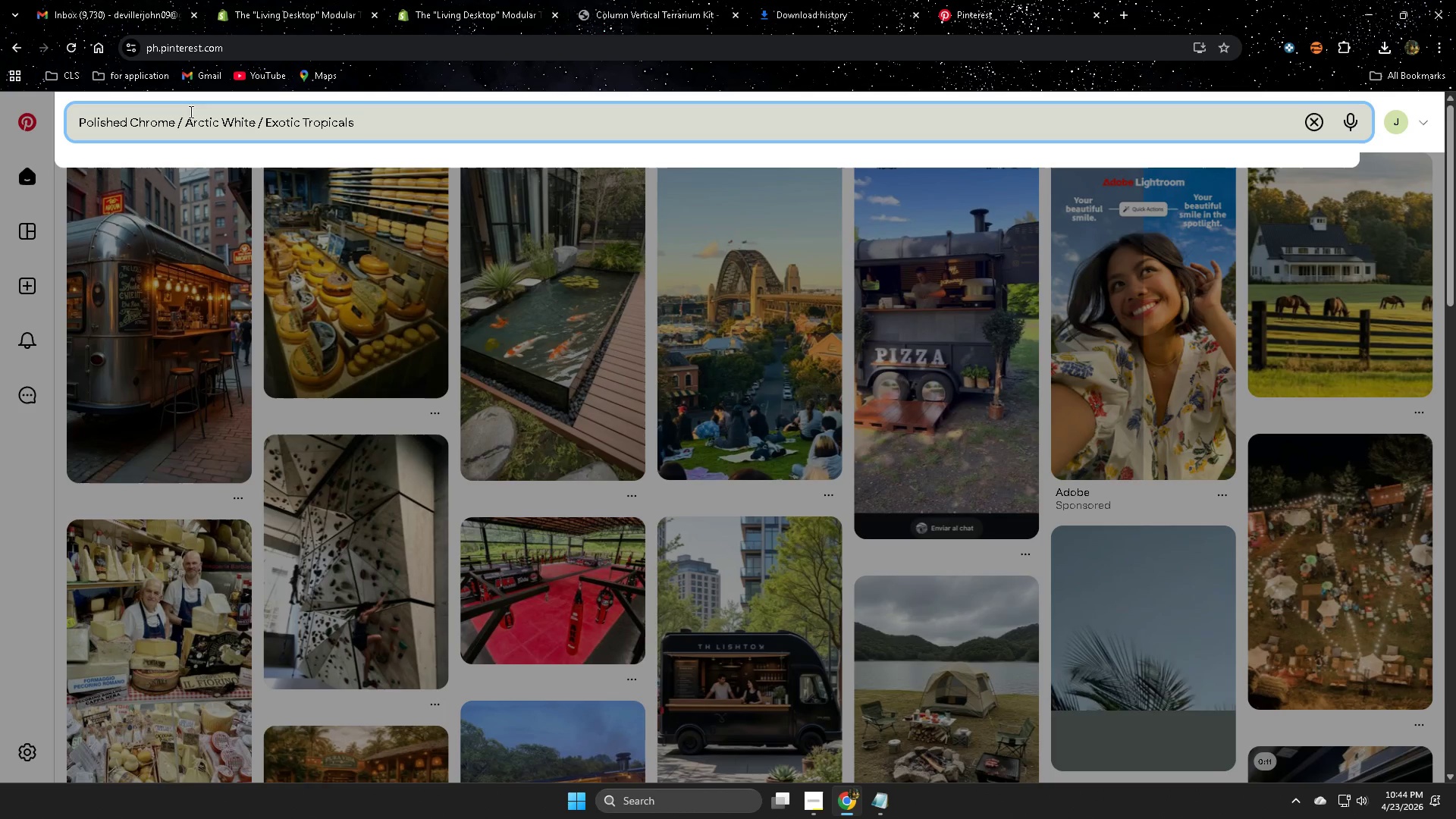 
key(Enter)
 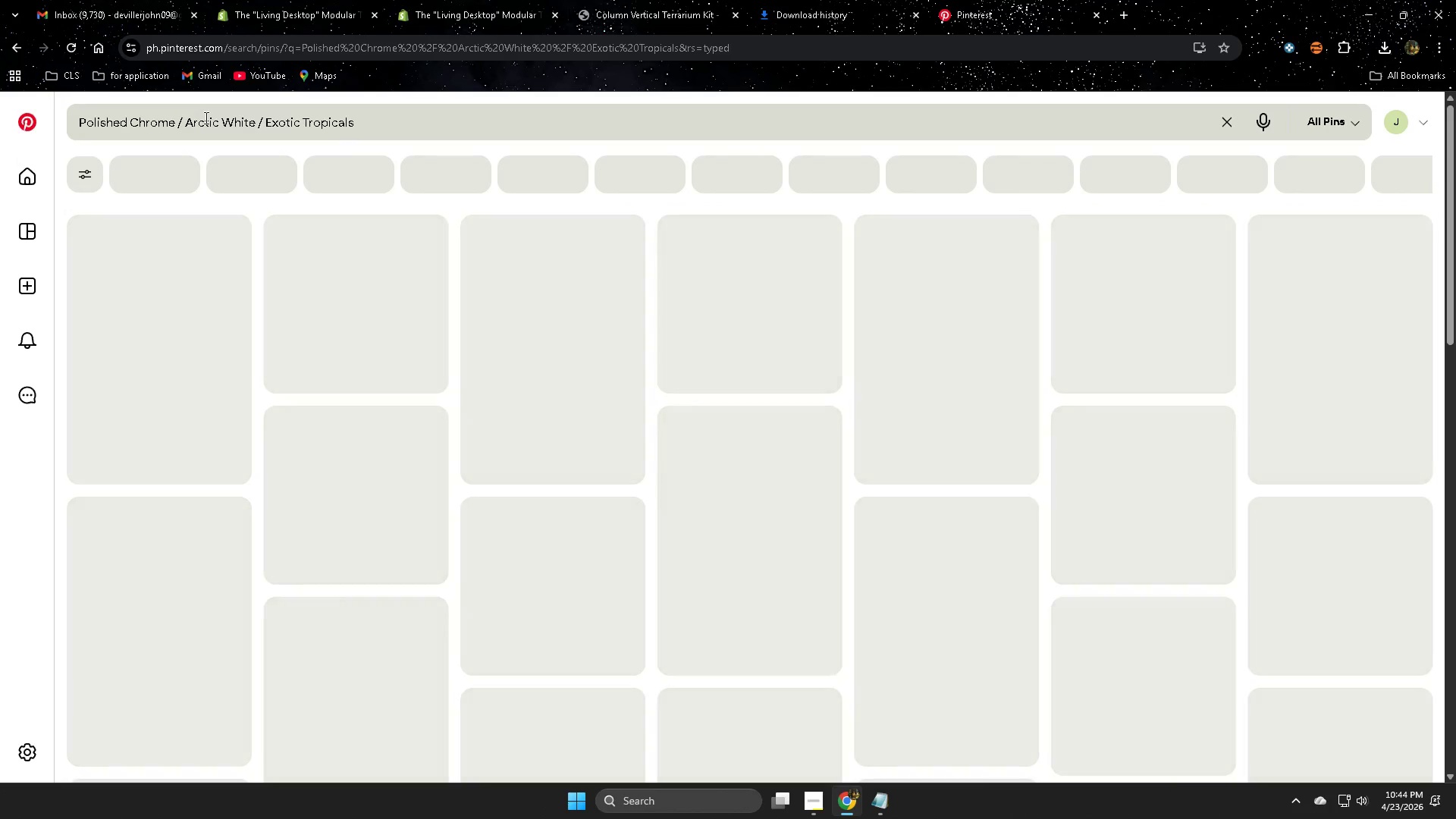 
mouse_move([200, 115])
 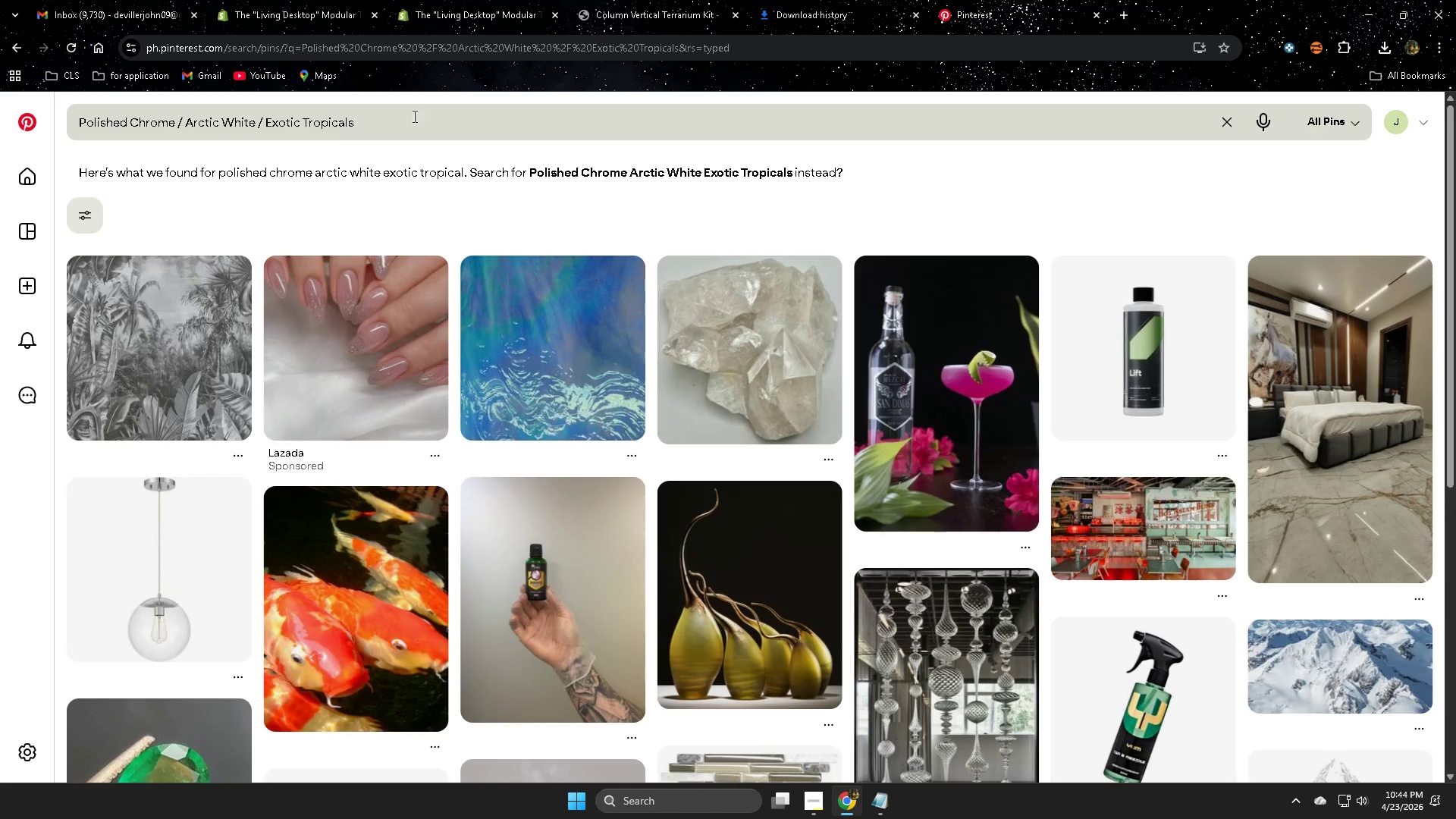 
scroll: coordinate [348, 472], scroll_direction: down, amount: 2.0
 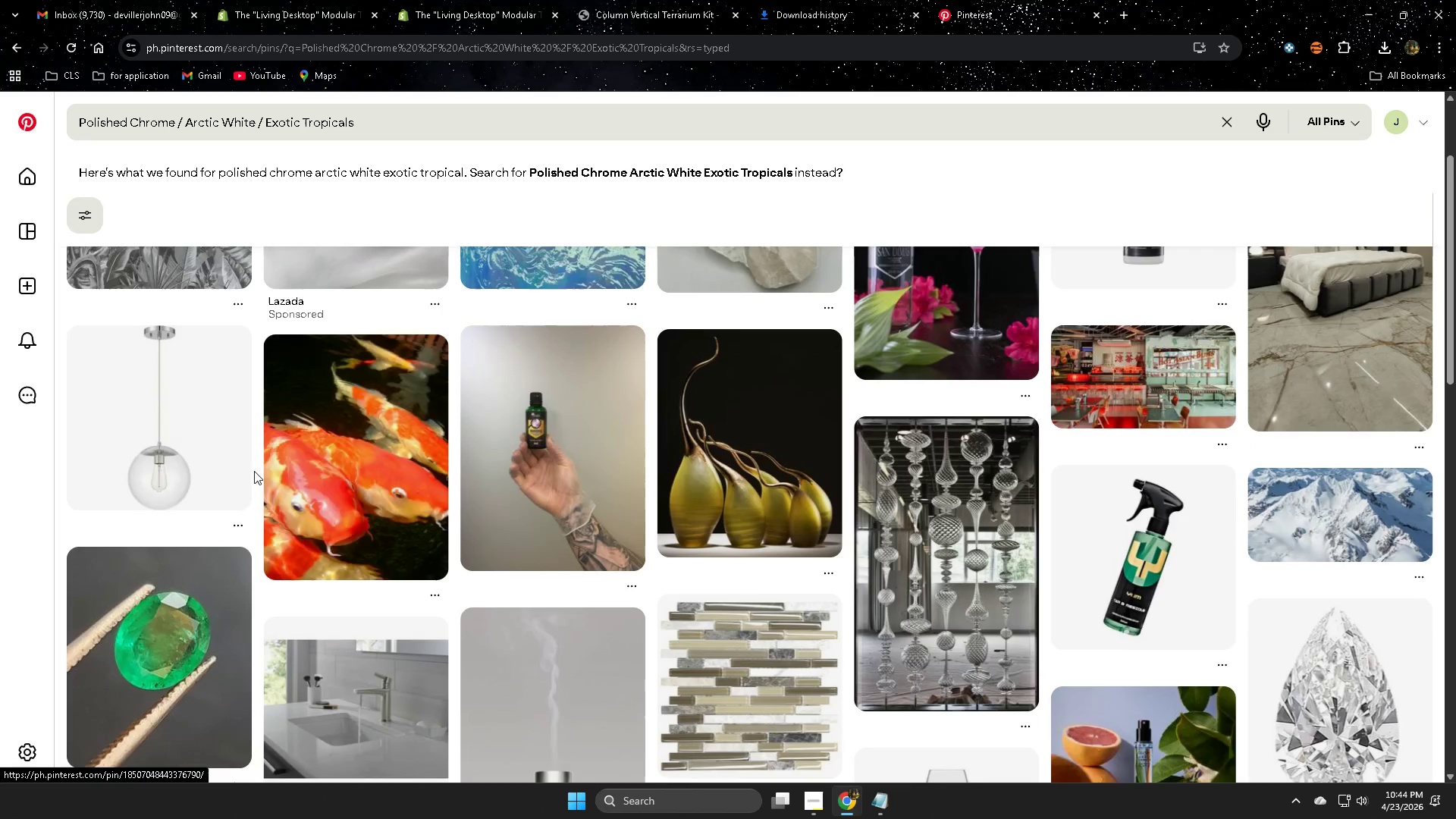 
scroll: coordinate [293, 474], scroll_direction: up, amount: 2.0
 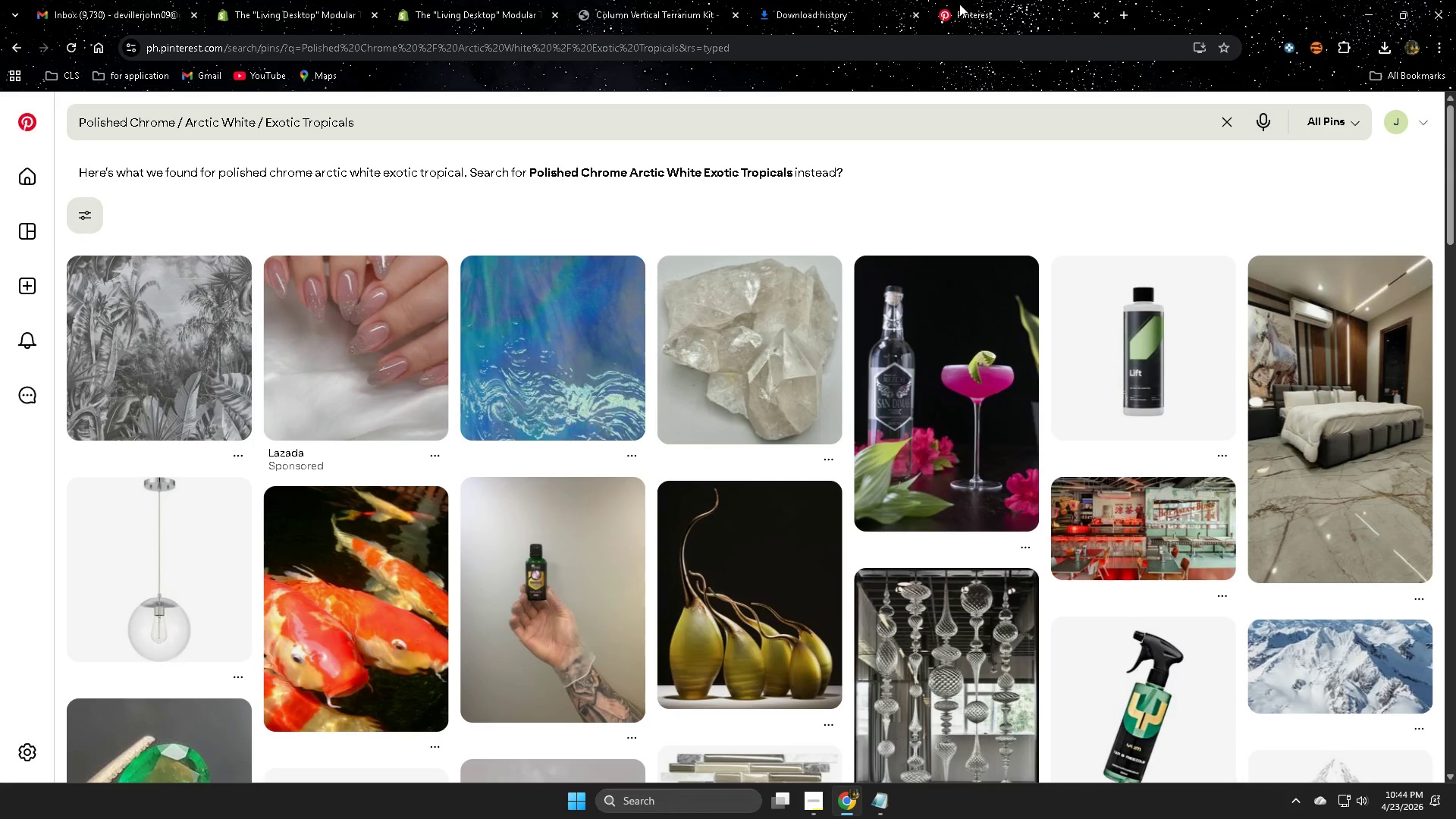 
left_click([849, 0])
 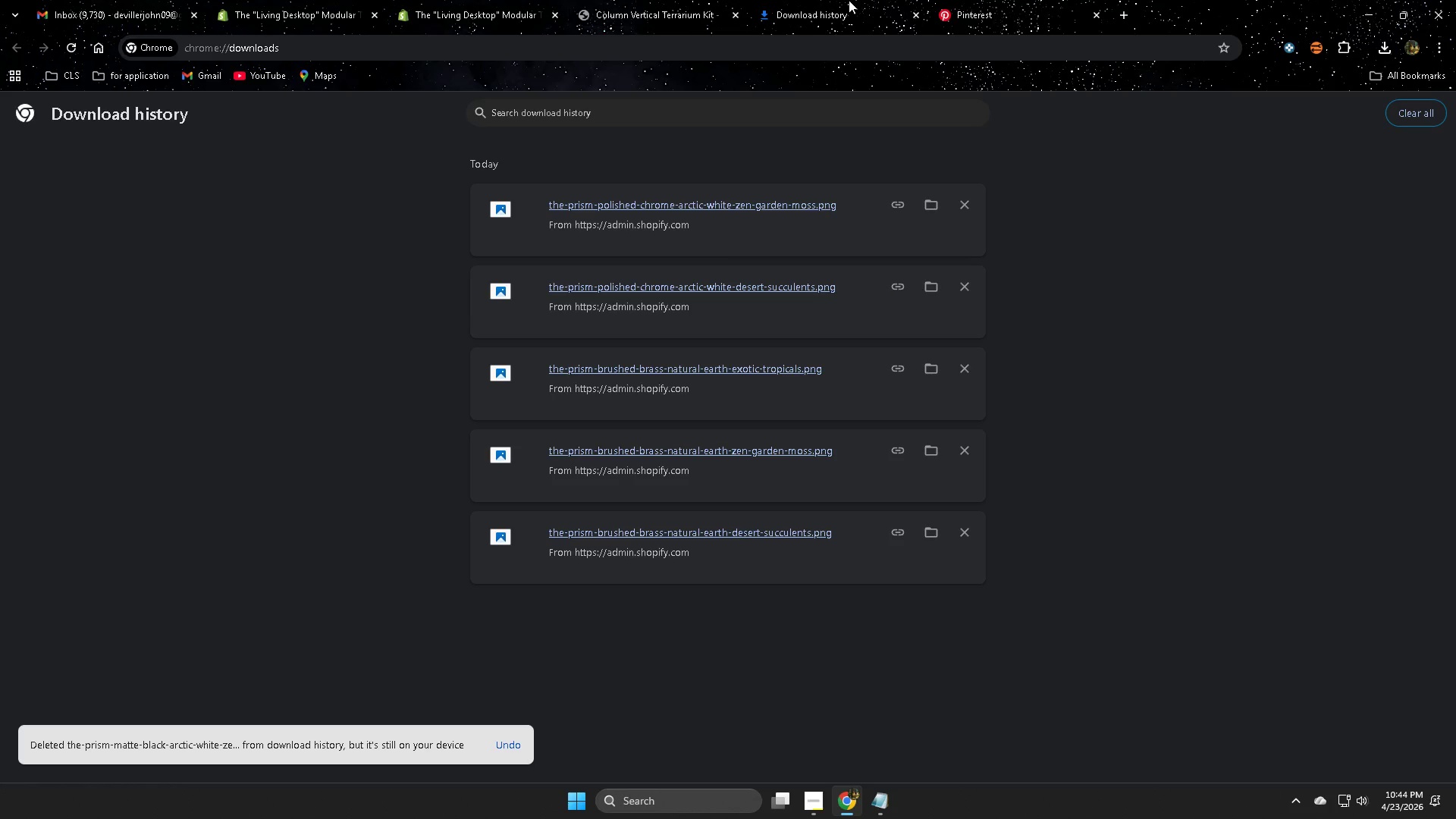 
hold_key(key=ControlLeft, duration=0.33)
 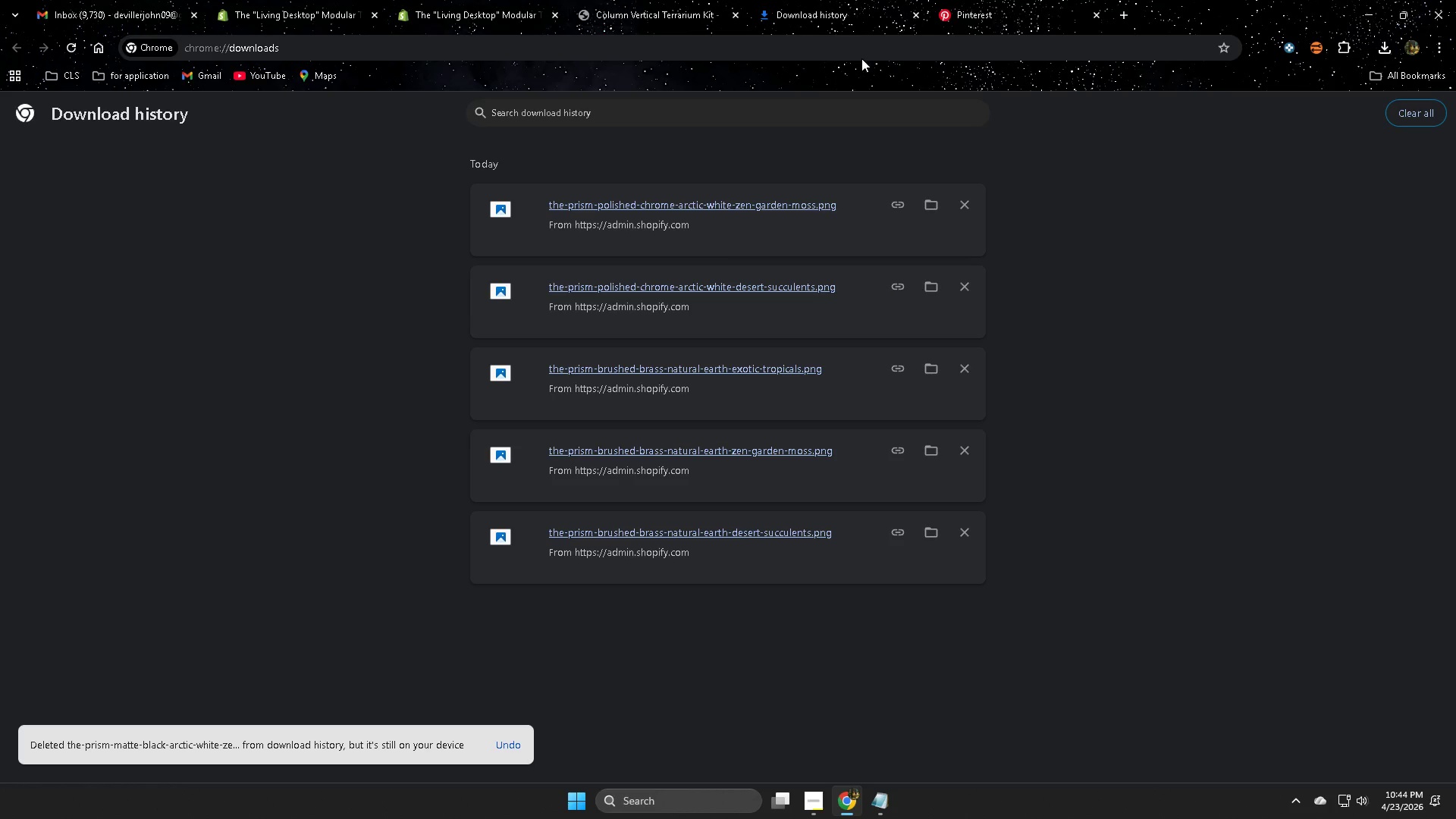 
double_click([960, 201])
 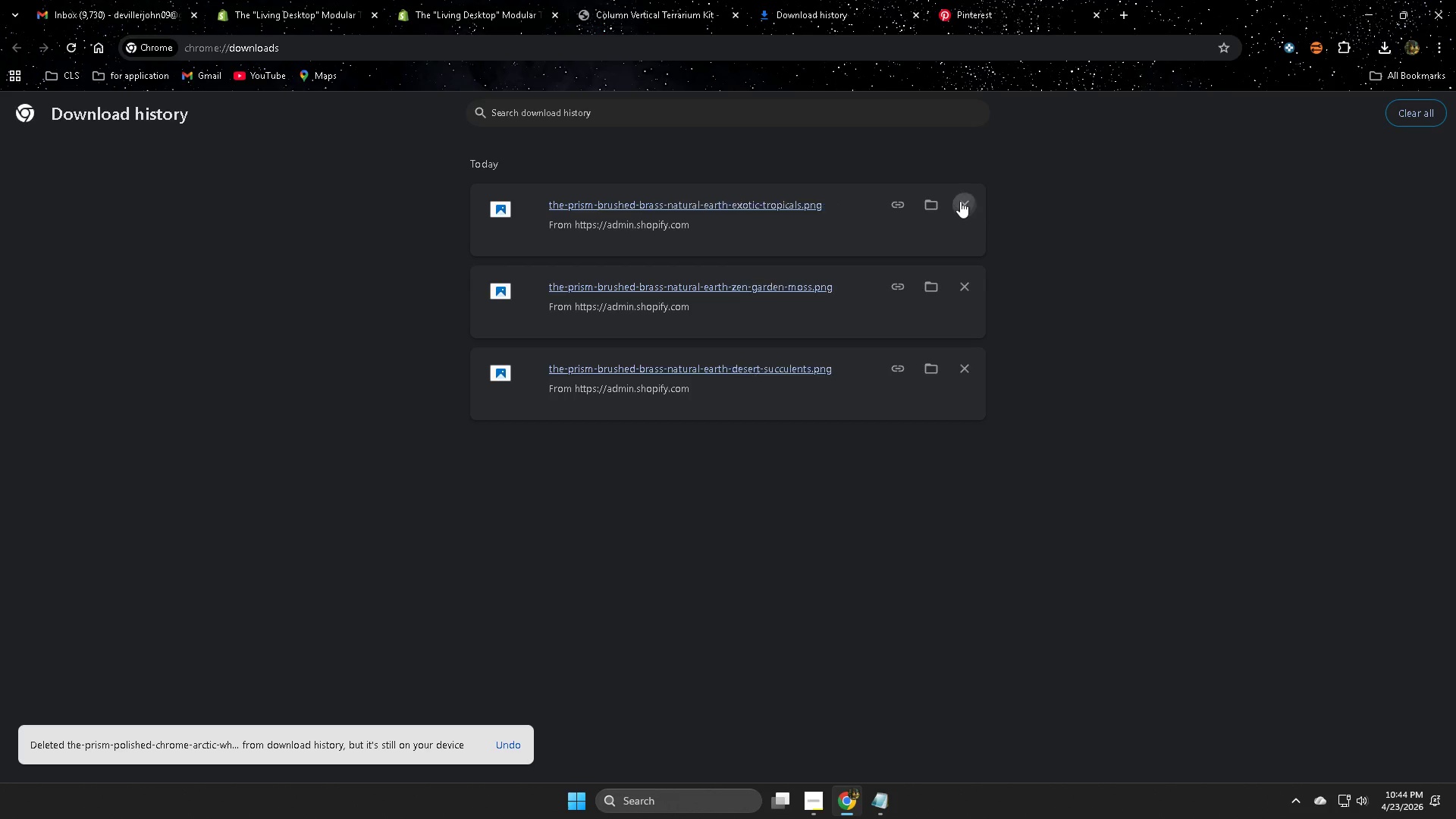 
triple_click([960, 201])
 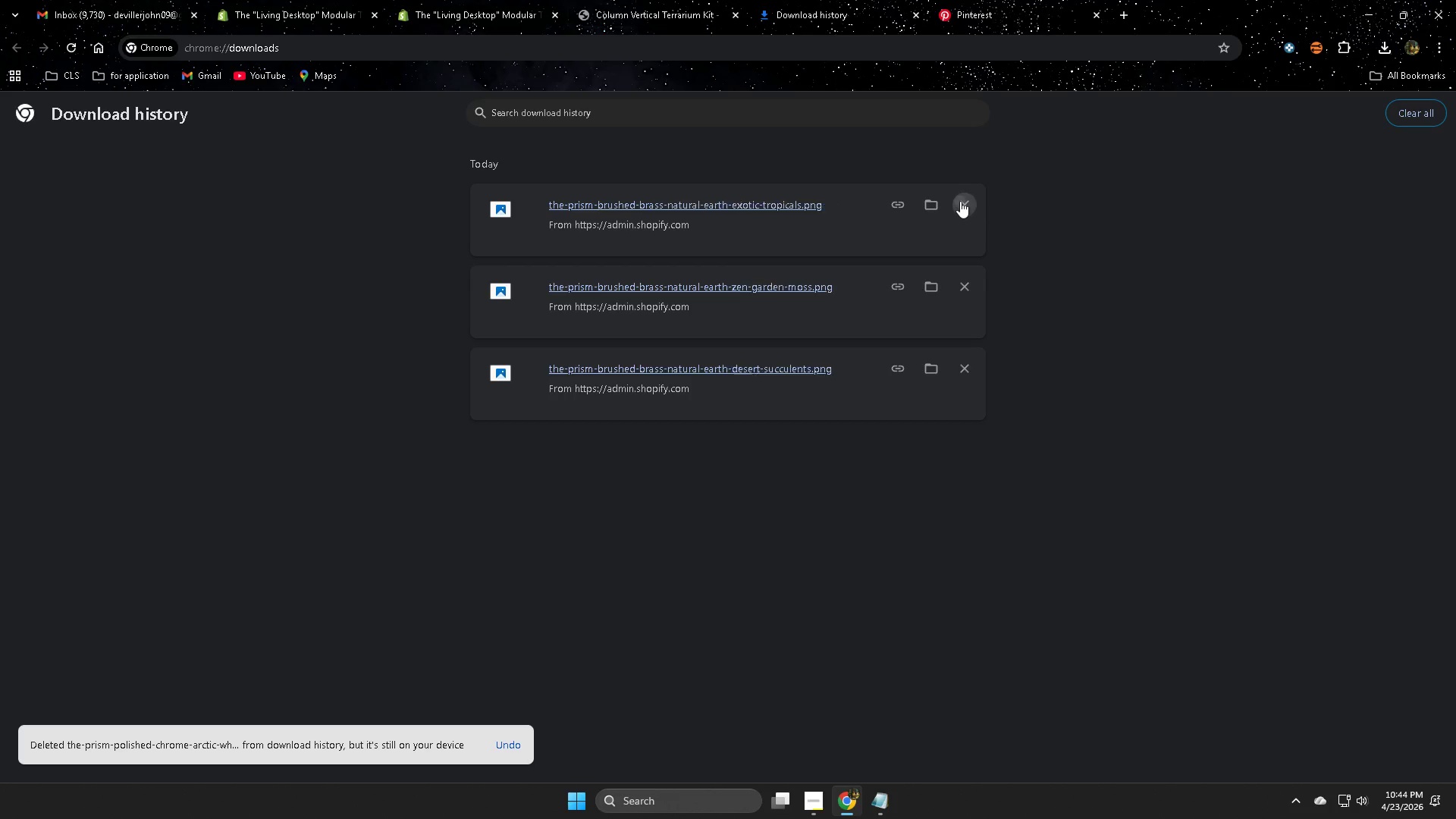 
triple_click([960, 201])
 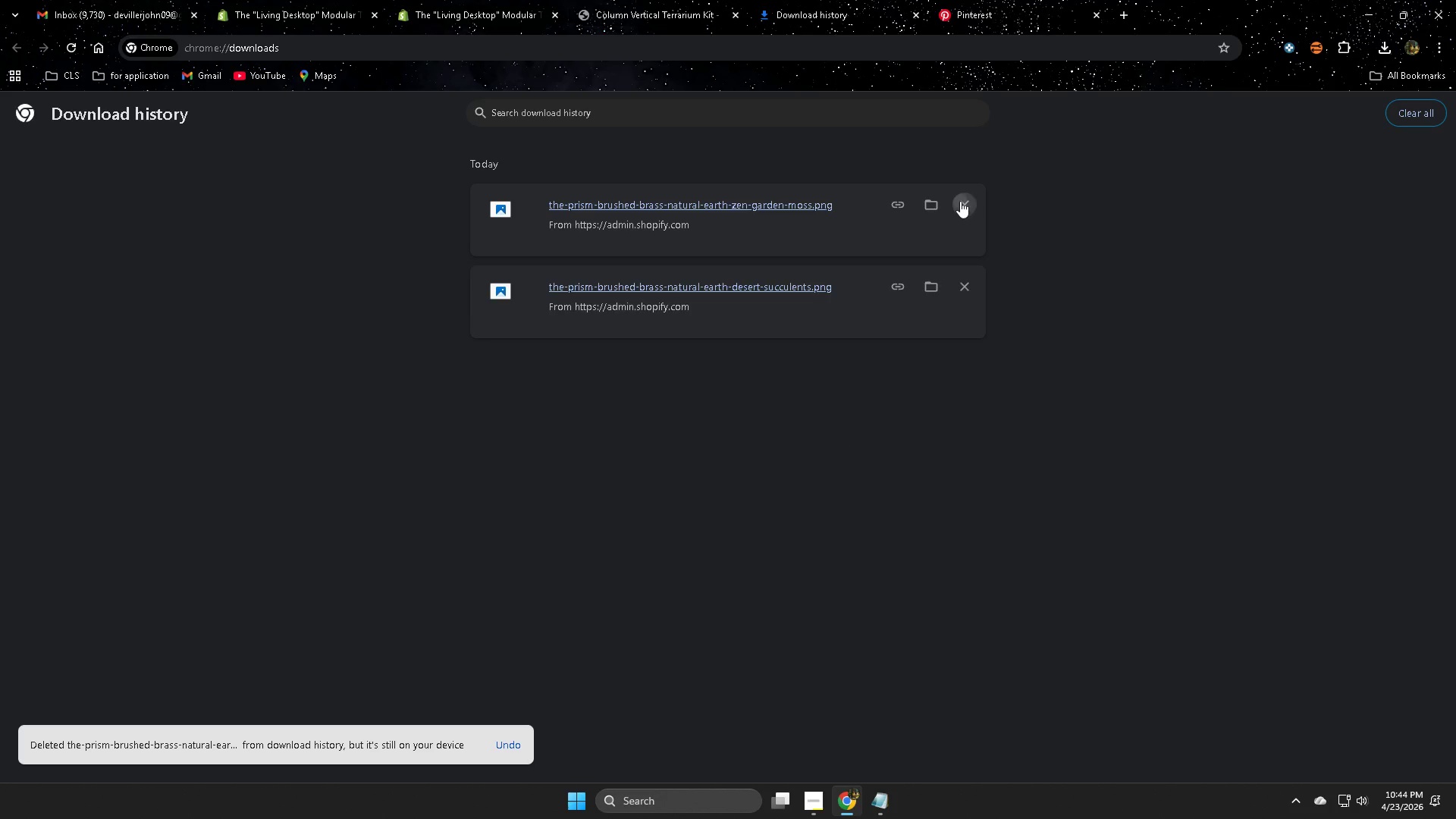 
triple_click([960, 201])
 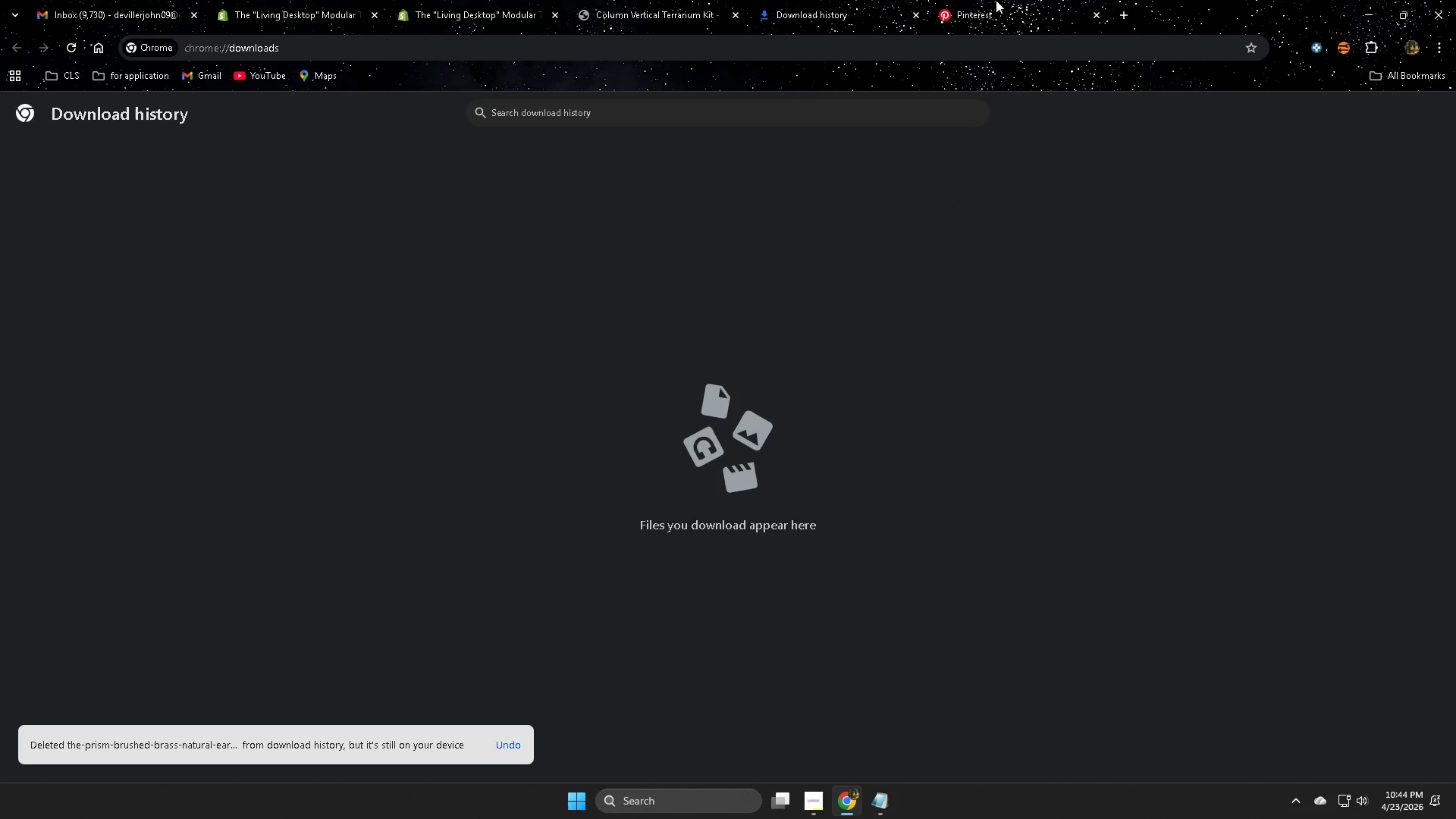 
left_click([996, 0])
 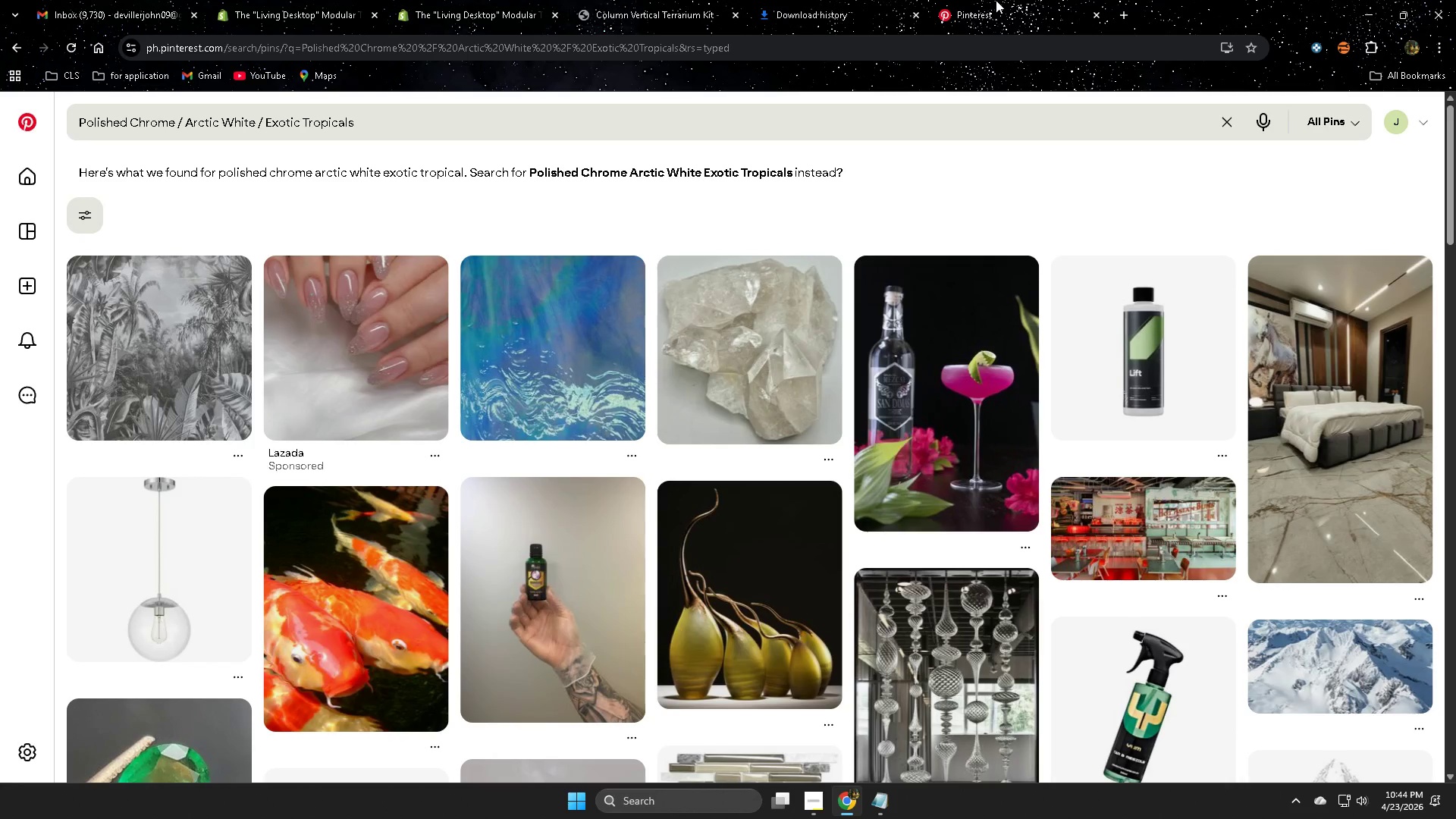 
key(Control+W)
 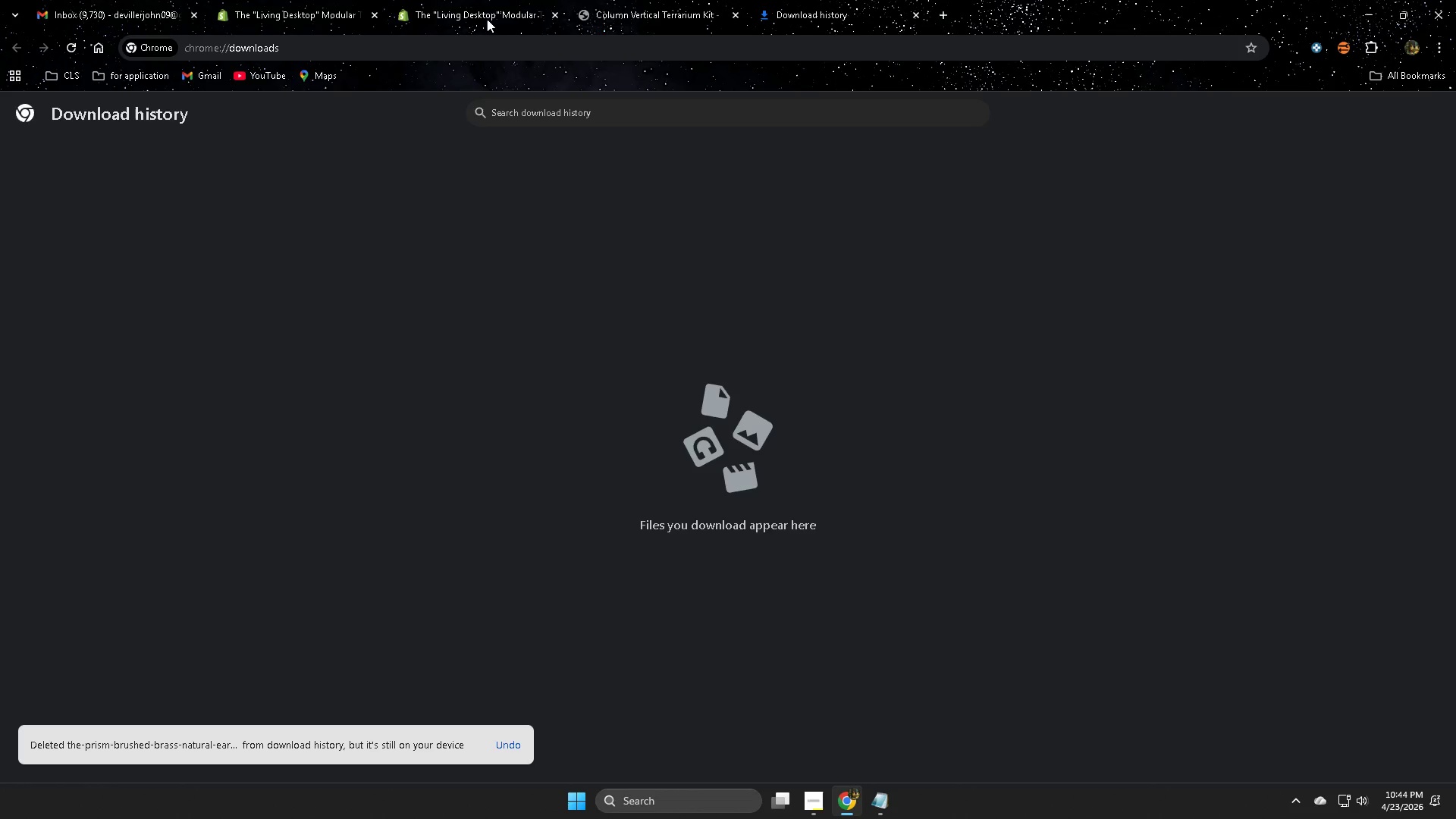 
left_click([838, 11])
 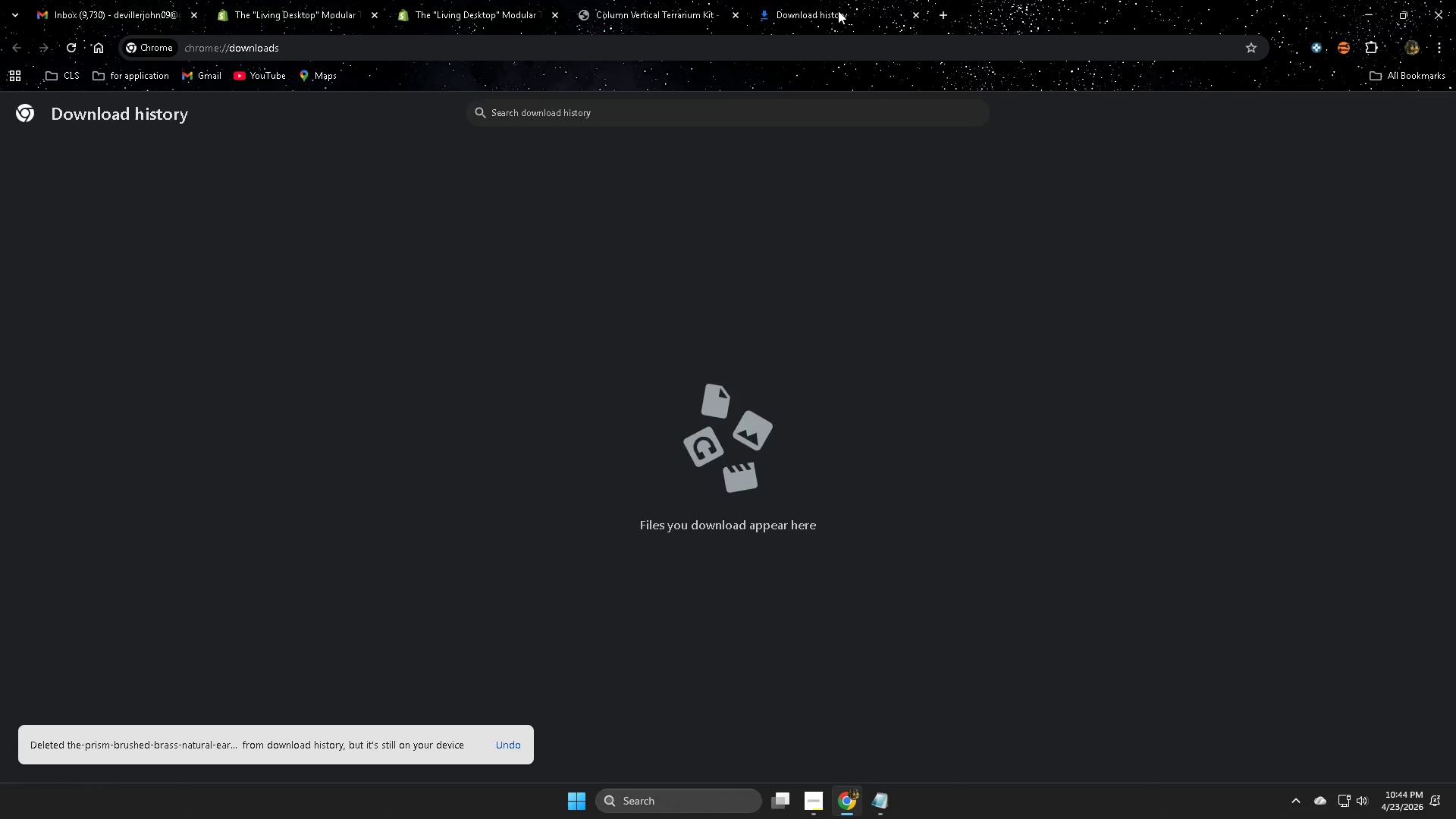 
key(Control+ControlLeft)
 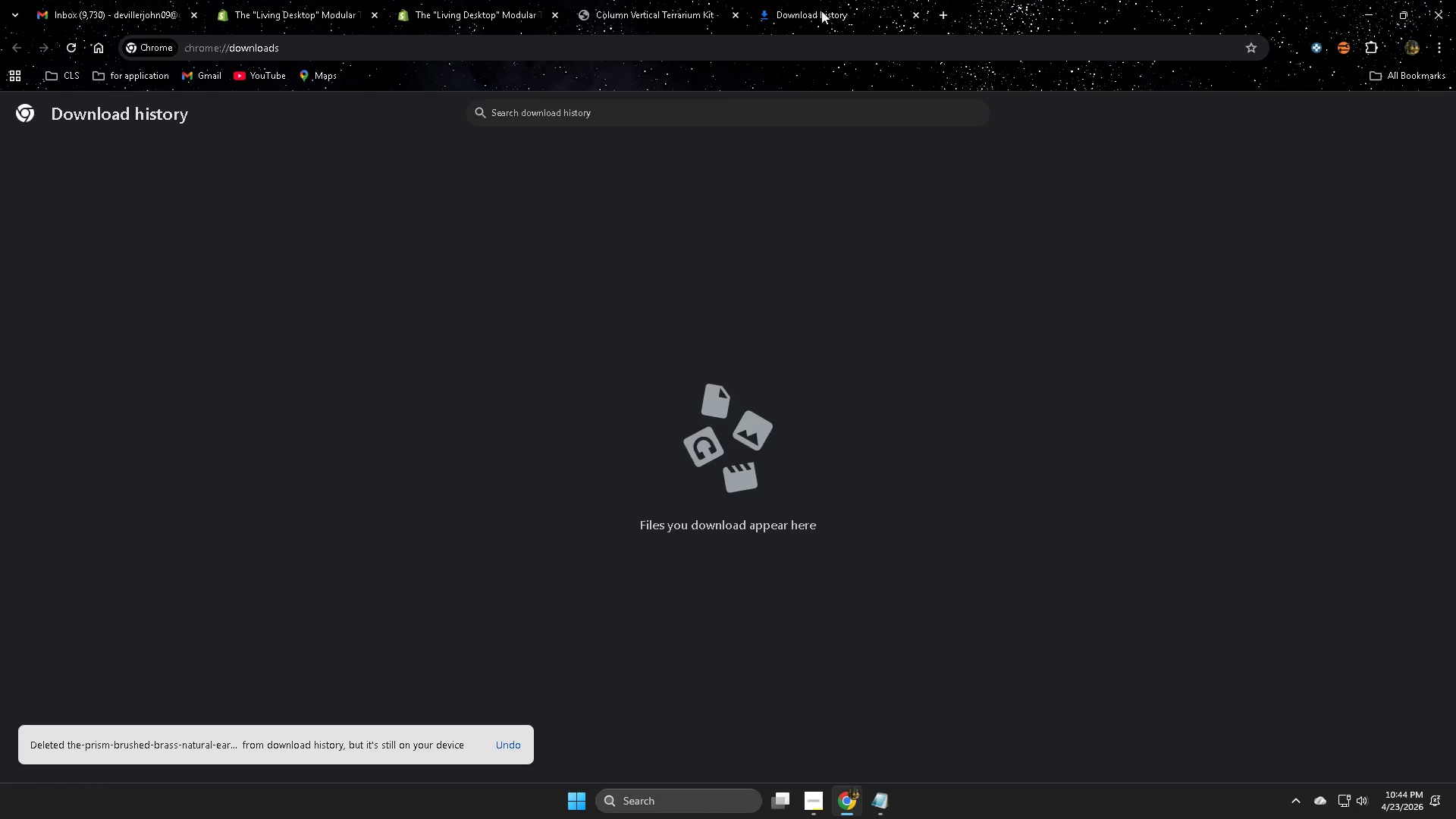 
key(Control+W)
 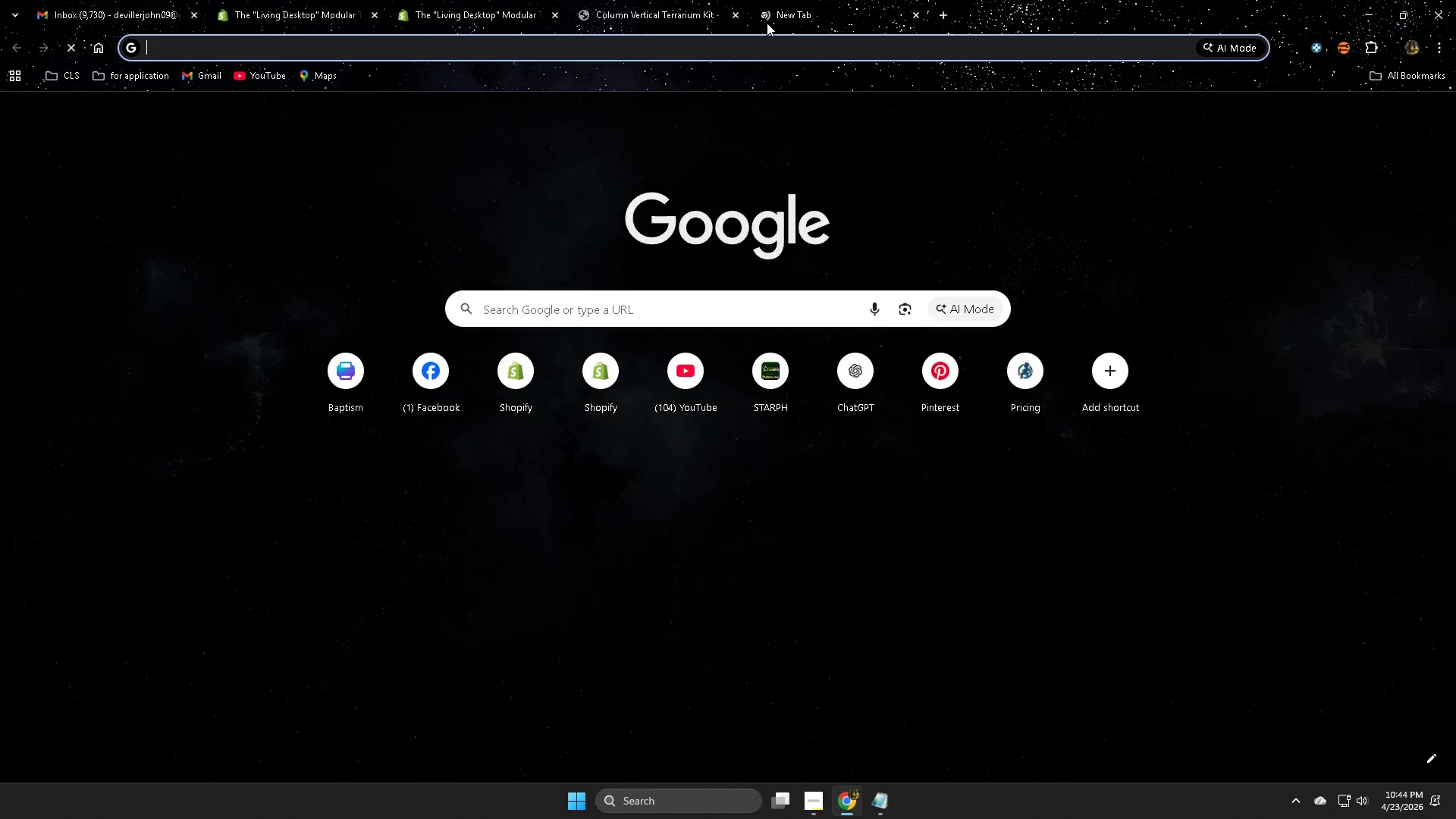 
type(splas)
 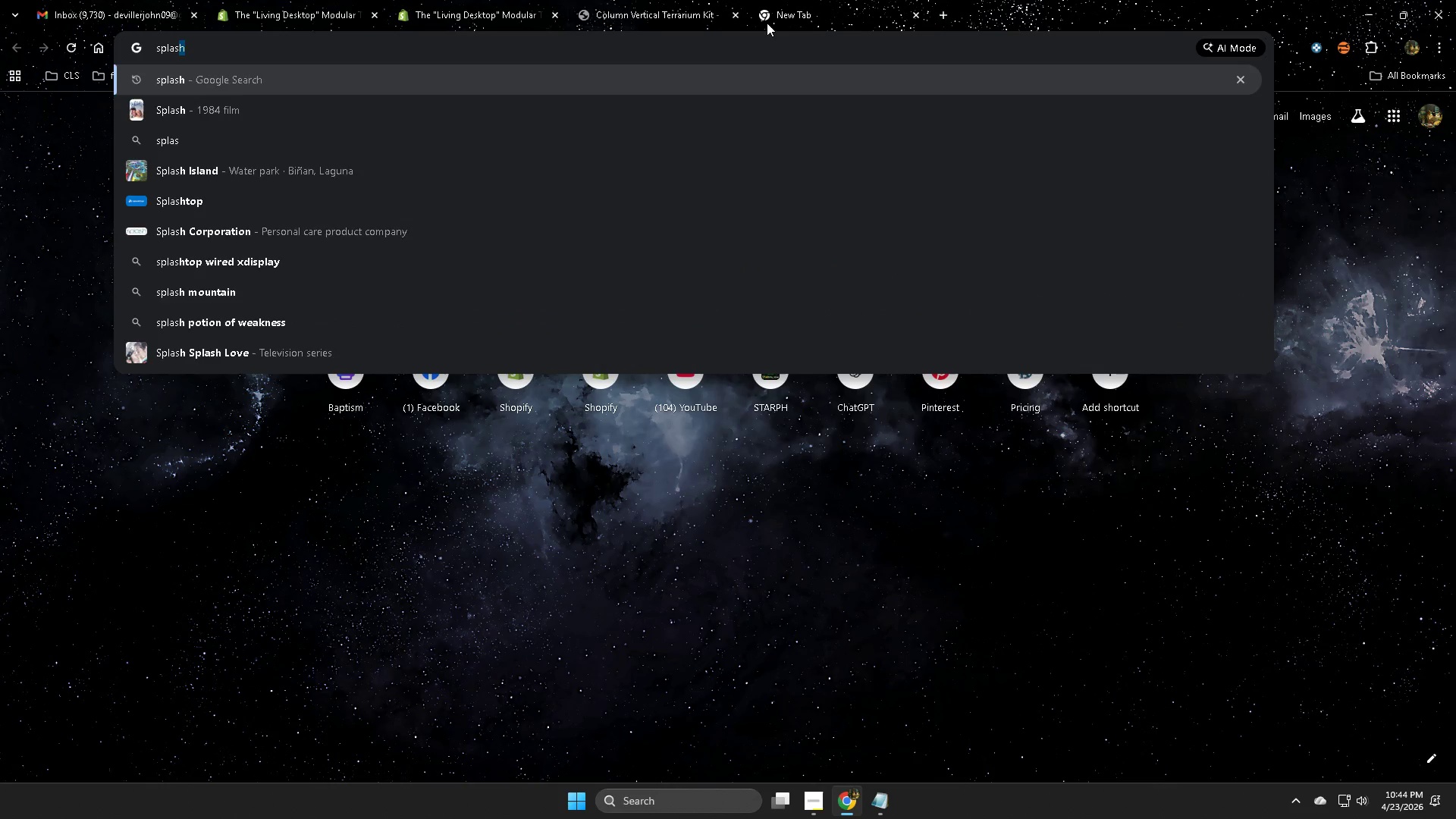 
key(ArrowRight)
 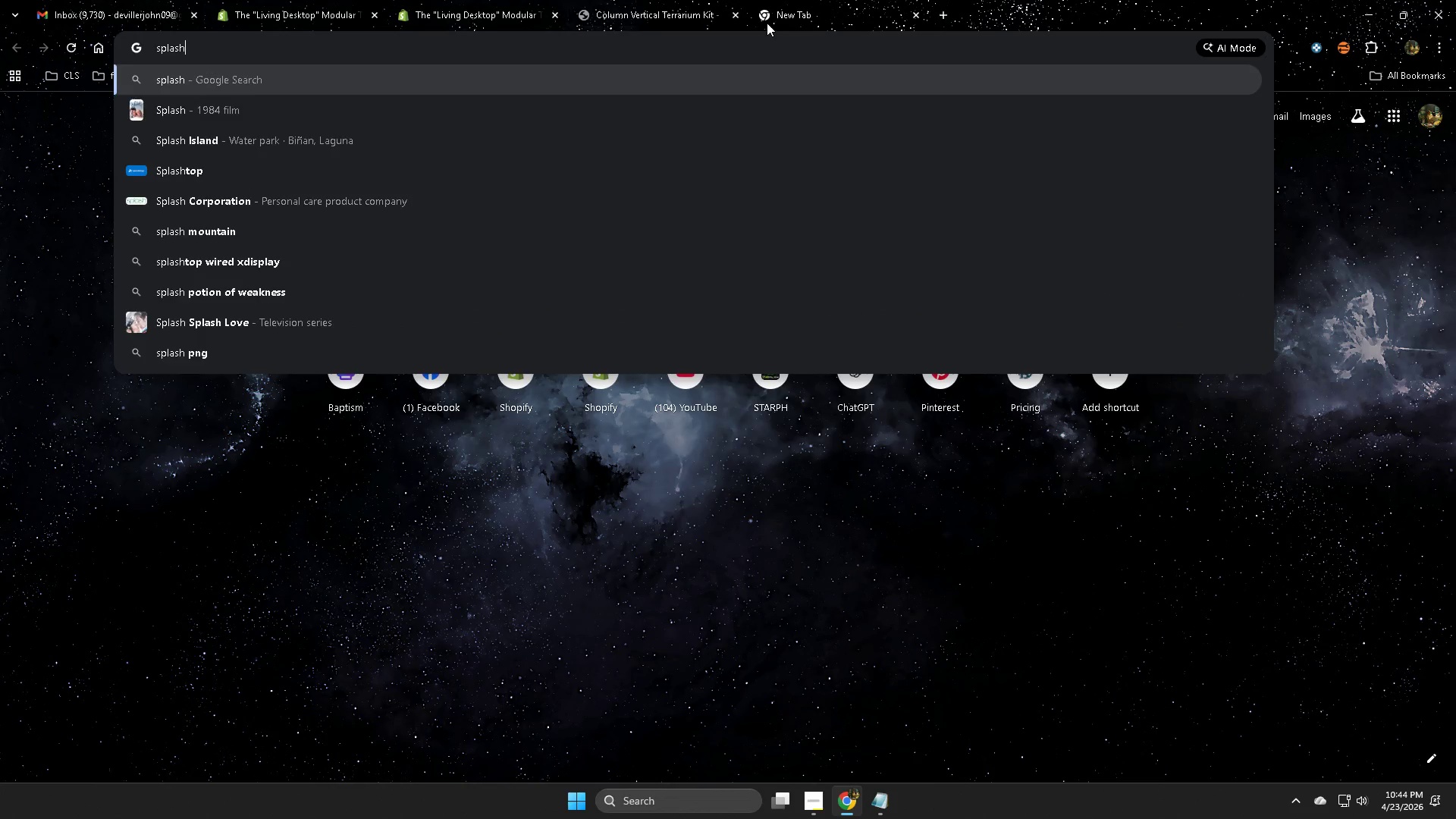 
key(Enter)
 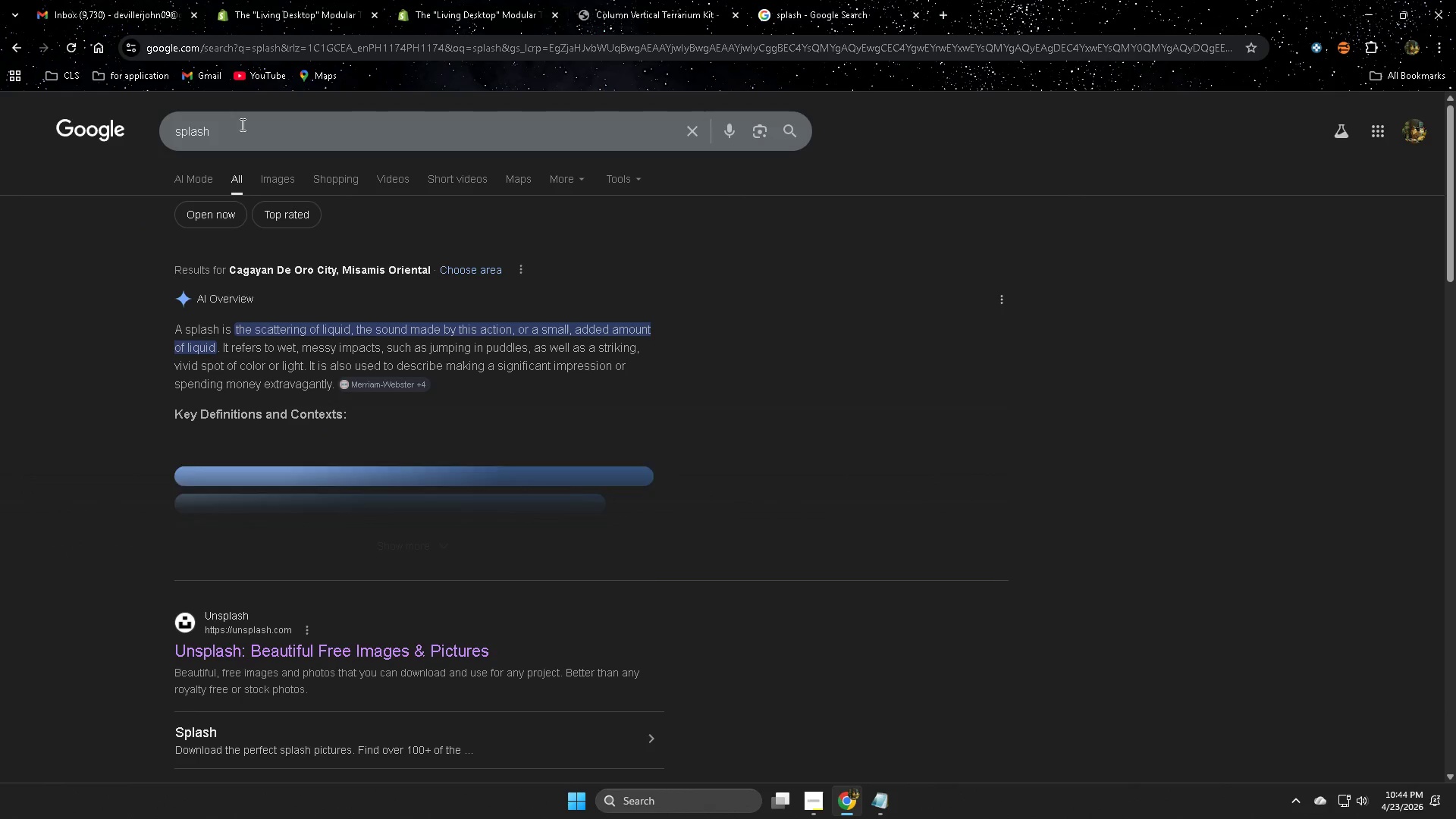 
left_click([241, 124])
 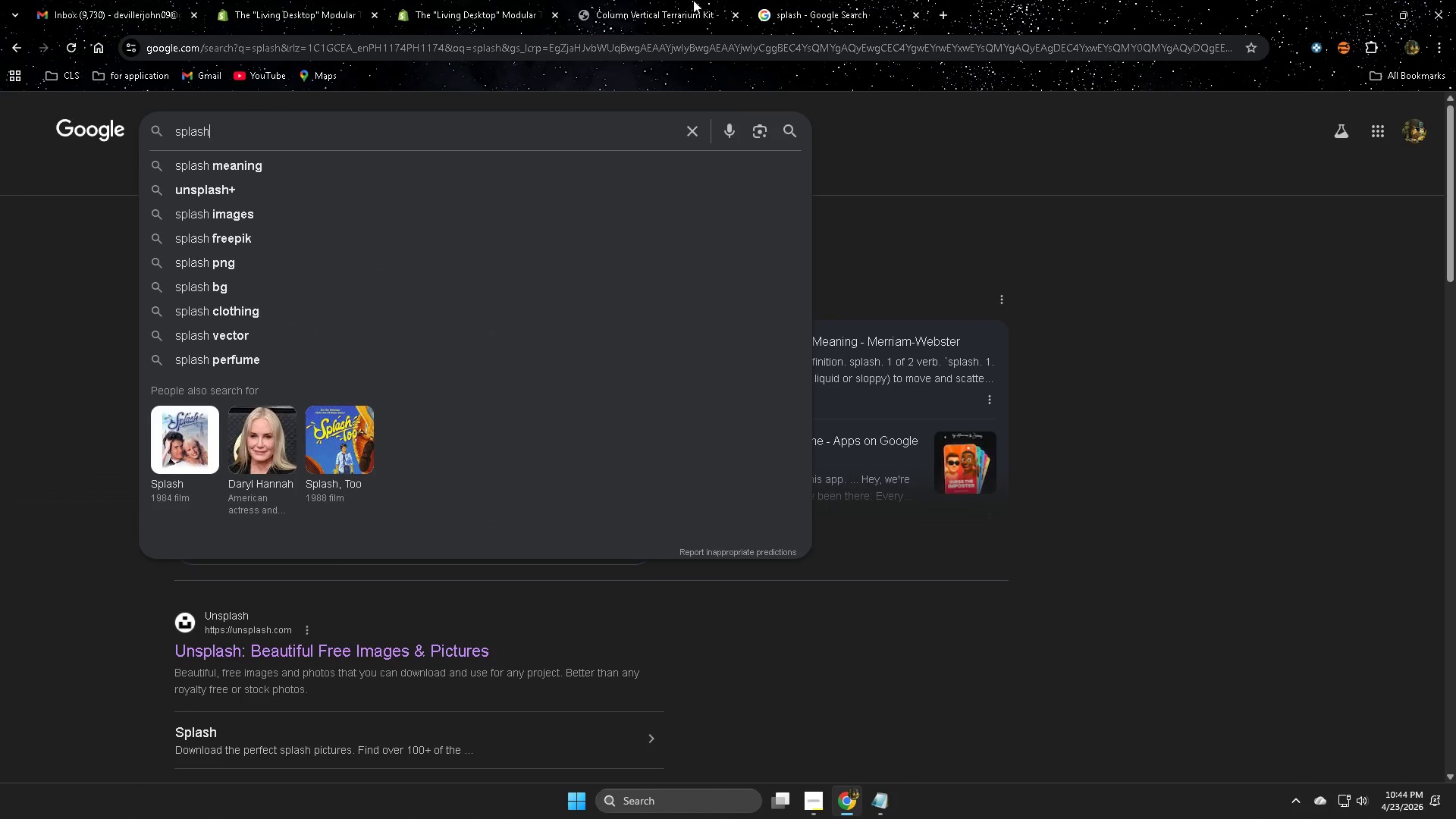 
left_click([811, 0])
 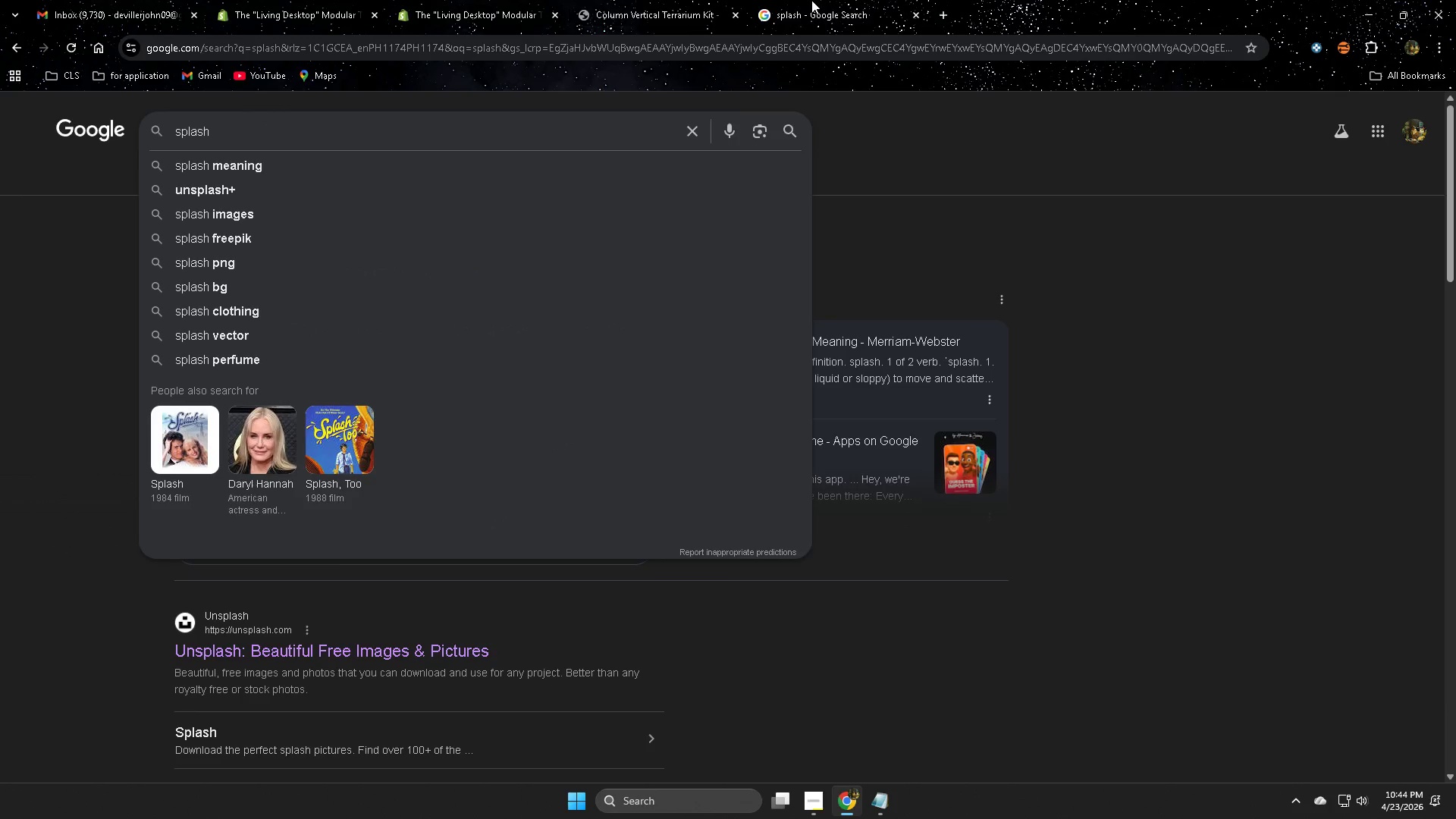 
key(Control+ControlLeft)
 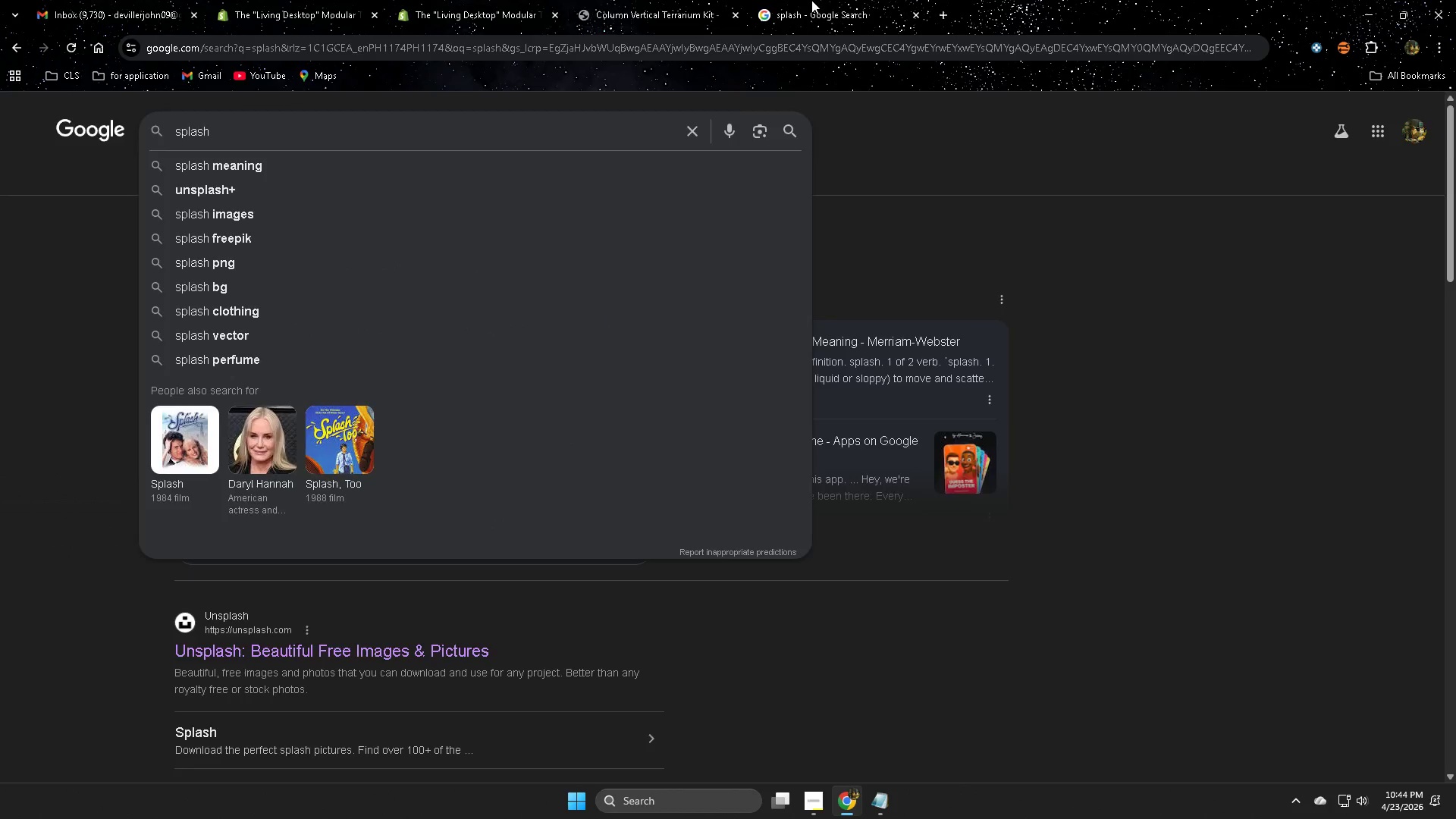 
key(Control+W)
 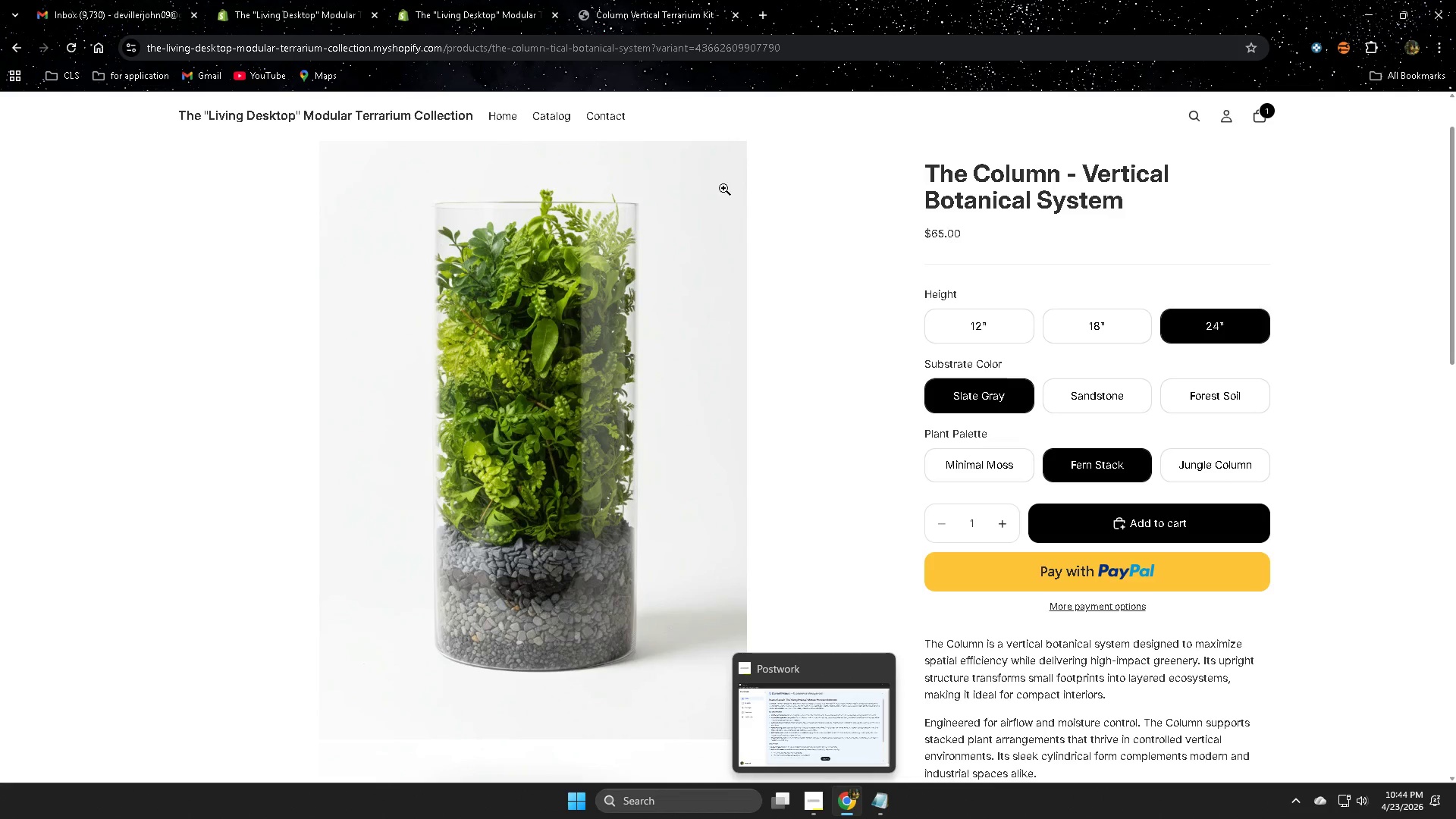 
wait(6.95)
 